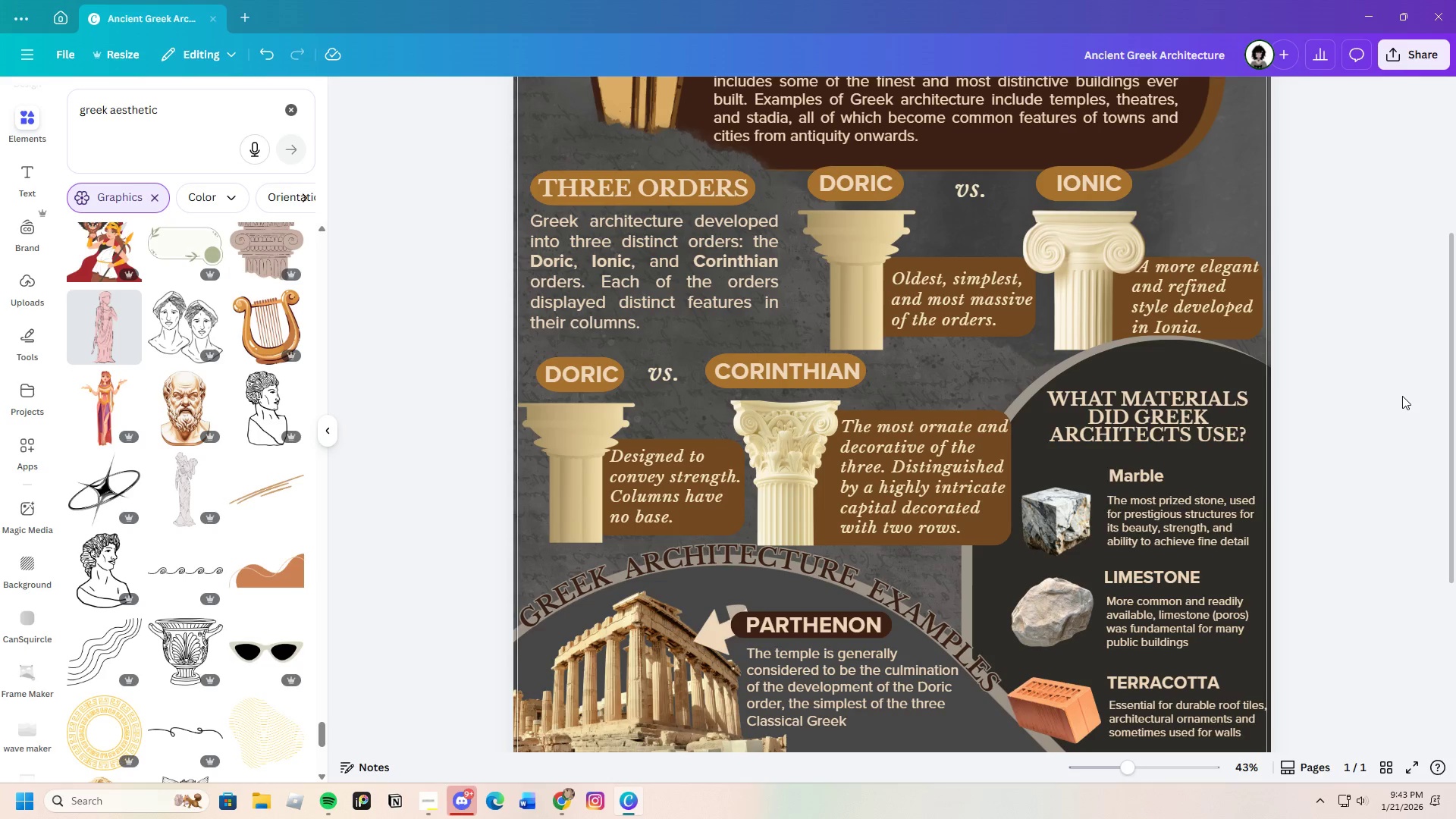 
scroll: coordinate [955, 566], scroll_direction: down, amount: 6.0
 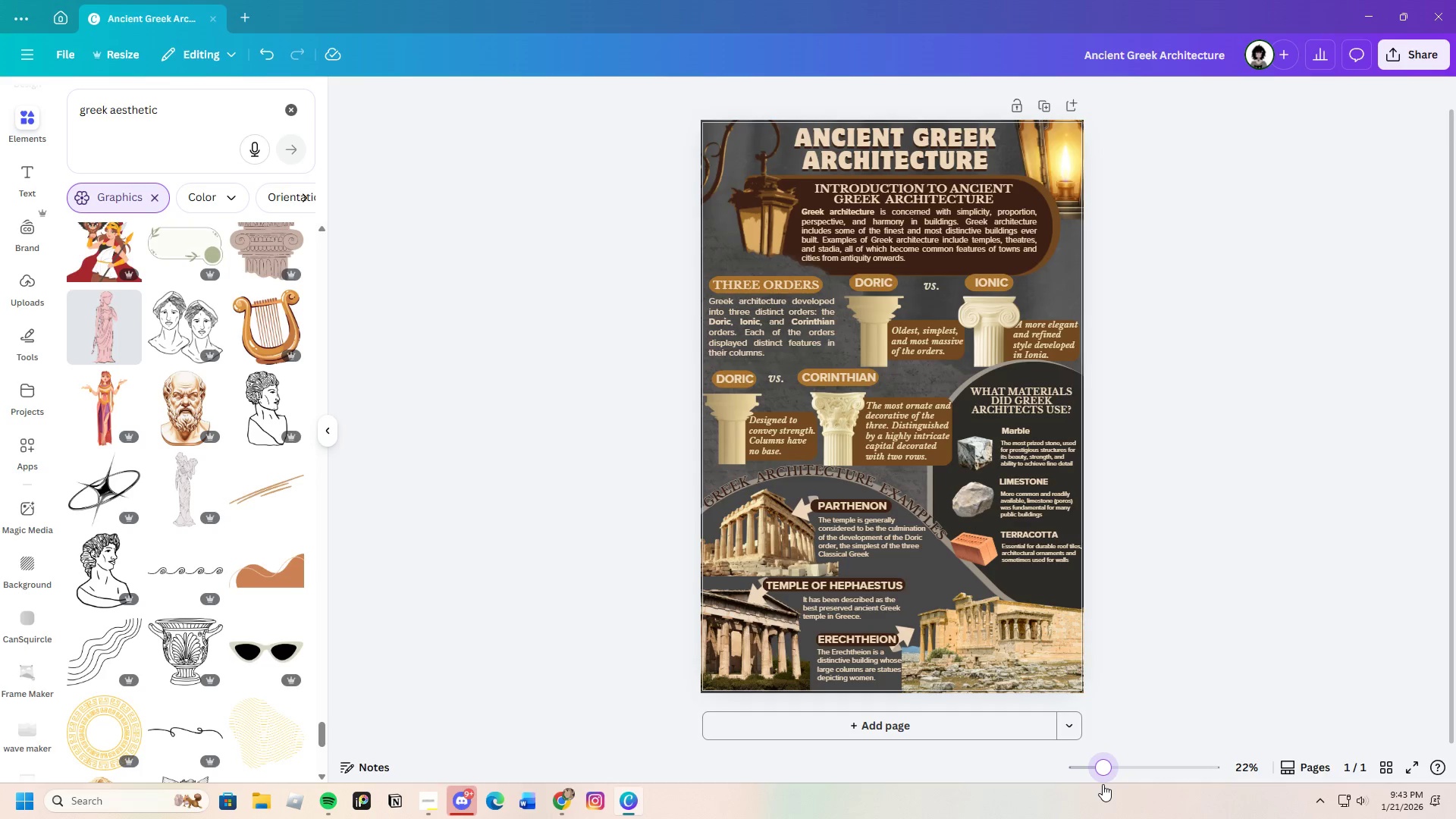 
wait(14.8)
 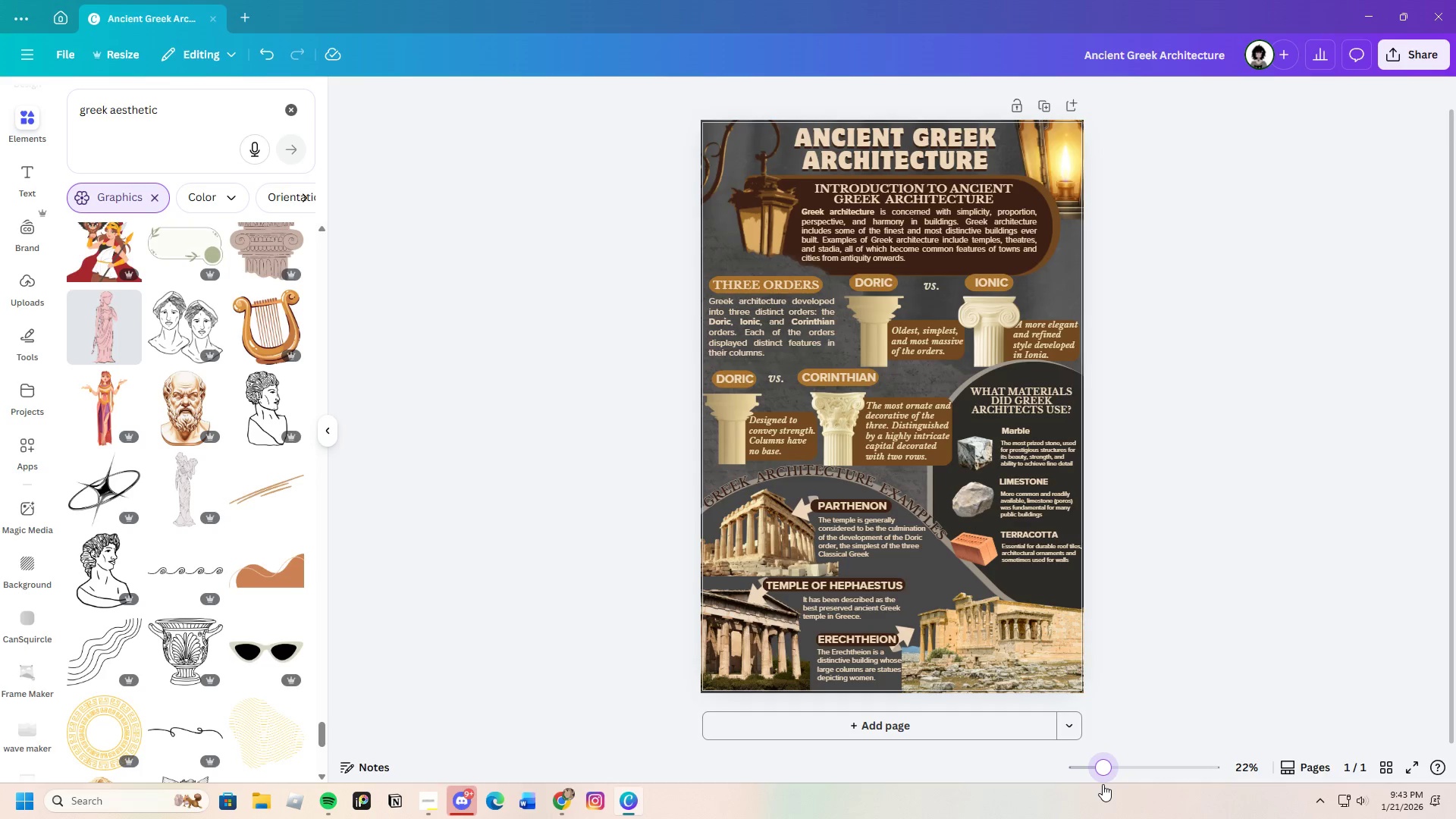 
left_click([676, 404])
 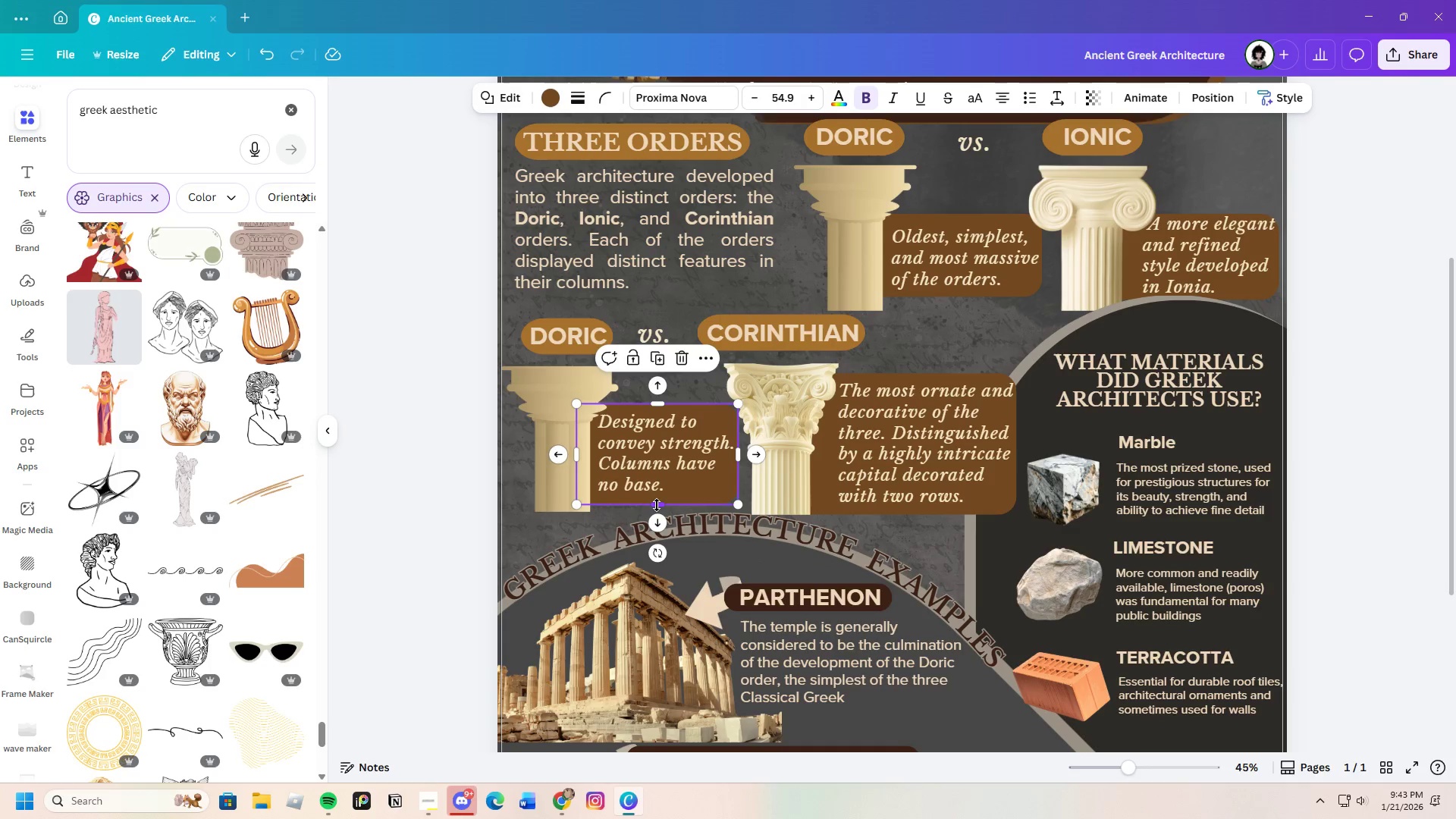 
left_click_drag(start_coordinate=[657, 505], to_coordinate=[662, 501])
 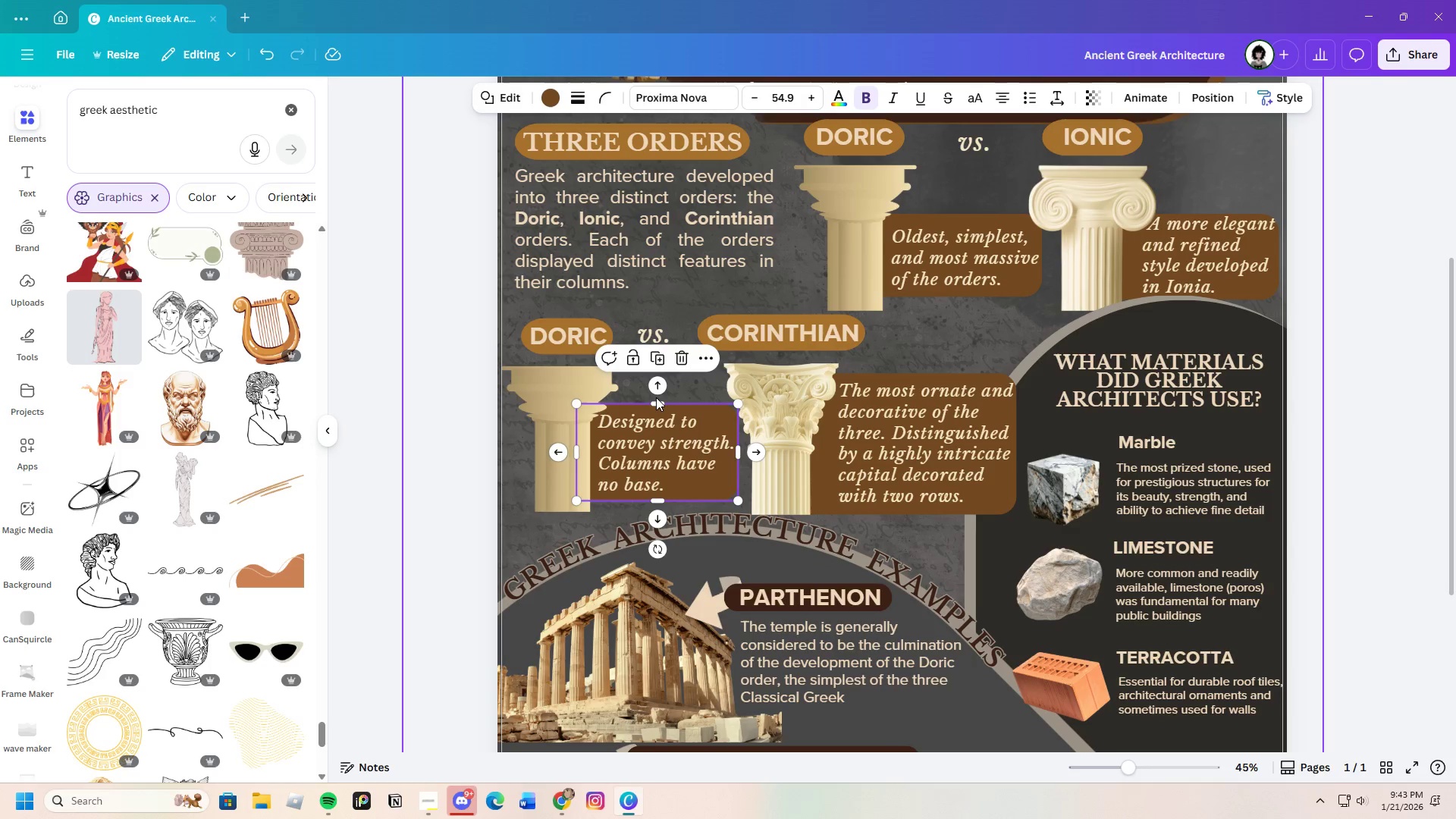 
left_click_drag(start_coordinate=[656, 399], to_coordinate=[657, 403])
 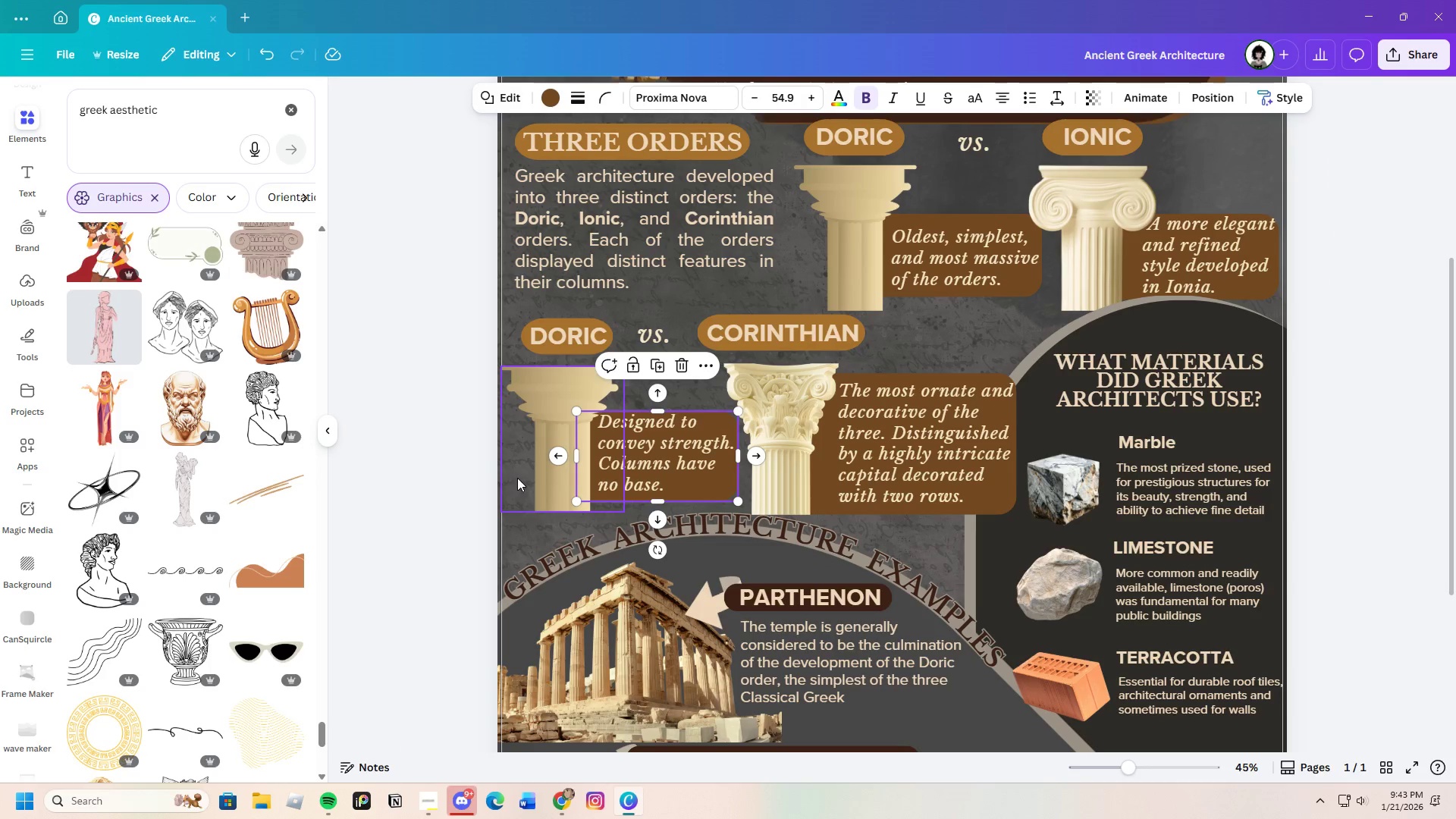 
left_click([517, 478])
 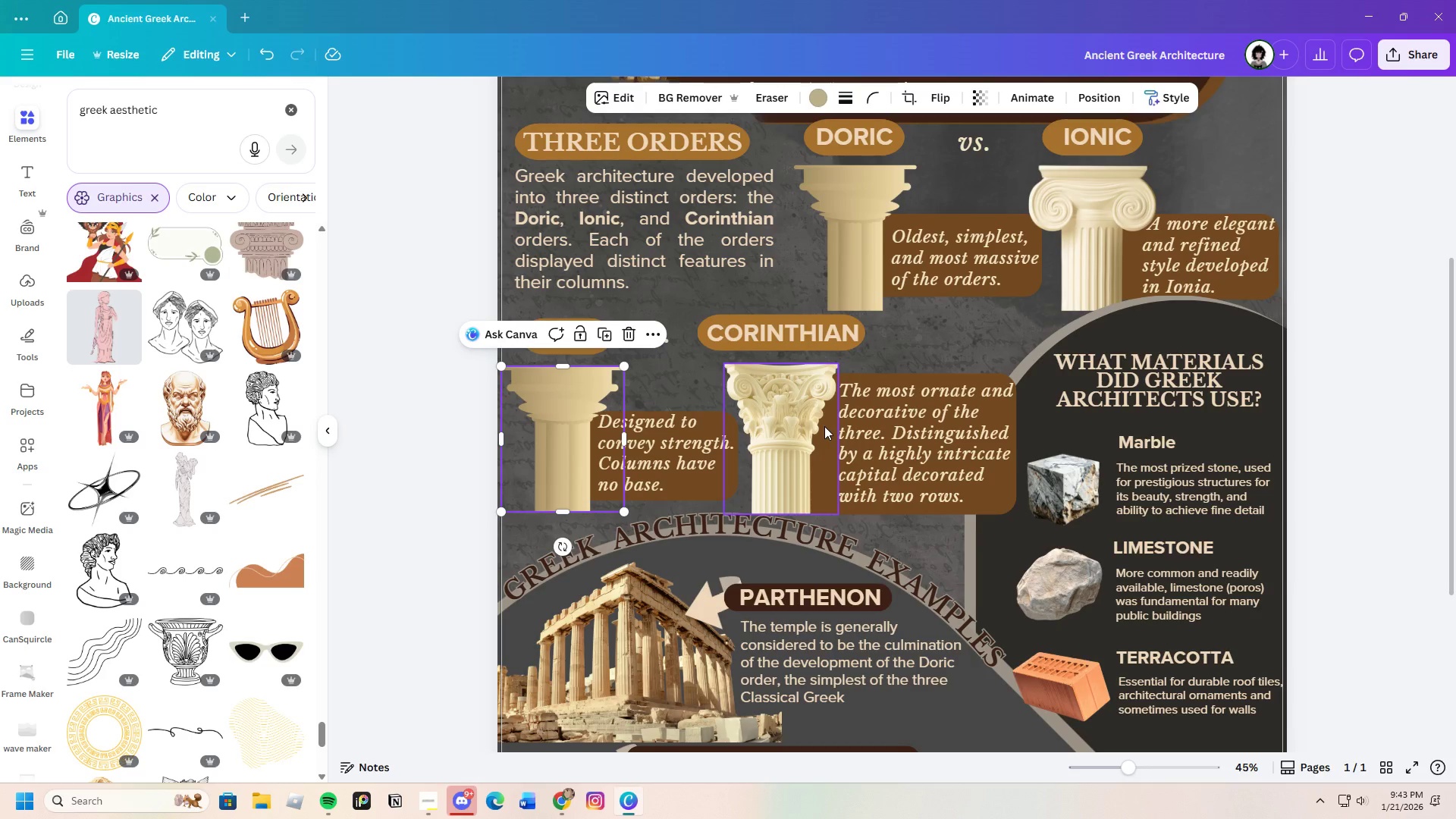 
left_click([859, 376])
 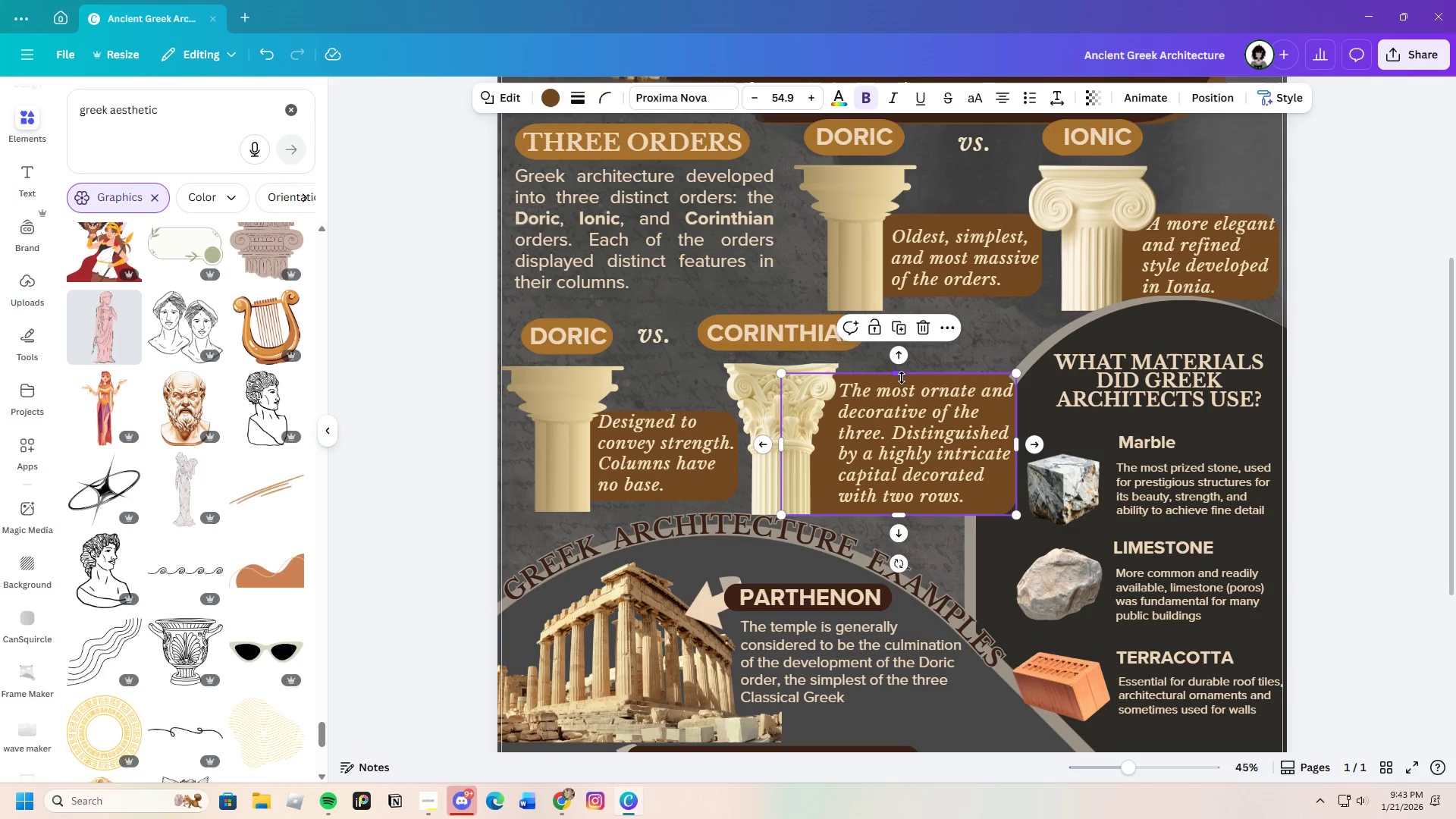 
left_click_drag(start_coordinate=[902, 376], to_coordinate=[902, 381])
 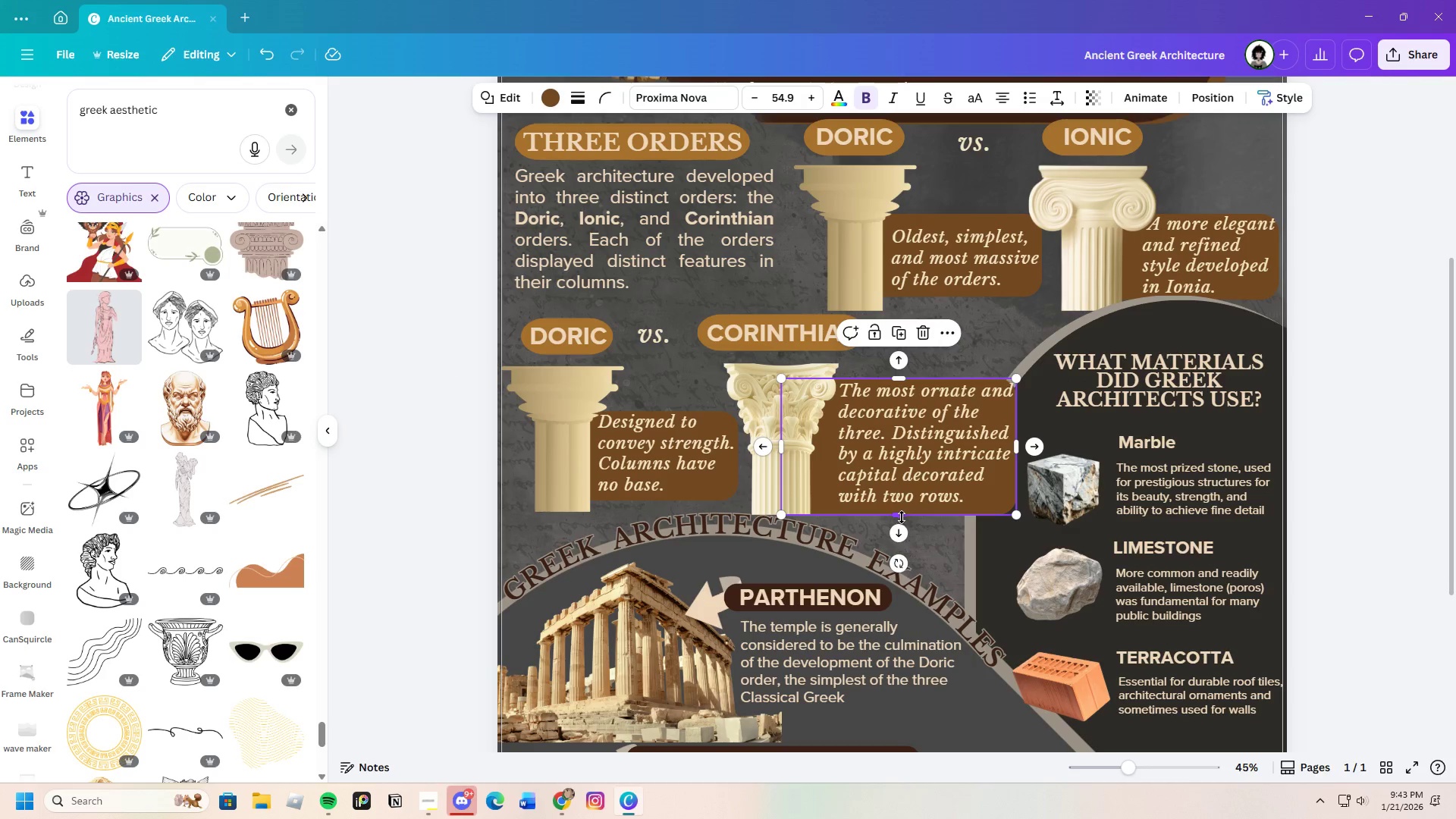 
left_click_drag(start_coordinate=[901, 518], to_coordinate=[908, 513])
 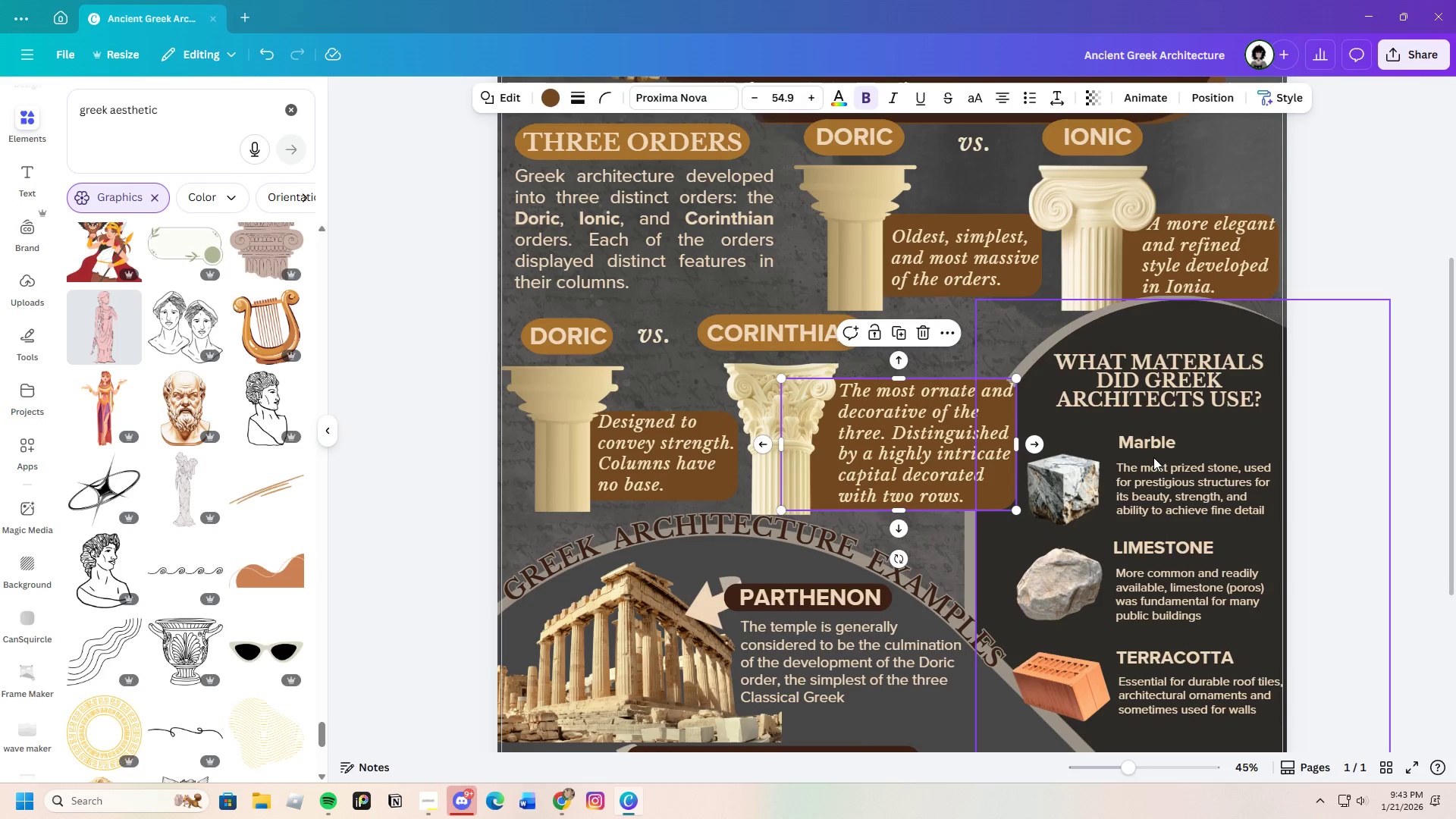 
left_click_drag(start_coordinate=[924, 455], to_coordinate=[930, 453])
 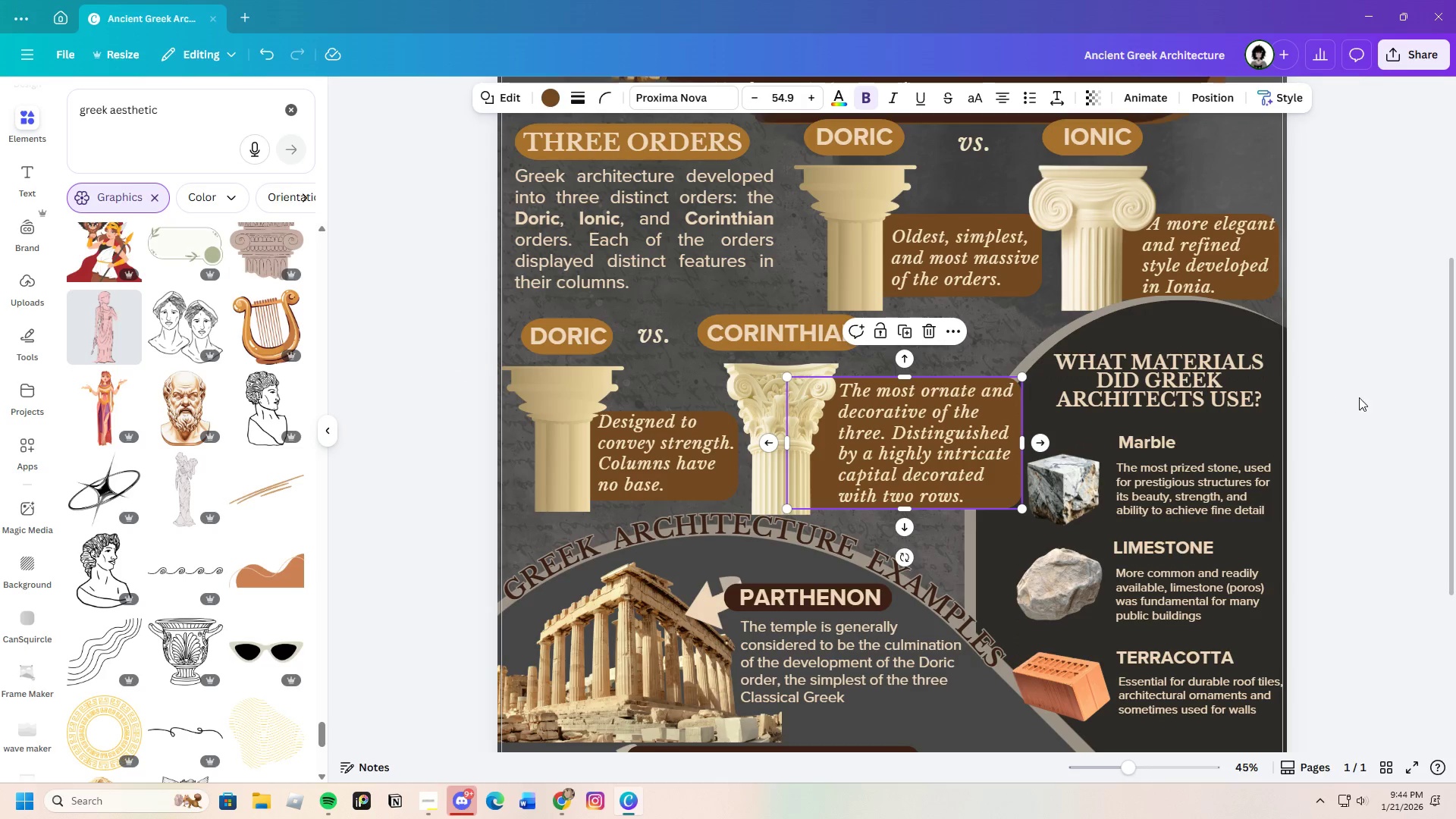 
left_click([1374, 403])
 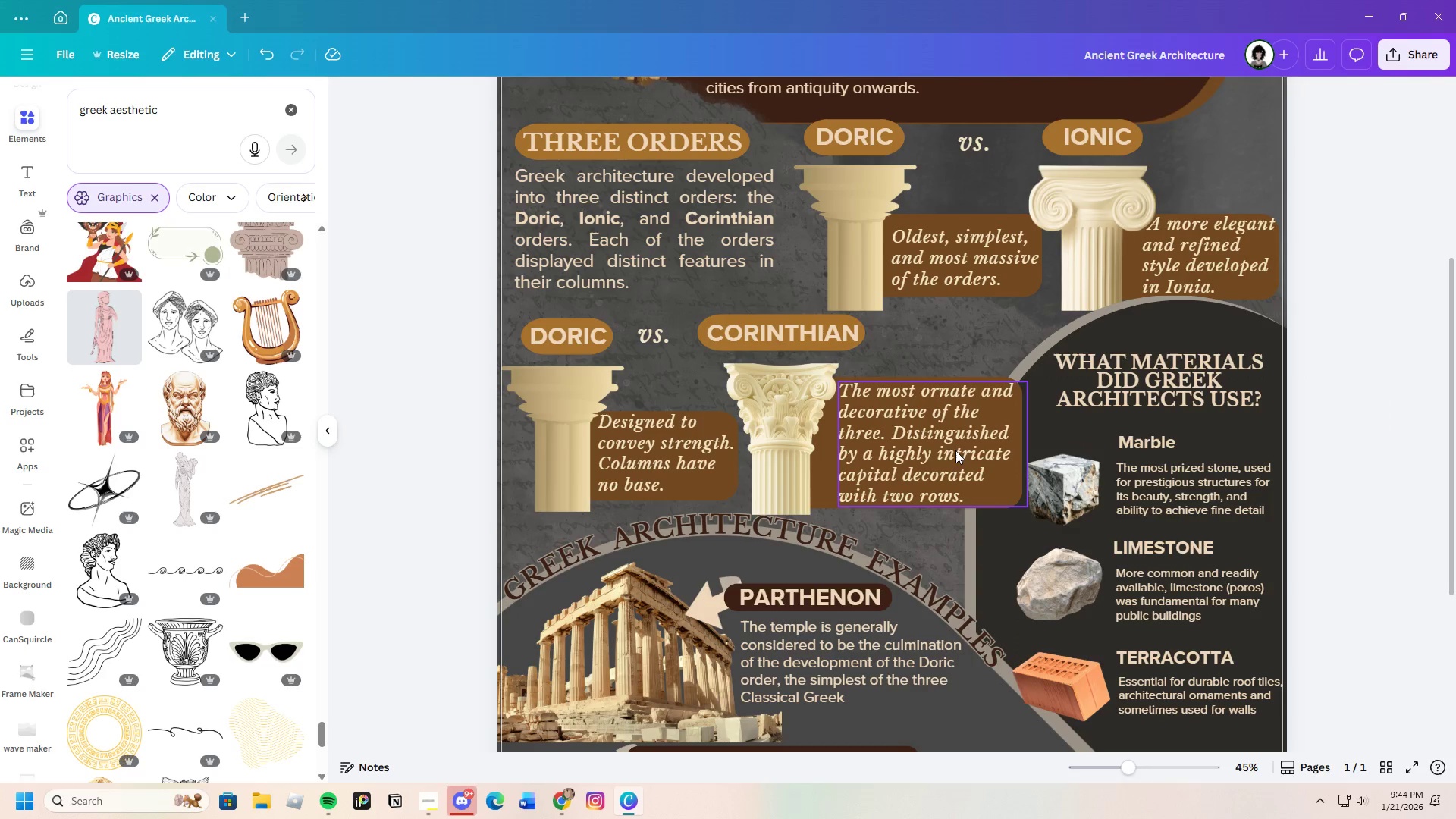 
left_click([915, 450])
 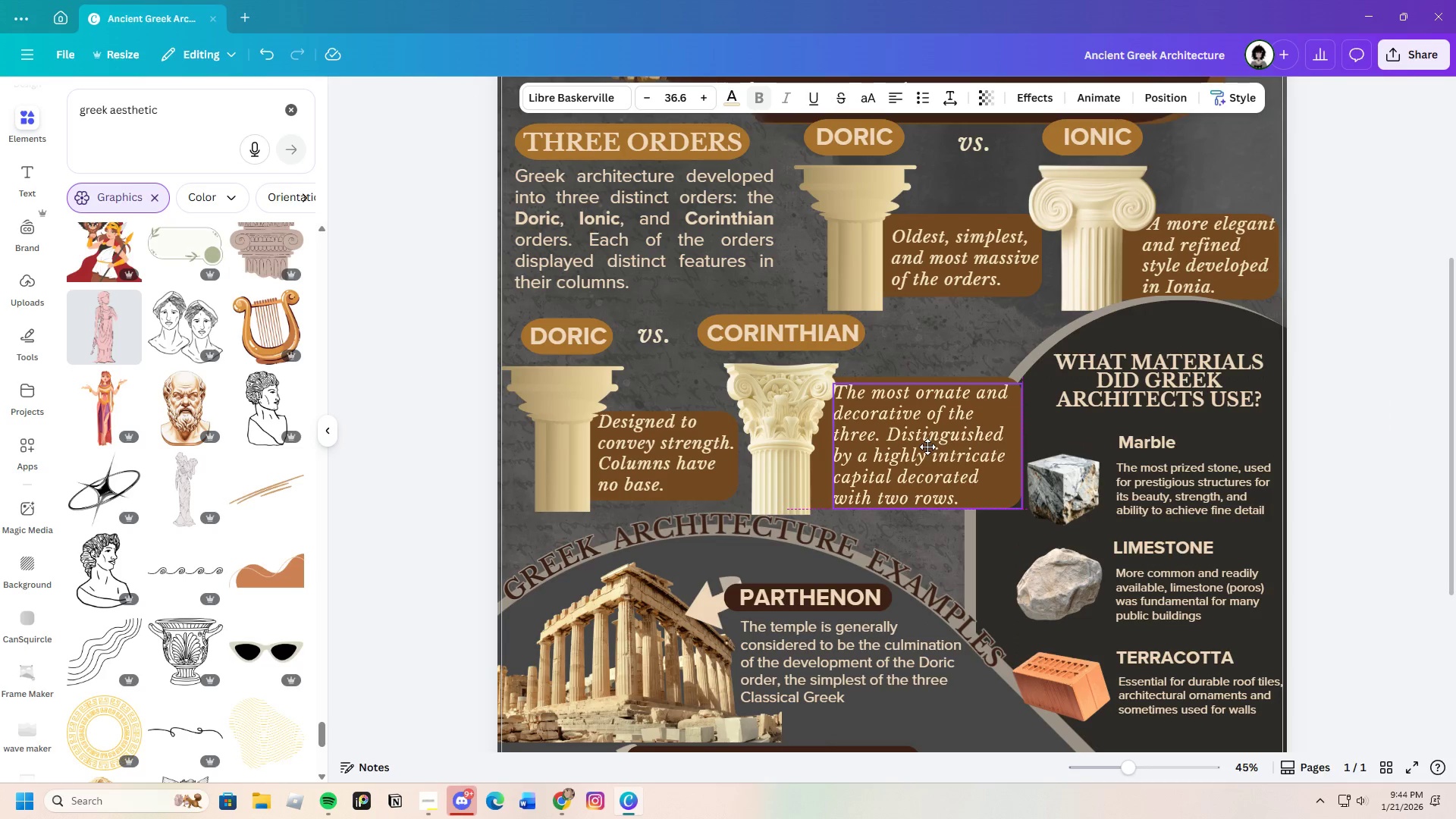 
wait(9.08)
 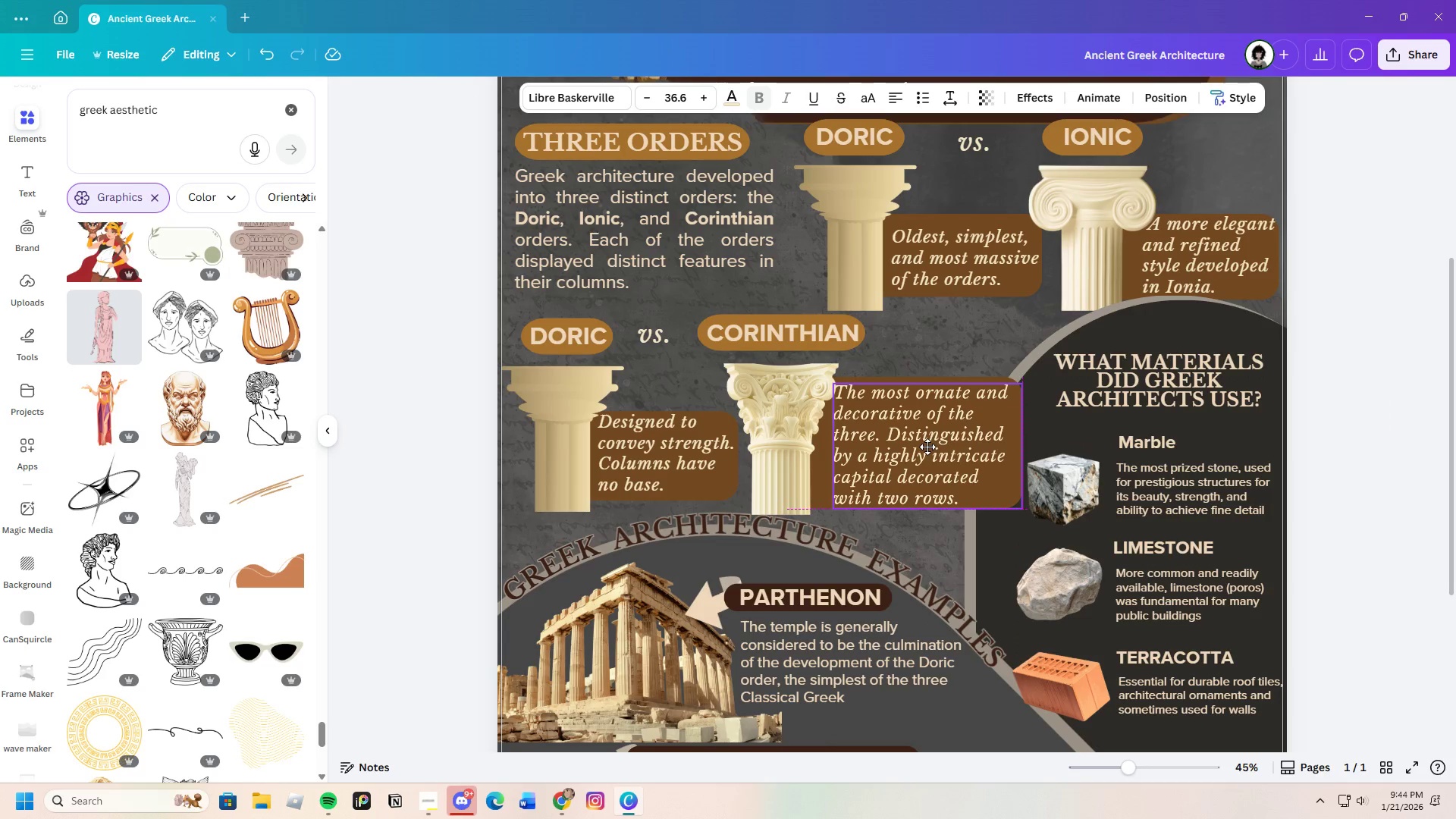 
left_click([1370, 470])
 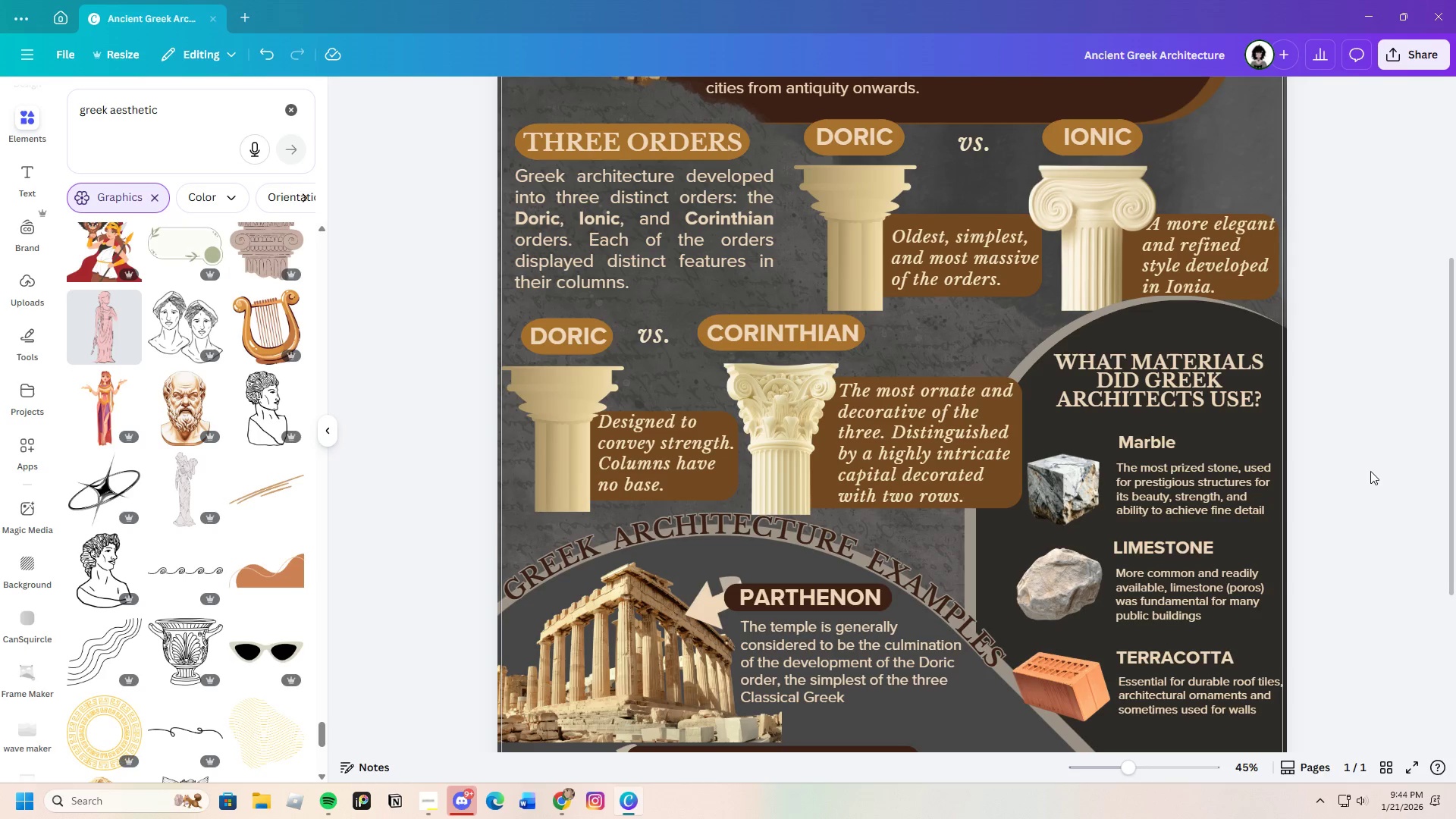 
scroll: coordinate [957, 466], scroll_direction: up, amount: 1.0
 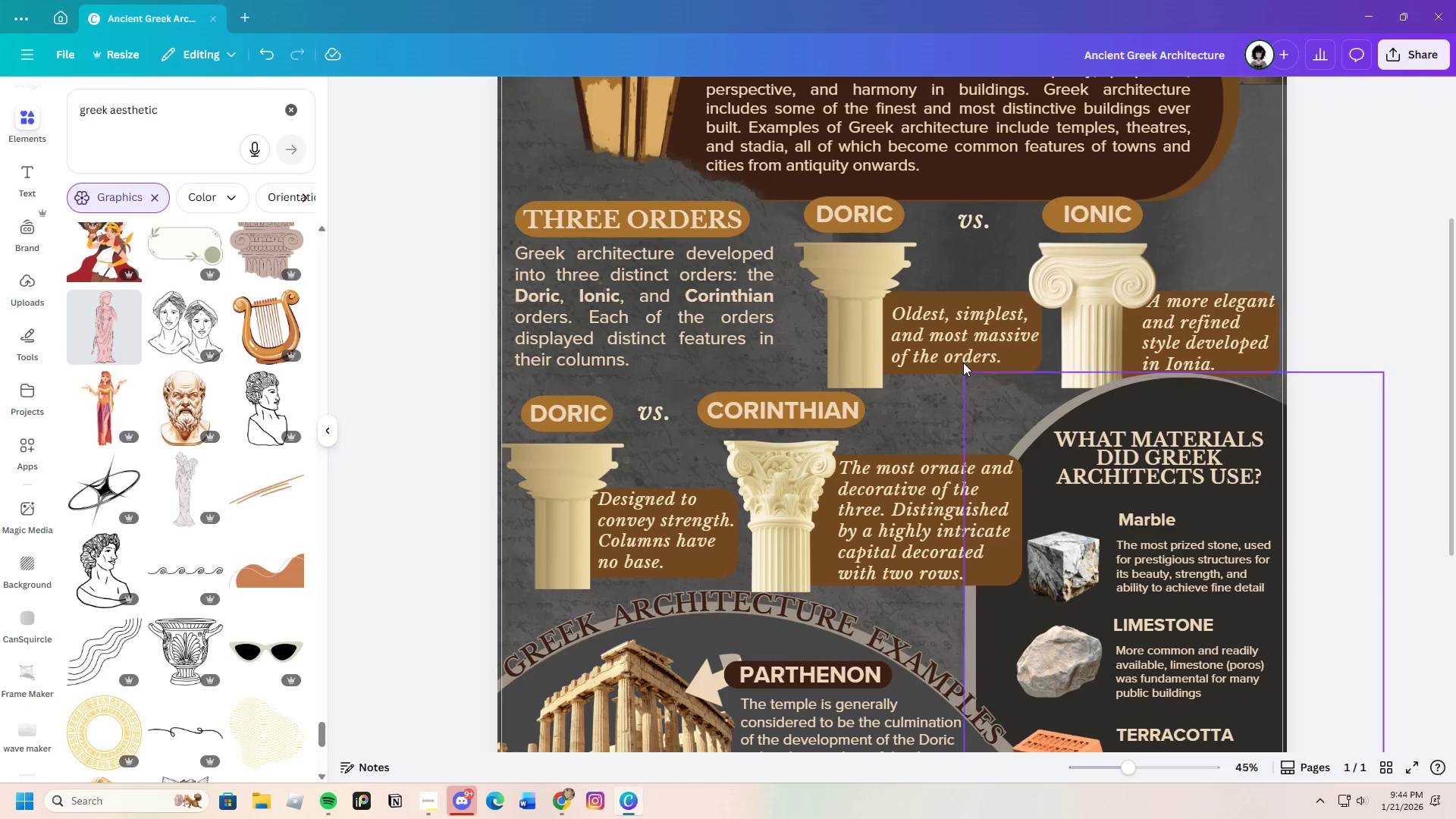 
left_click([969, 340])
 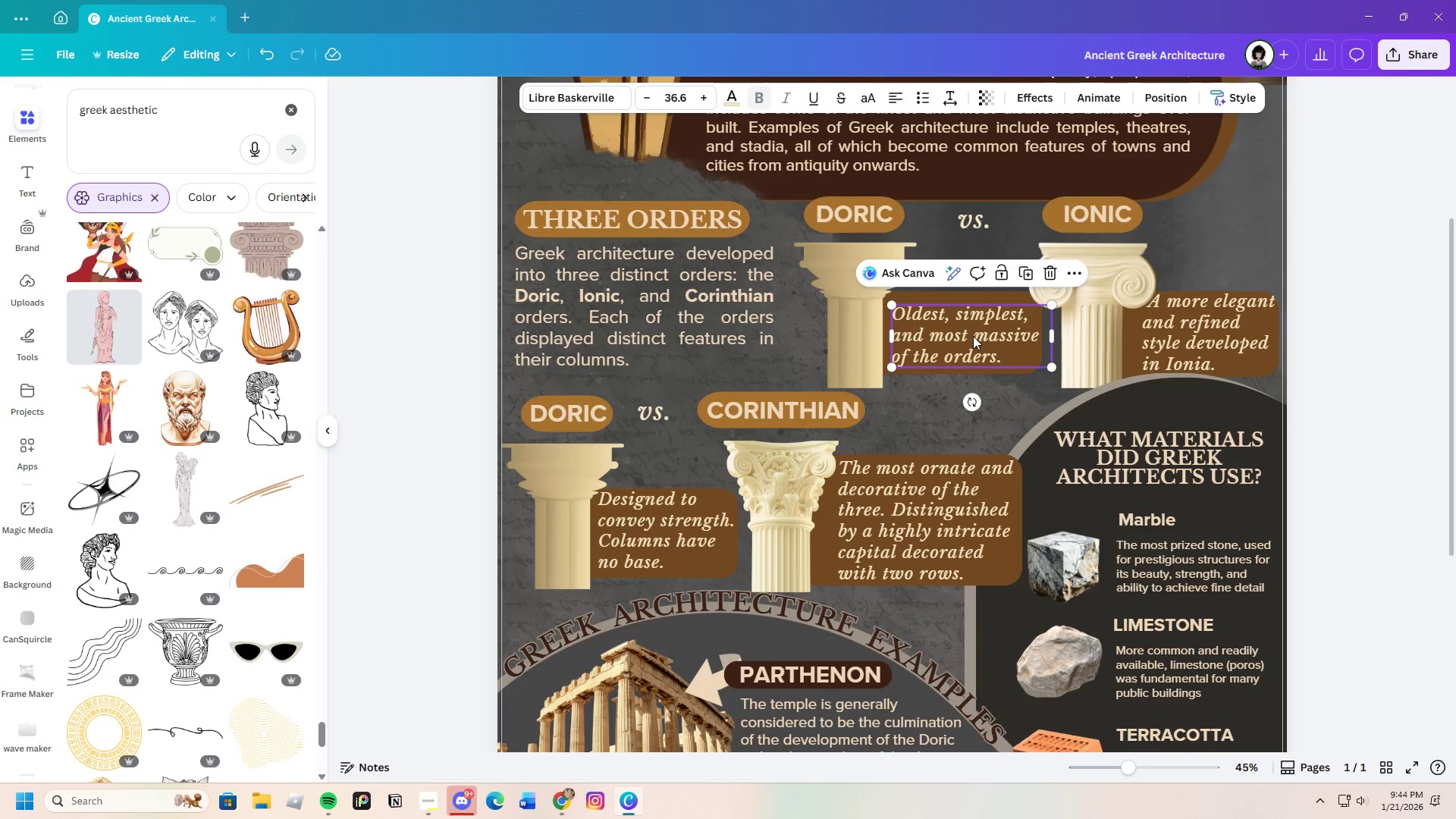 
left_click_drag(start_coordinate=[961, 335], to_coordinate=[959, 331])
 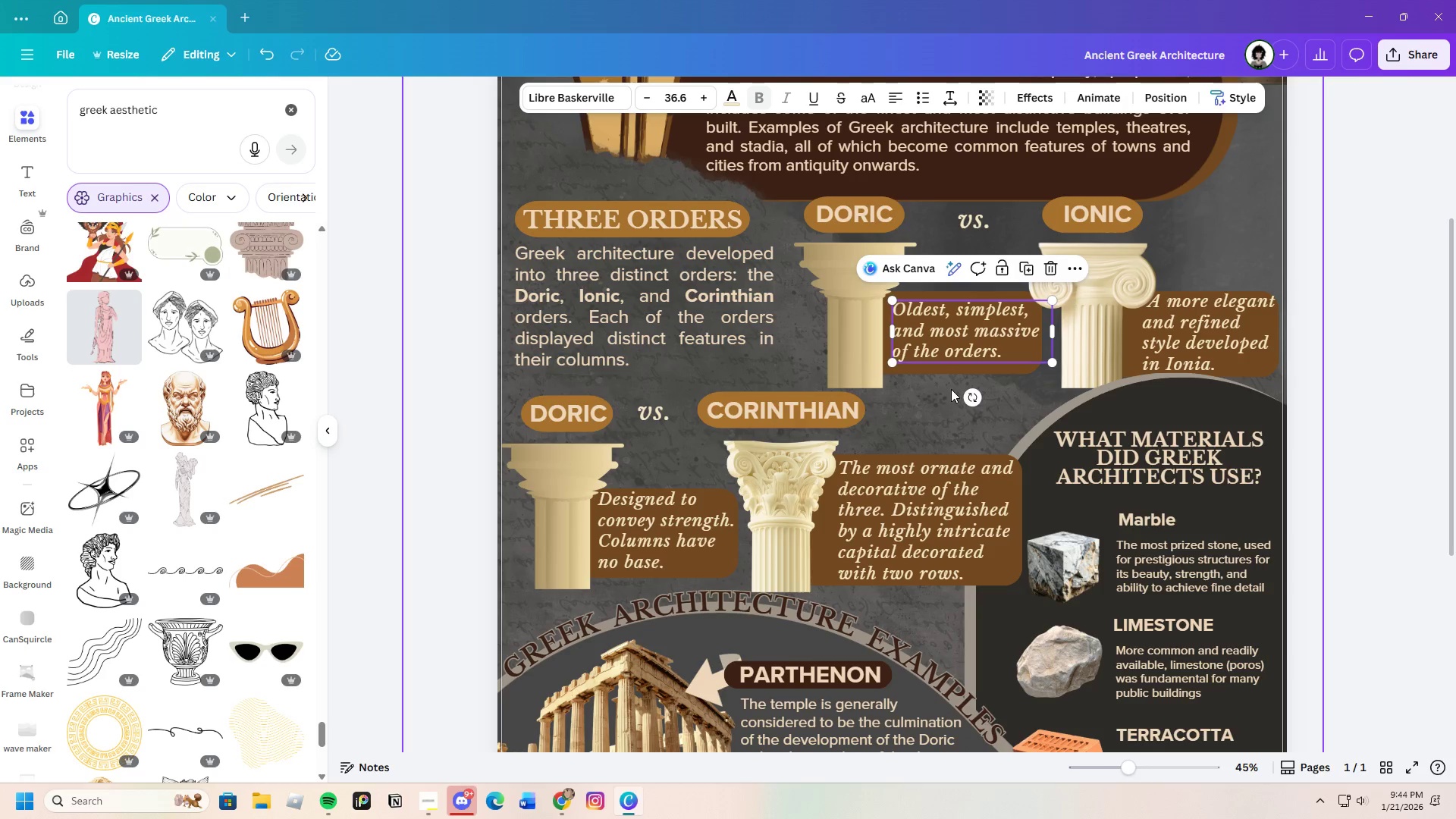 
left_click([946, 397])
 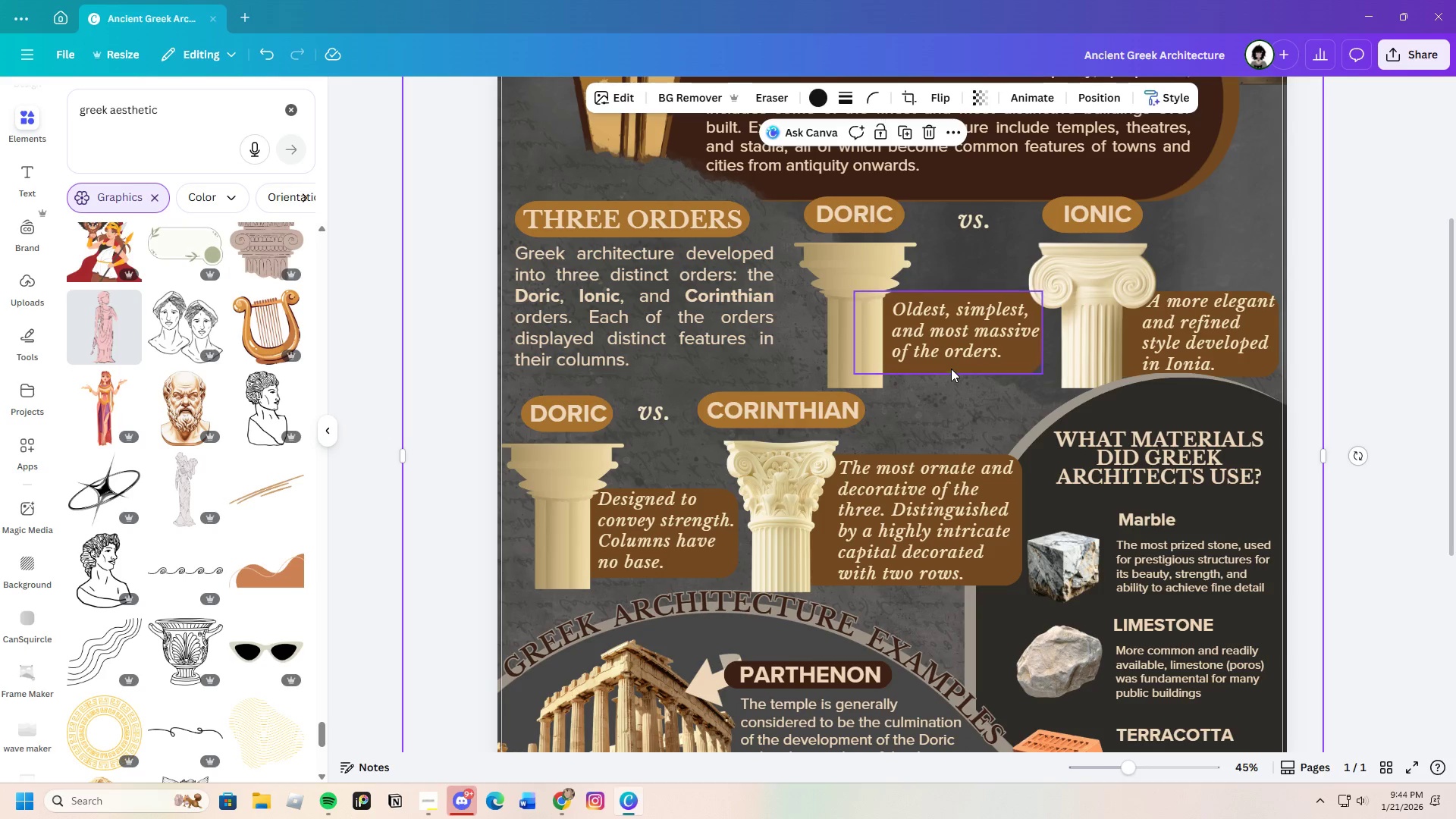 
left_click([951, 369])
 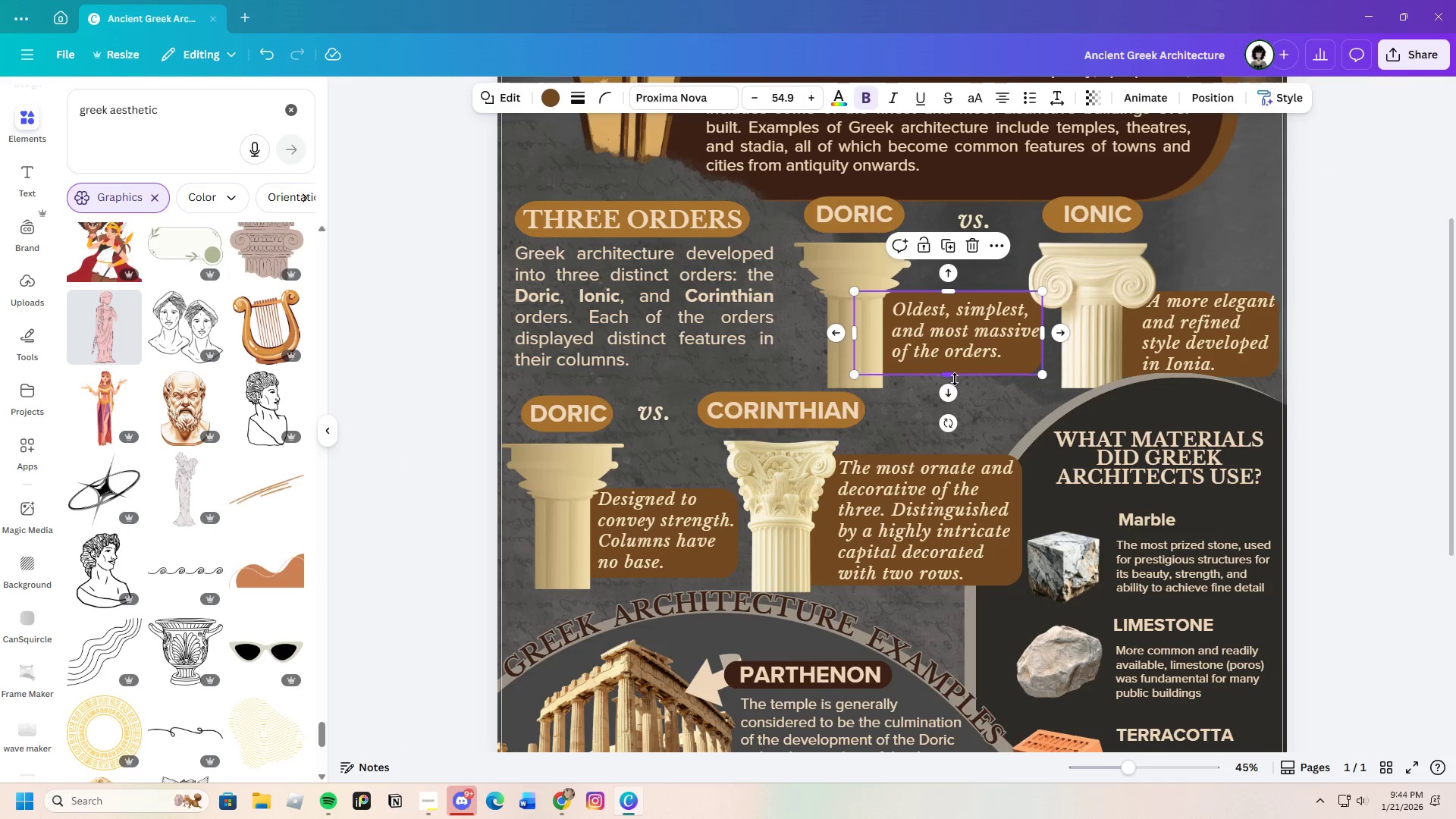 
left_click_drag(start_coordinate=[955, 379], to_coordinate=[955, 375])
 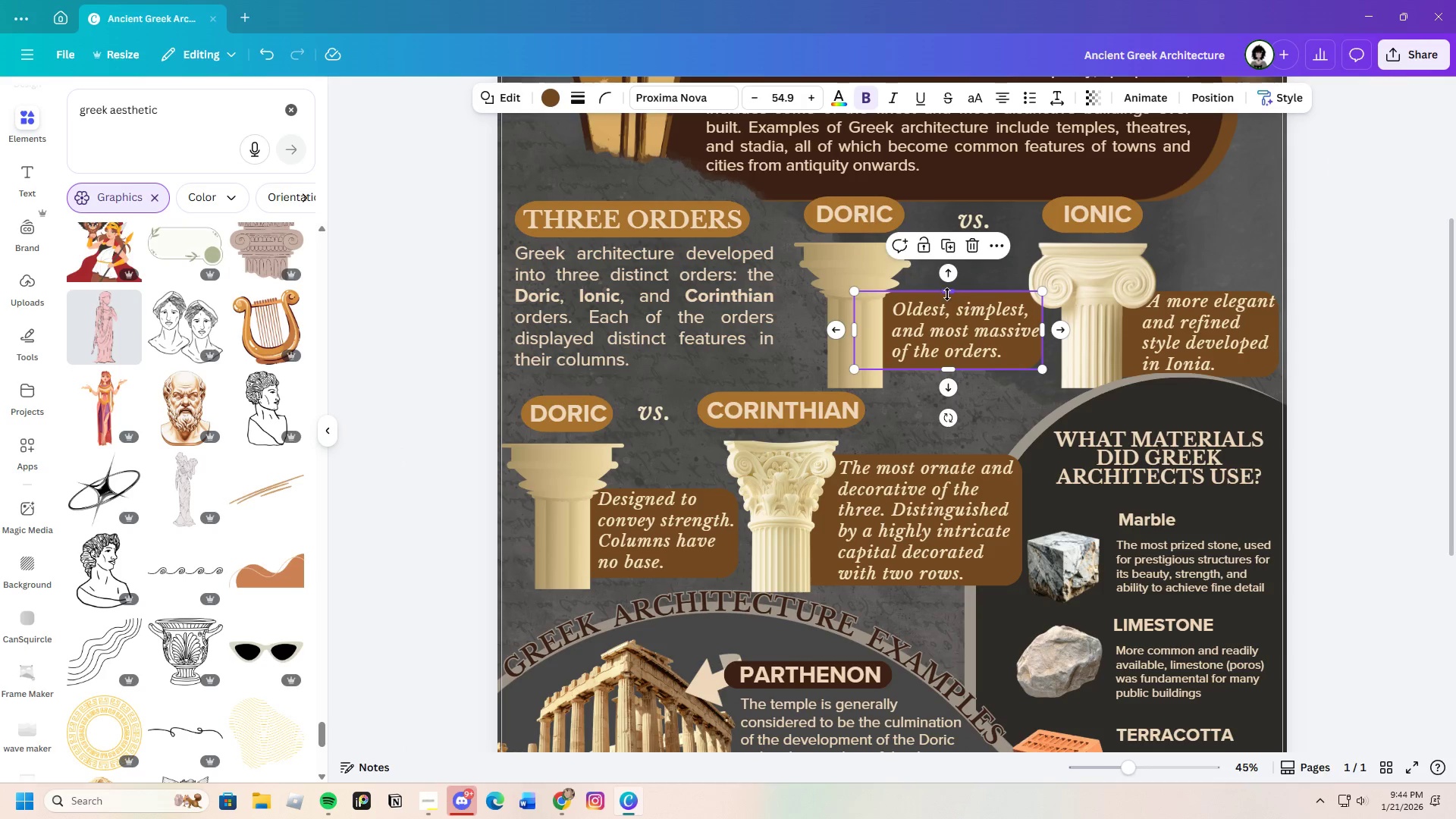 
left_click_drag(start_coordinate=[947, 294], to_coordinate=[947, 298])
 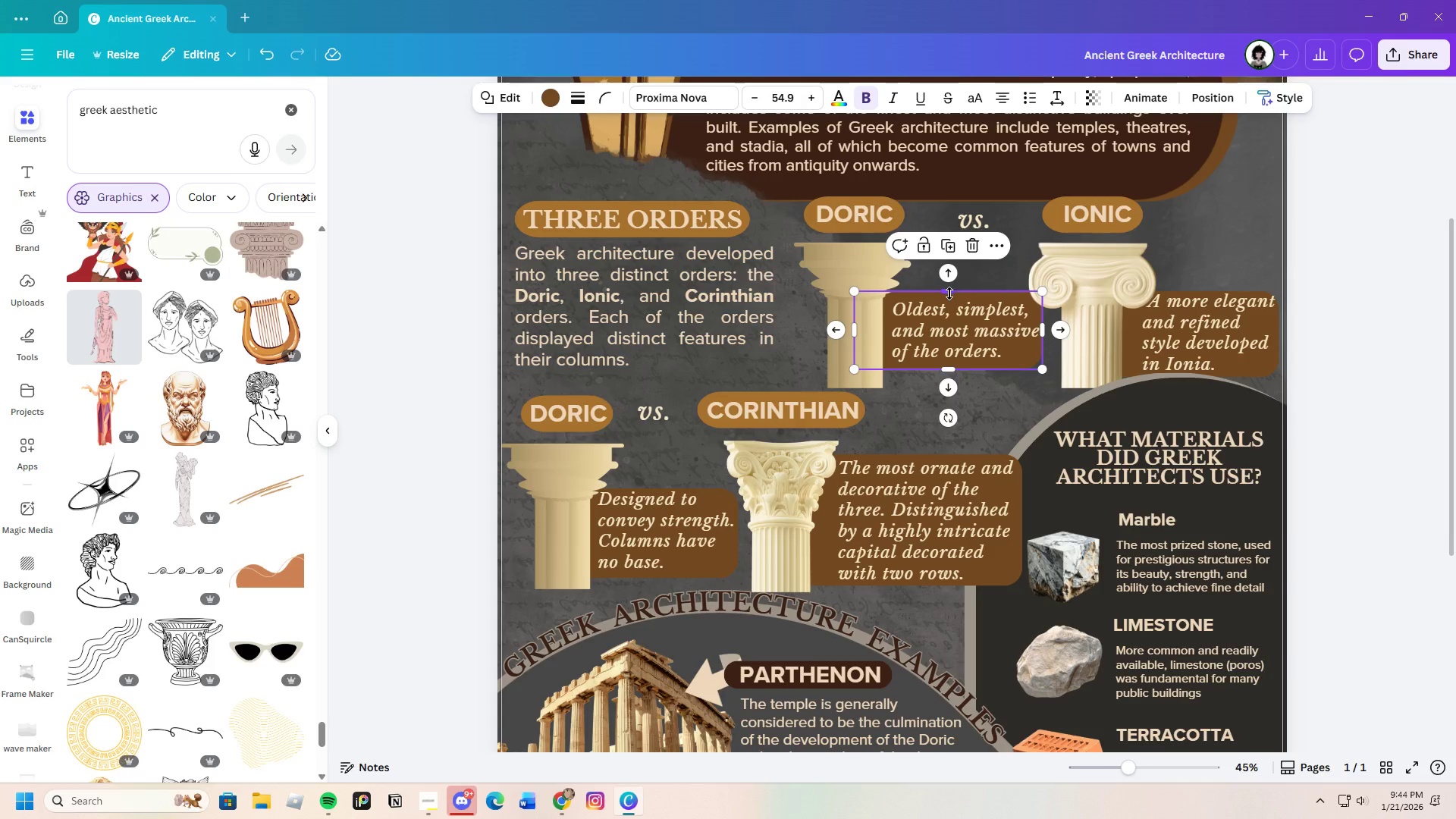 
left_click_drag(start_coordinate=[949, 293], to_coordinate=[948, 298])
 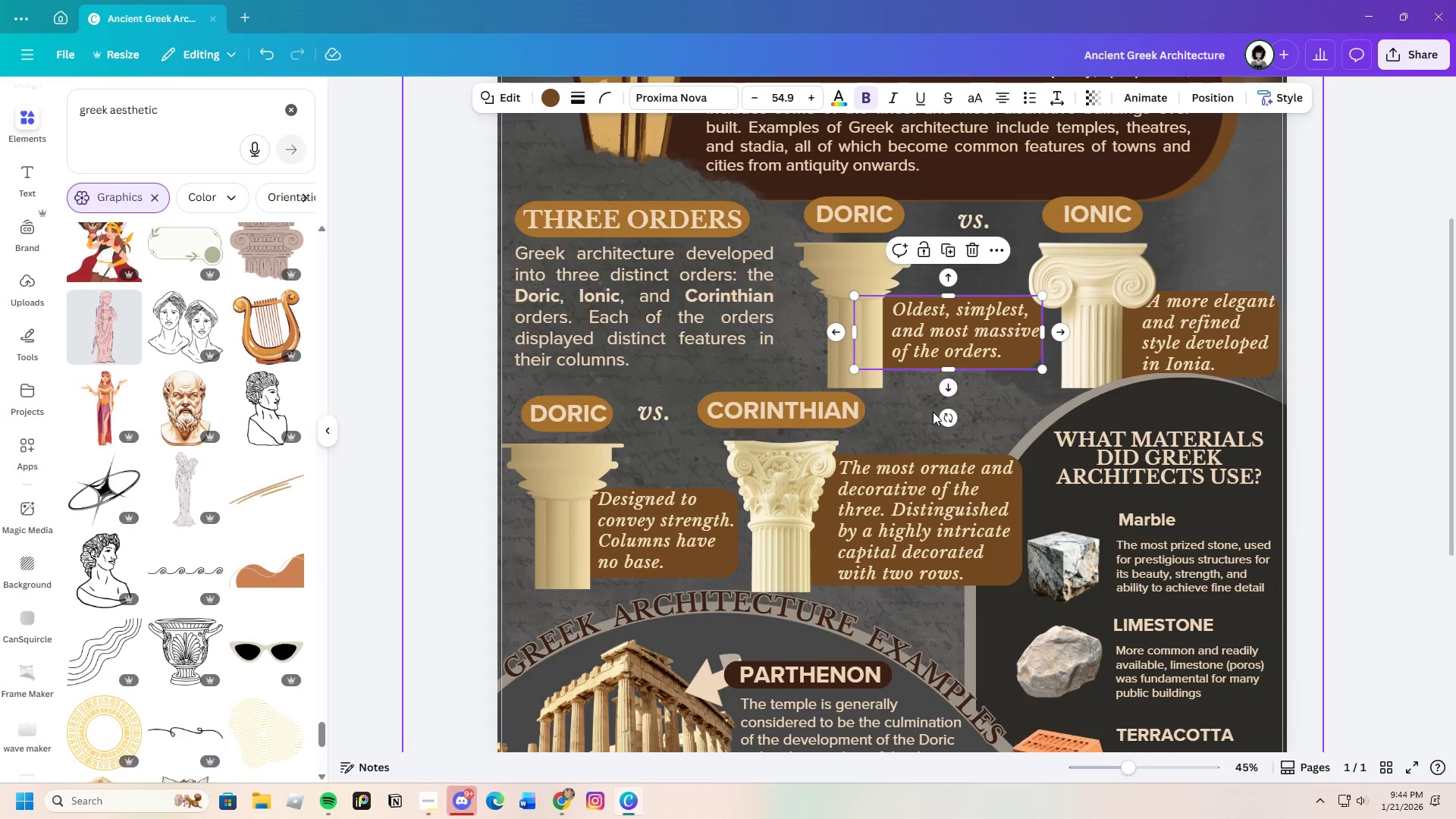 
left_click([915, 409])
 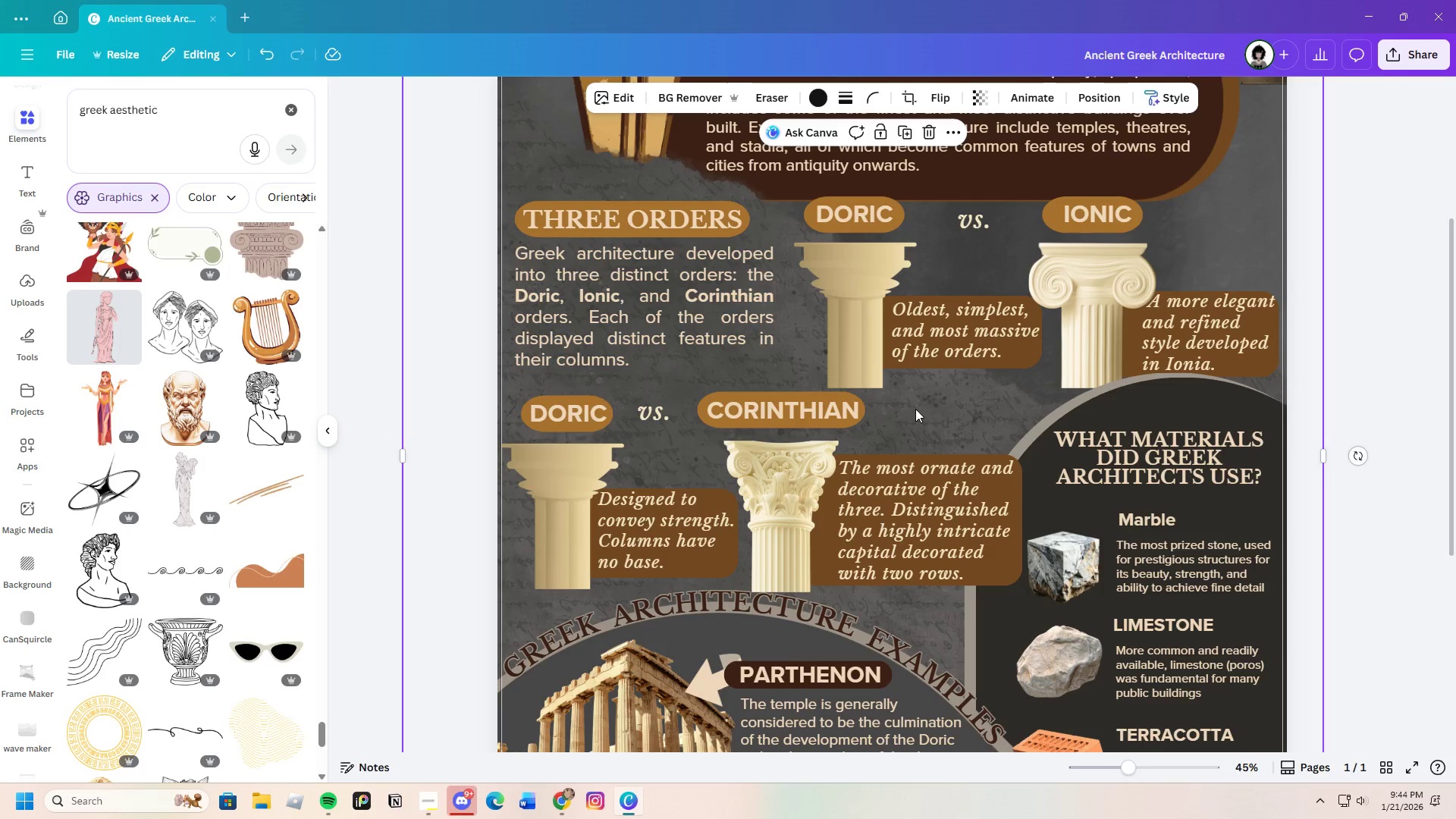 
wait(8.17)
 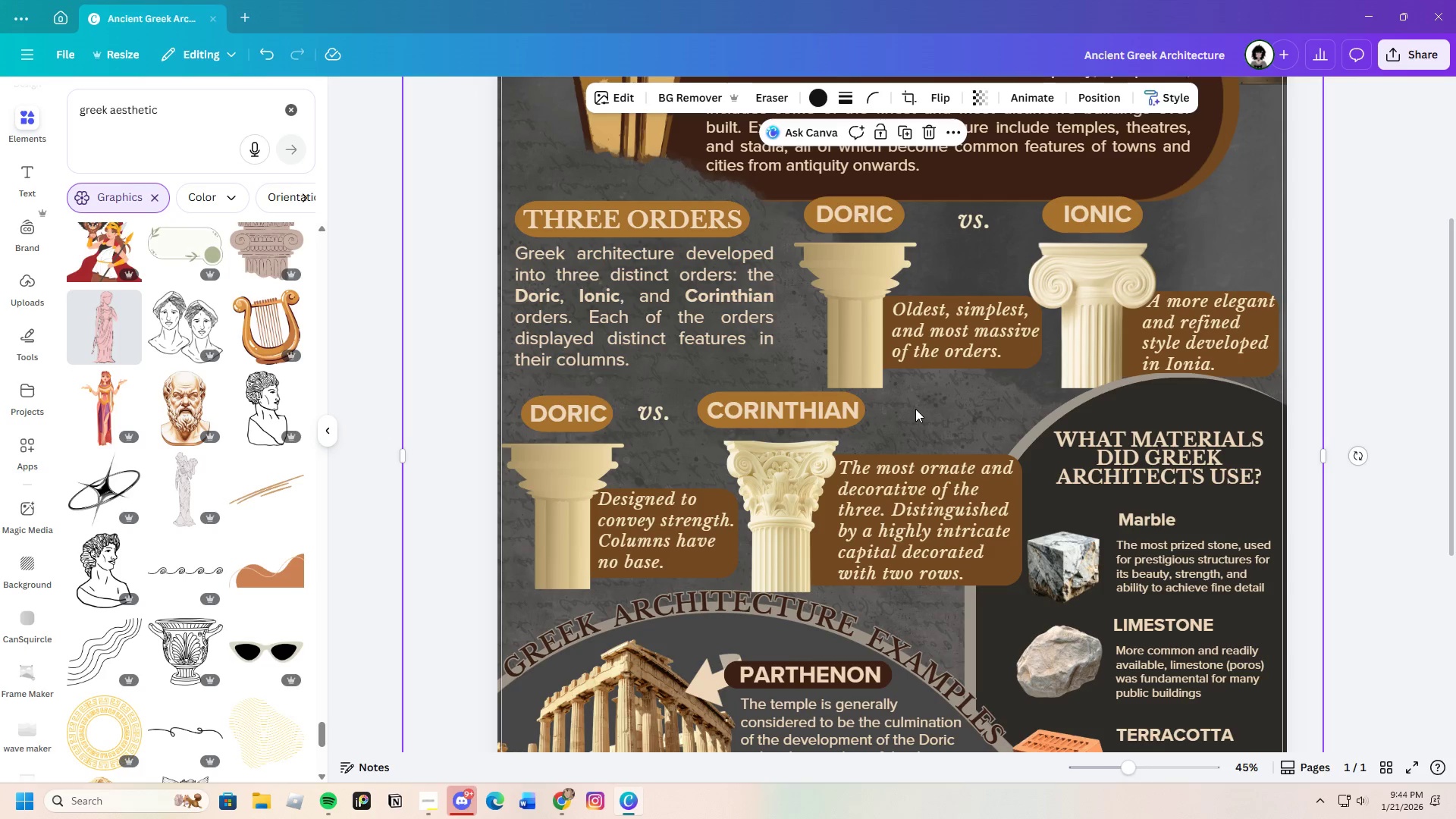 
left_click([1269, 369])
 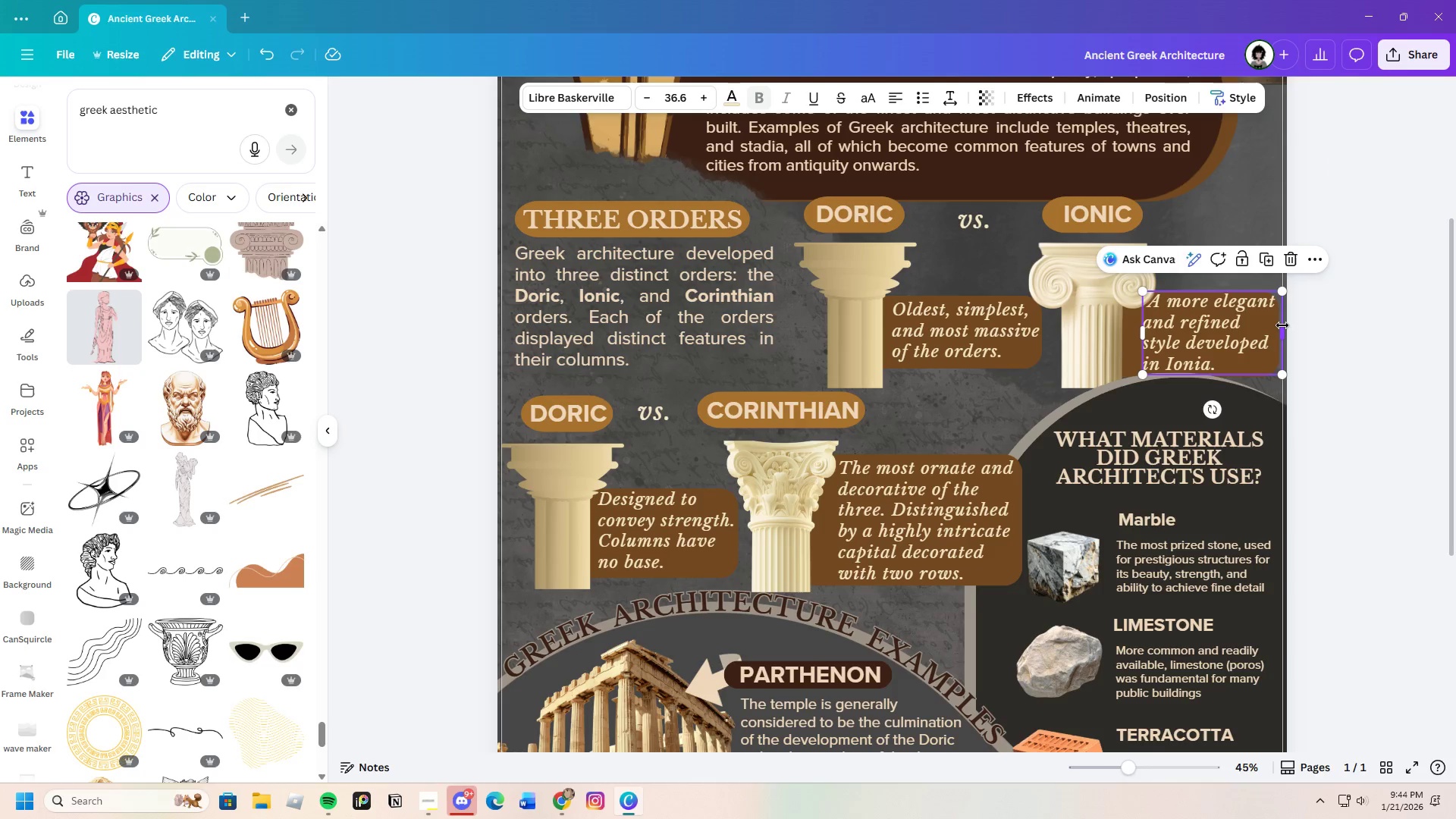 
left_click_drag(start_coordinate=[1285, 331], to_coordinate=[1288, 331])
 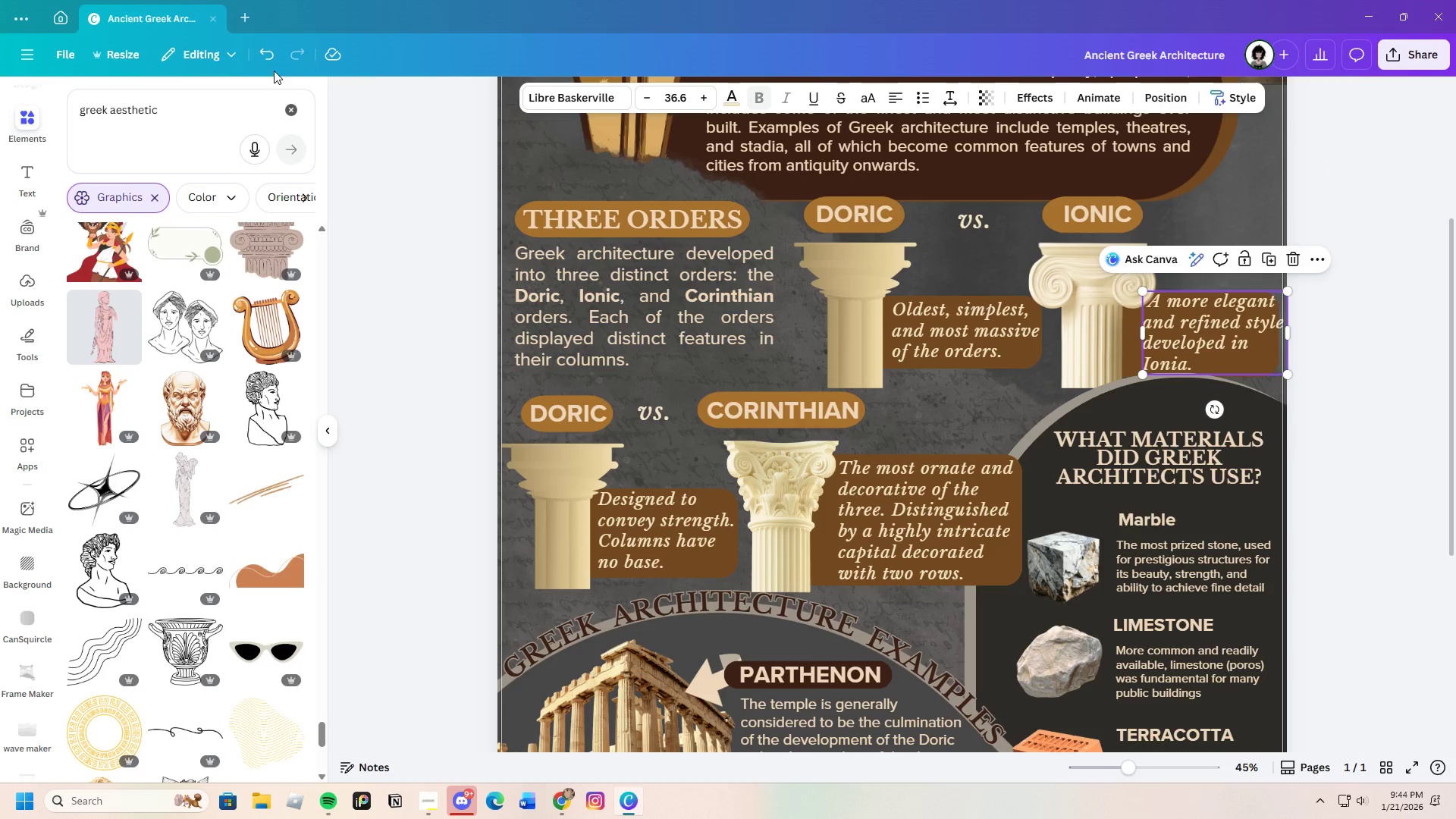 
left_click([270, 59])
 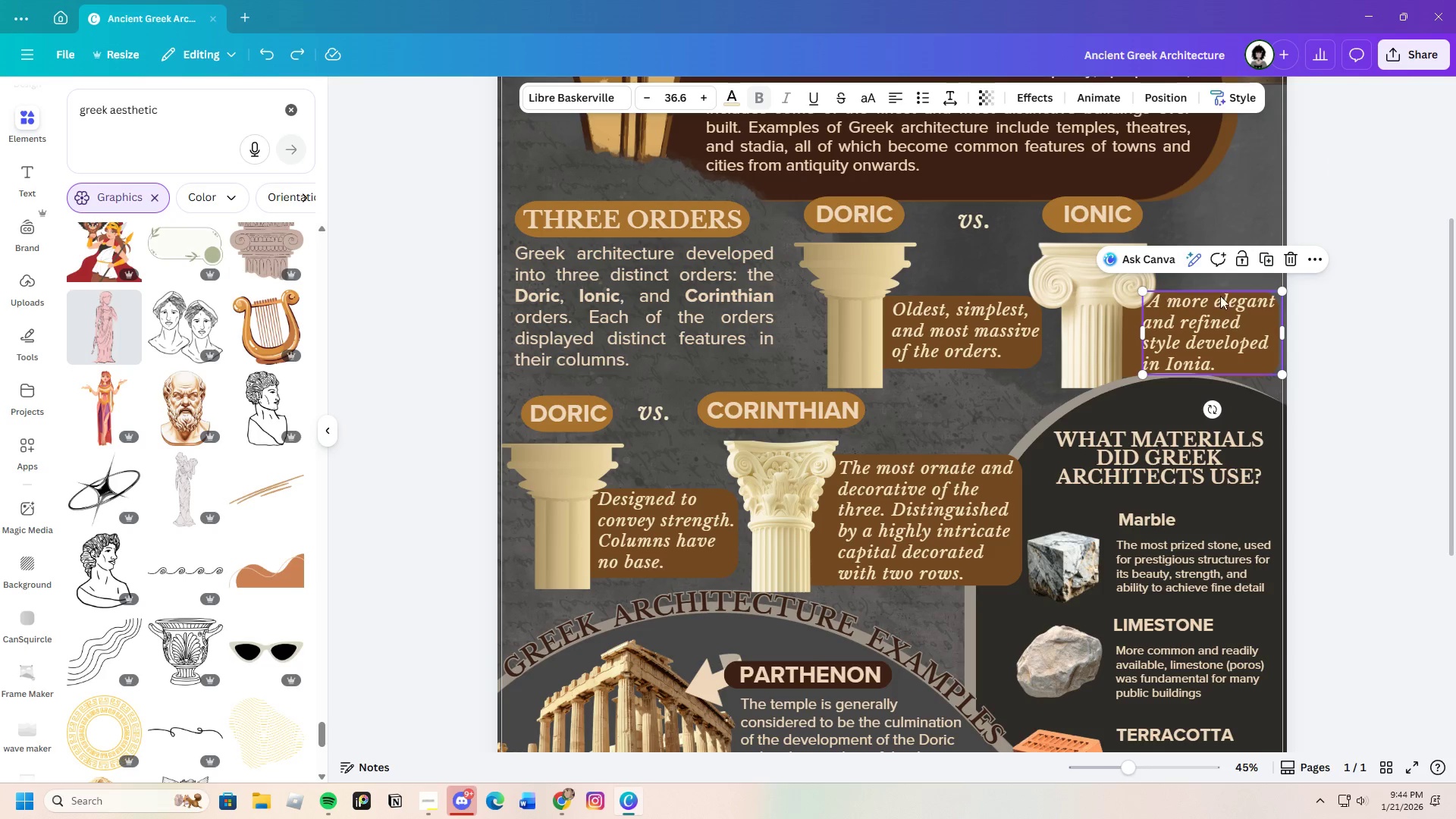 
left_click([1394, 353])
 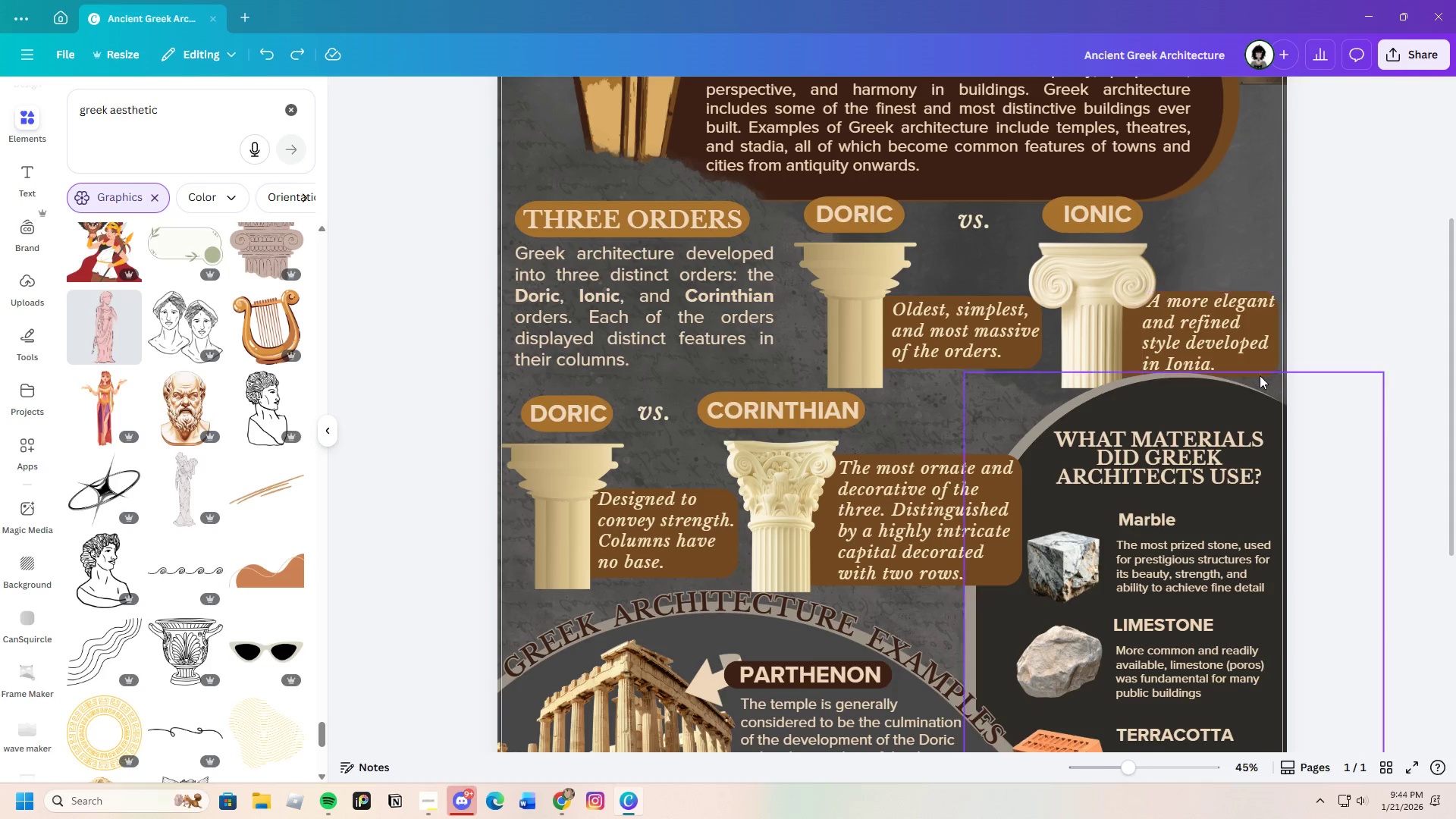 
left_click([1261, 373])
 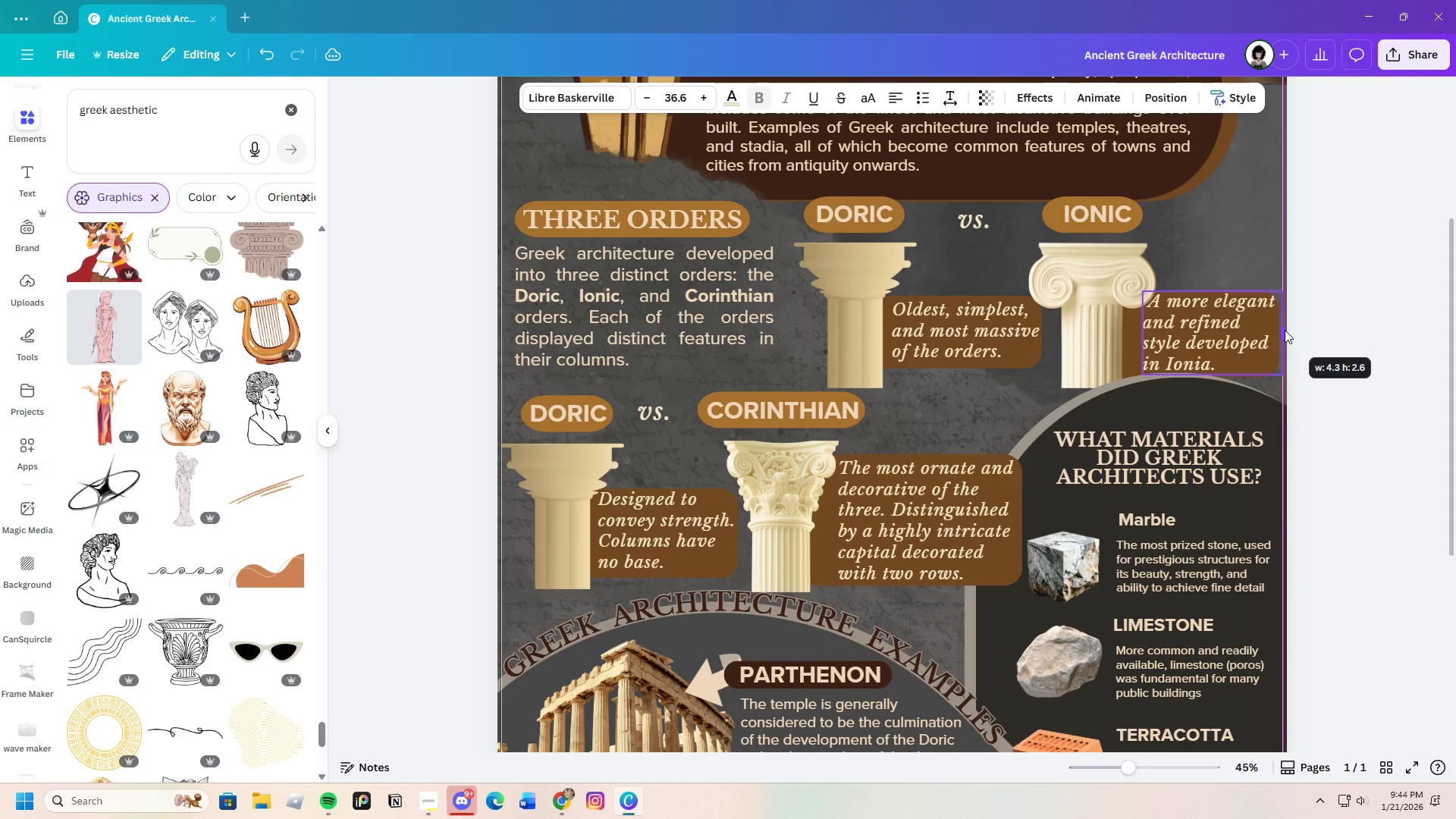 
left_click([1392, 352])
 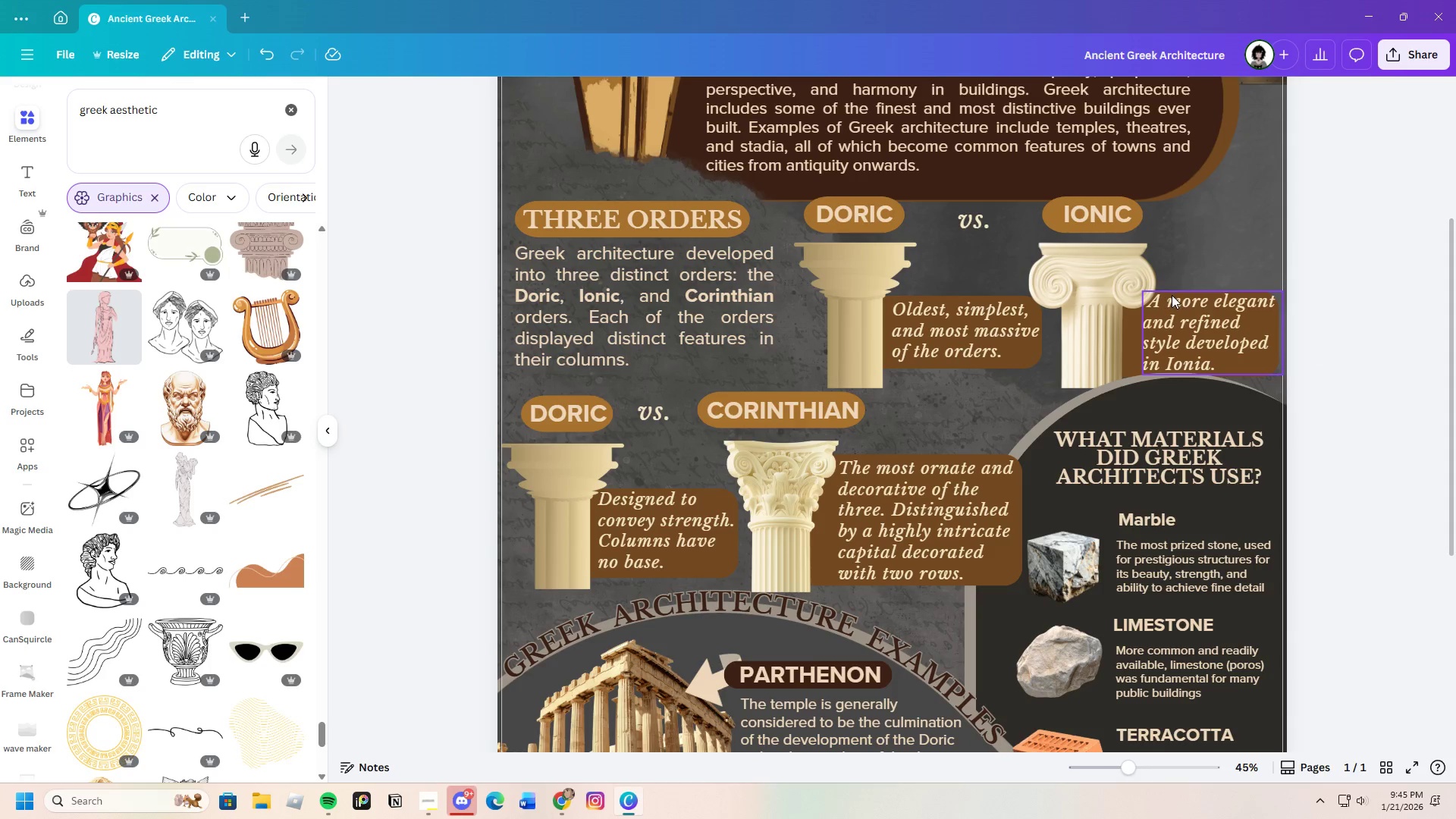 
left_click_drag(start_coordinate=[1180, 304], to_coordinate=[1181, 309])
 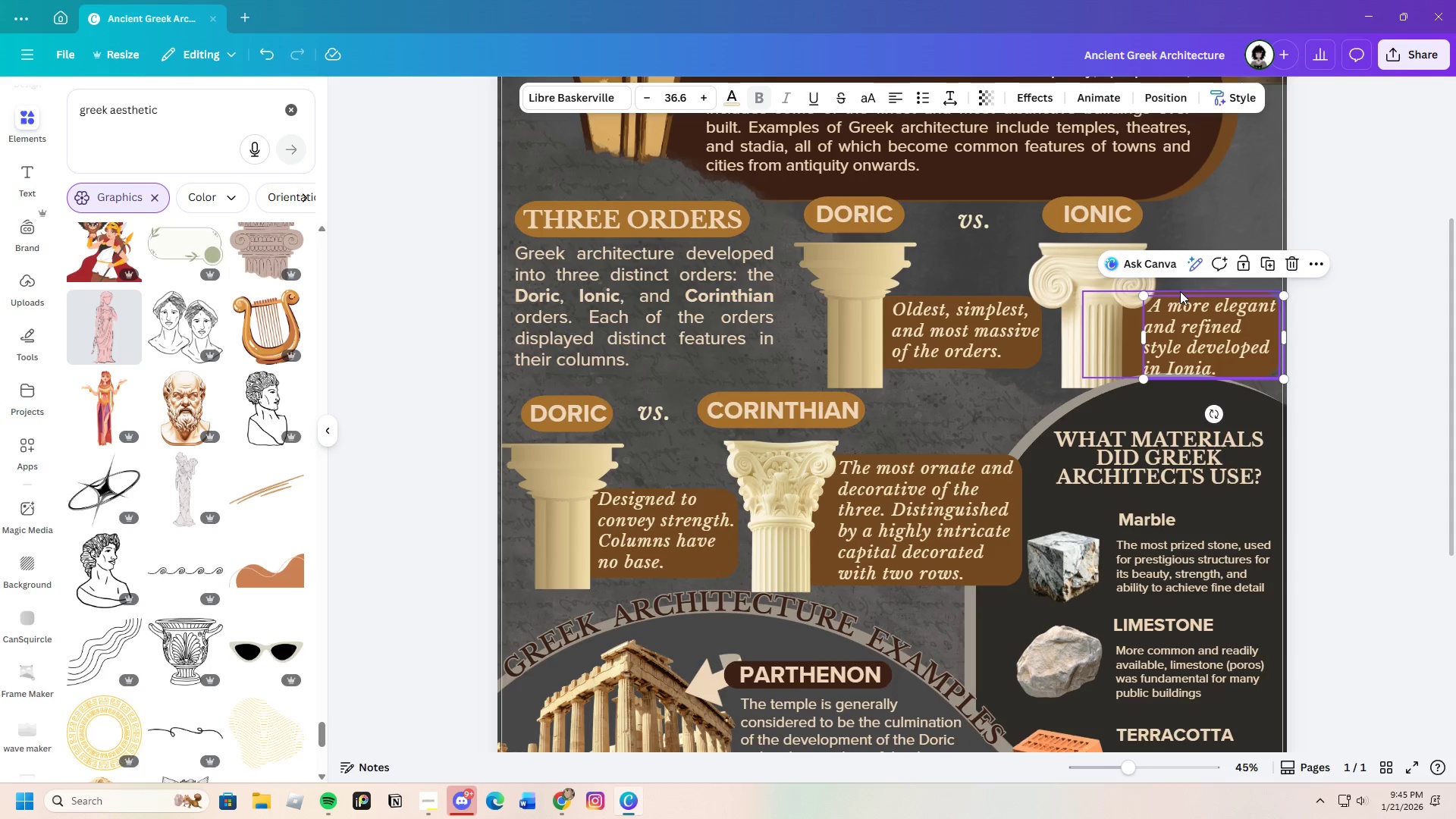 
left_click([1180, 291])
 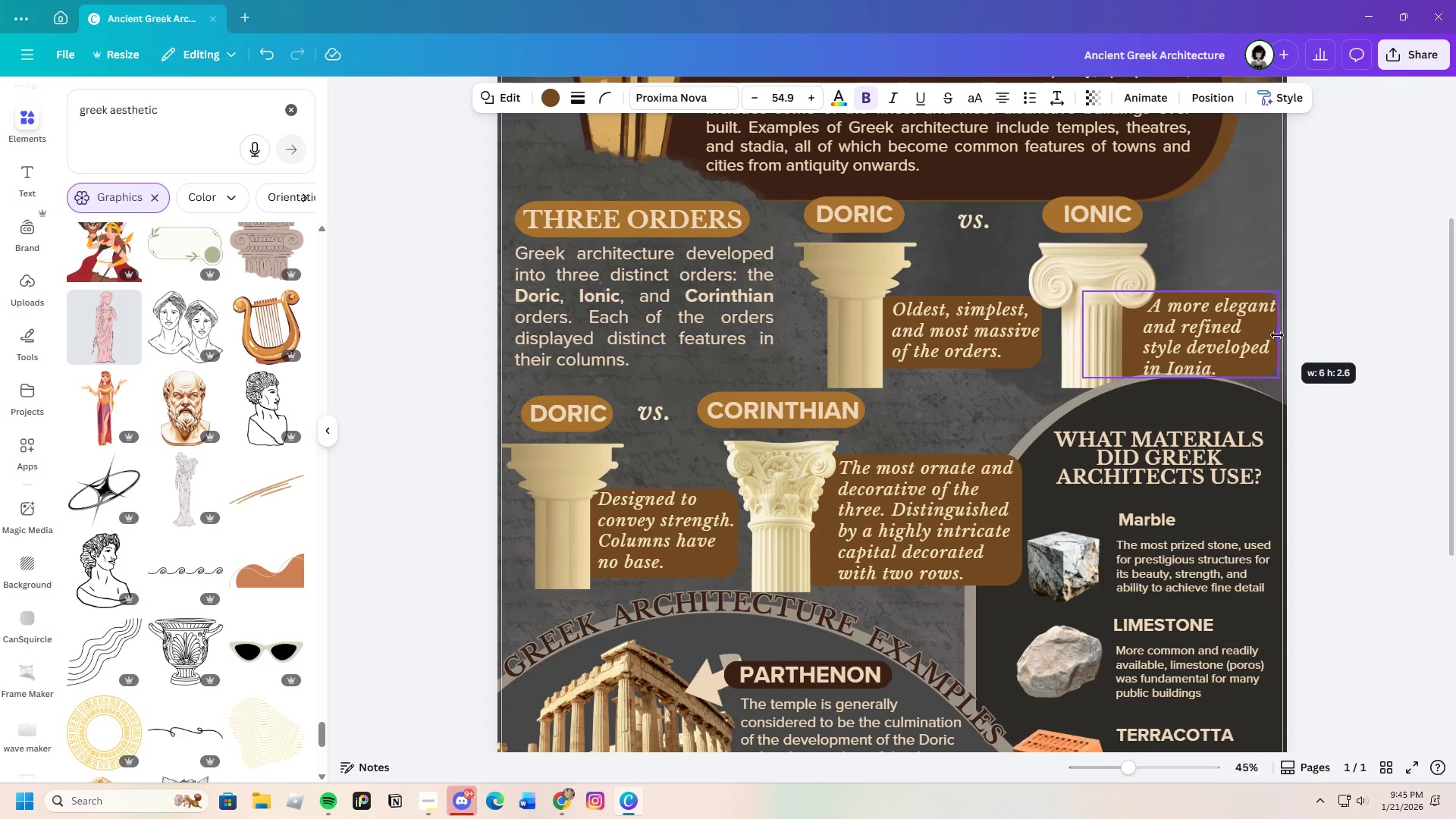 
left_click([1230, 332])
 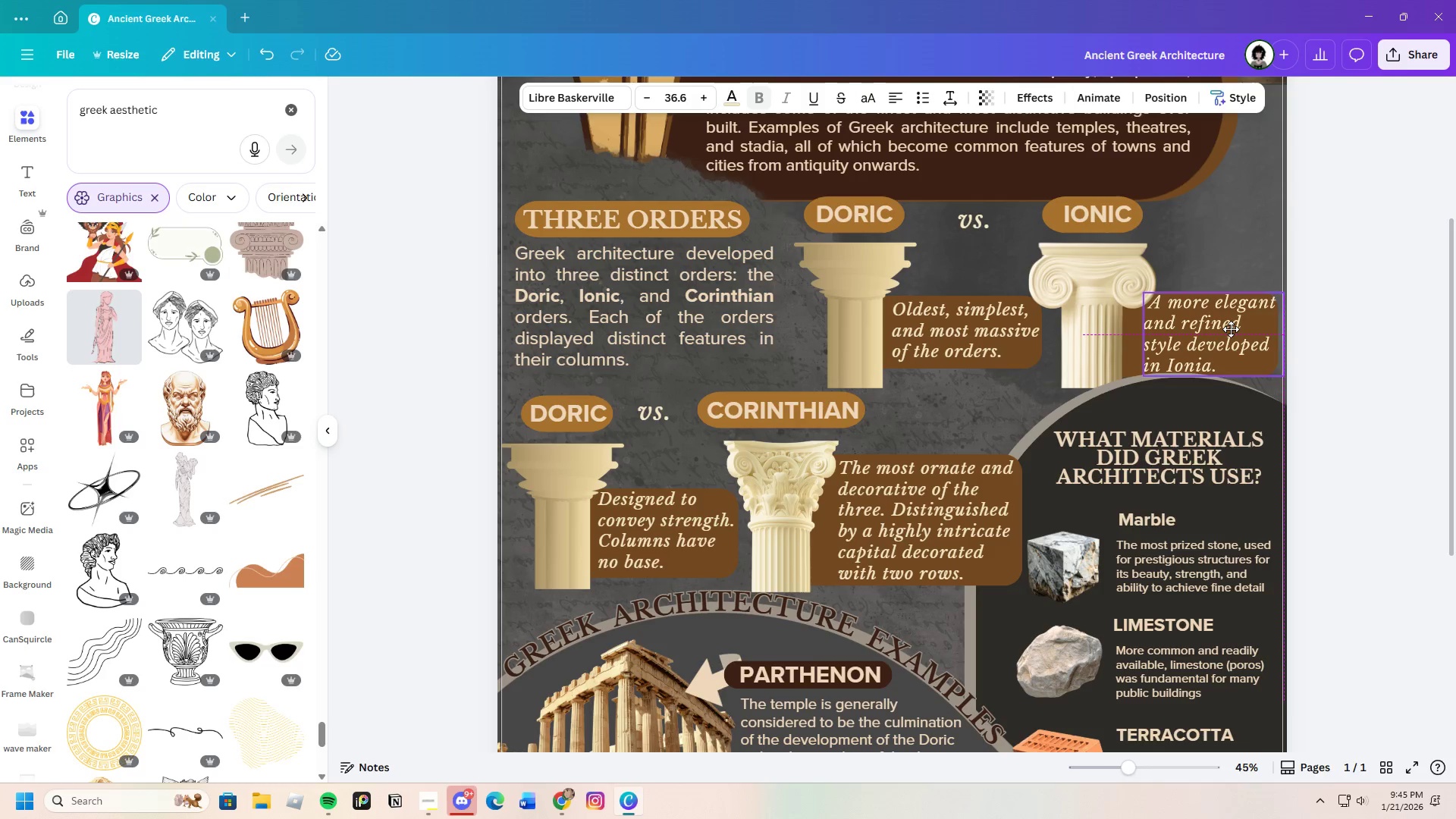 
left_click([1455, 373])
 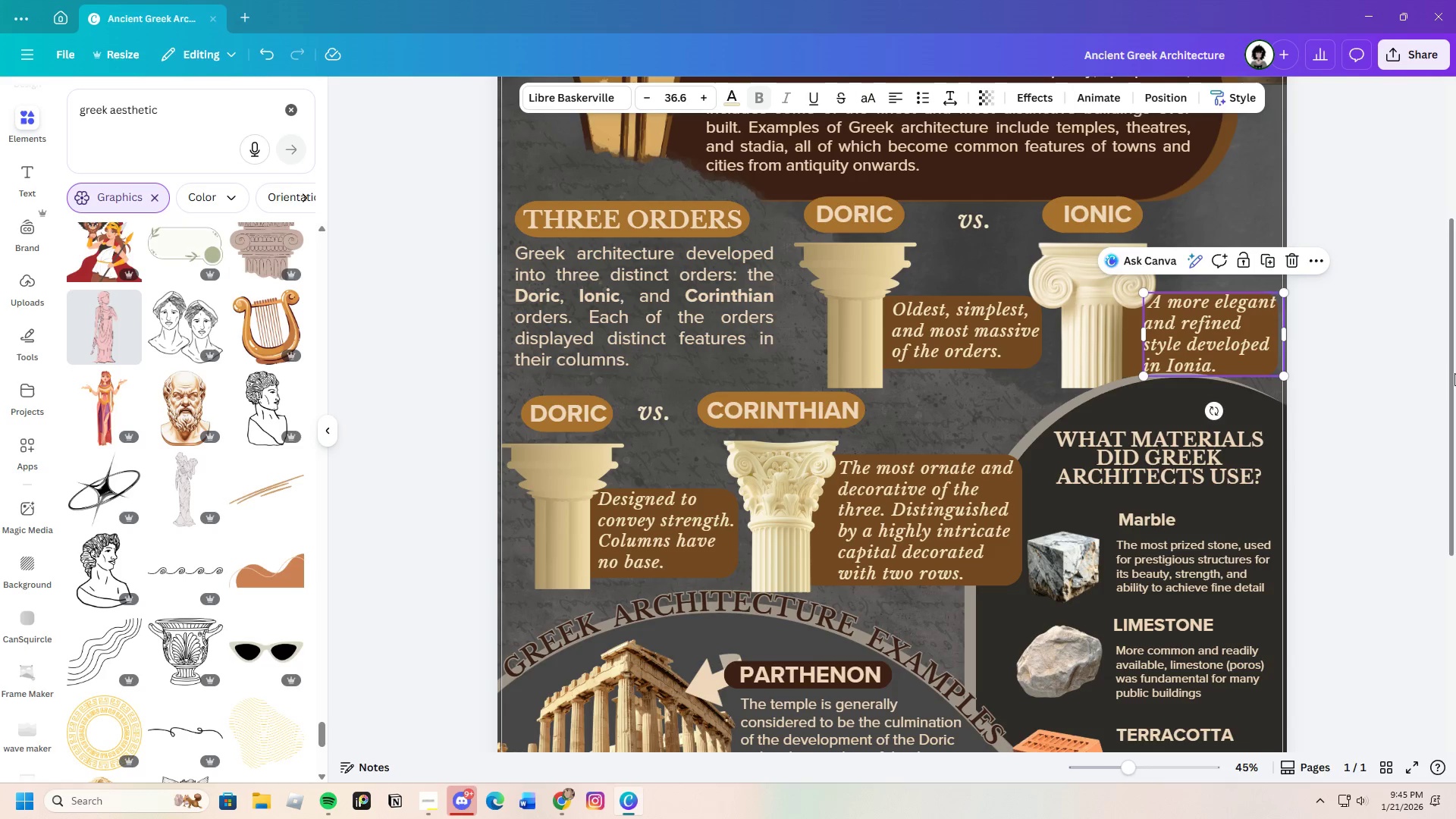 
left_click([1389, 375])
 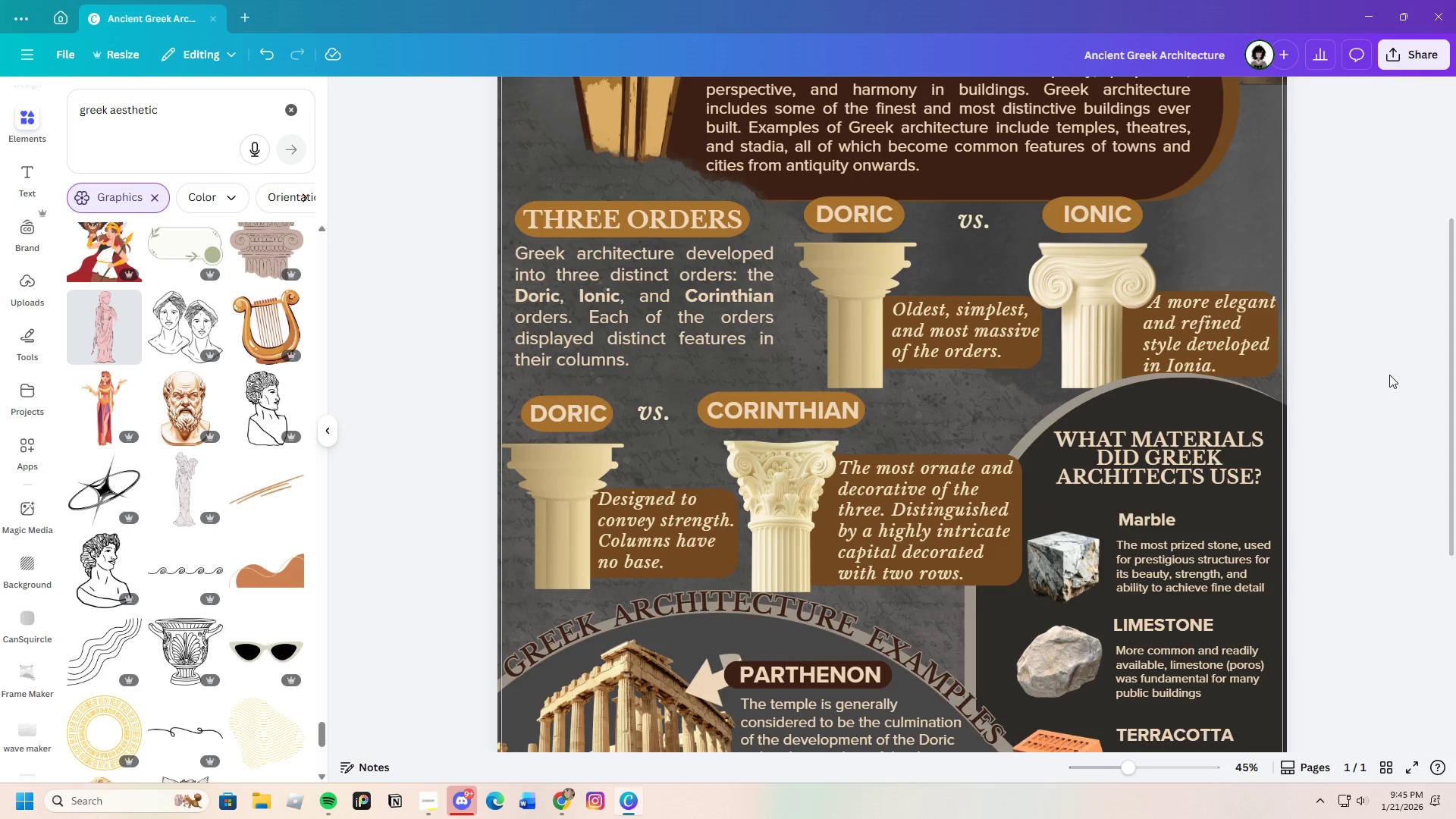 
wait(9.28)
 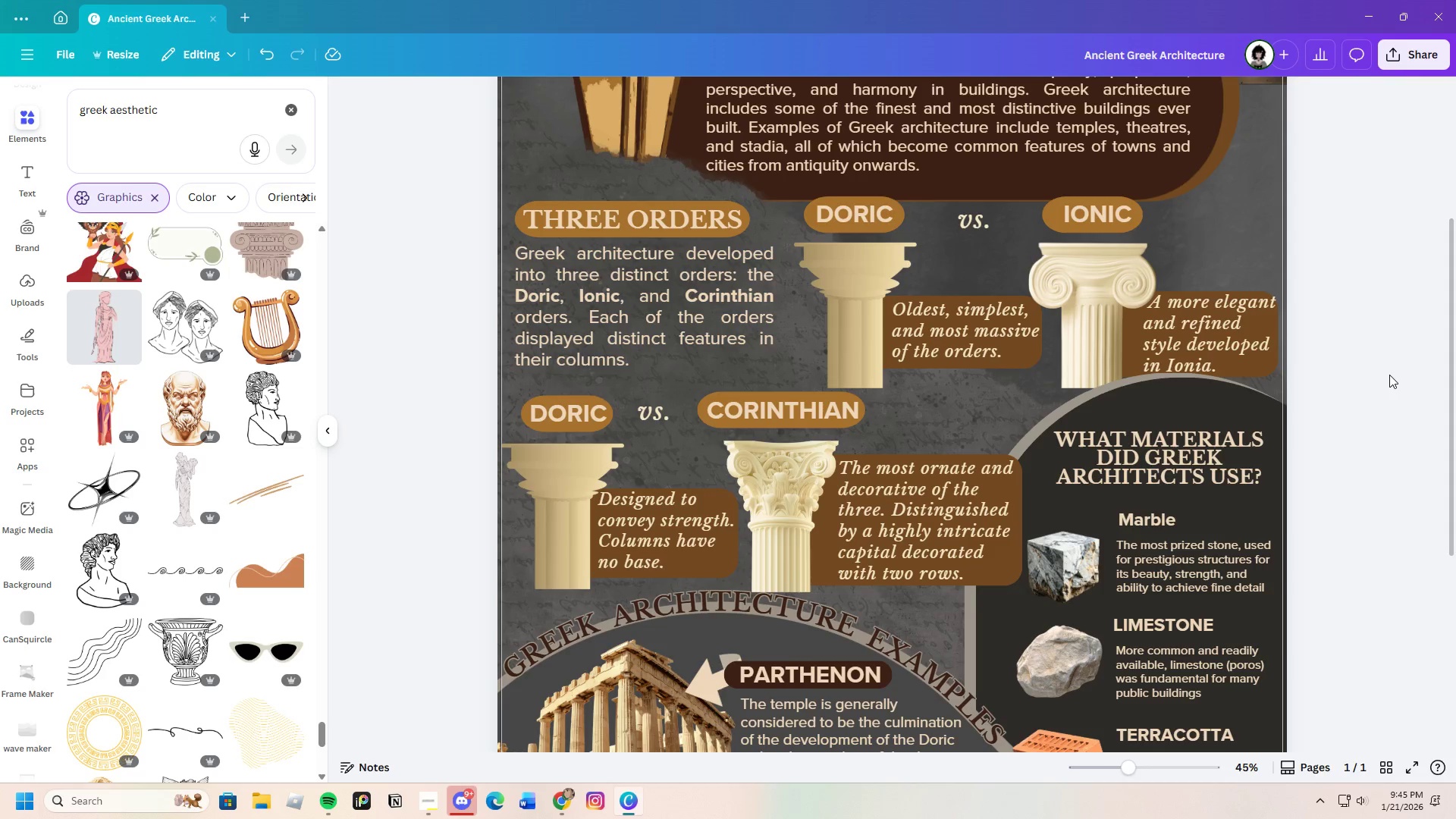 
left_click_drag(start_coordinate=[861, 297], to_coordinate=[855, 297])
 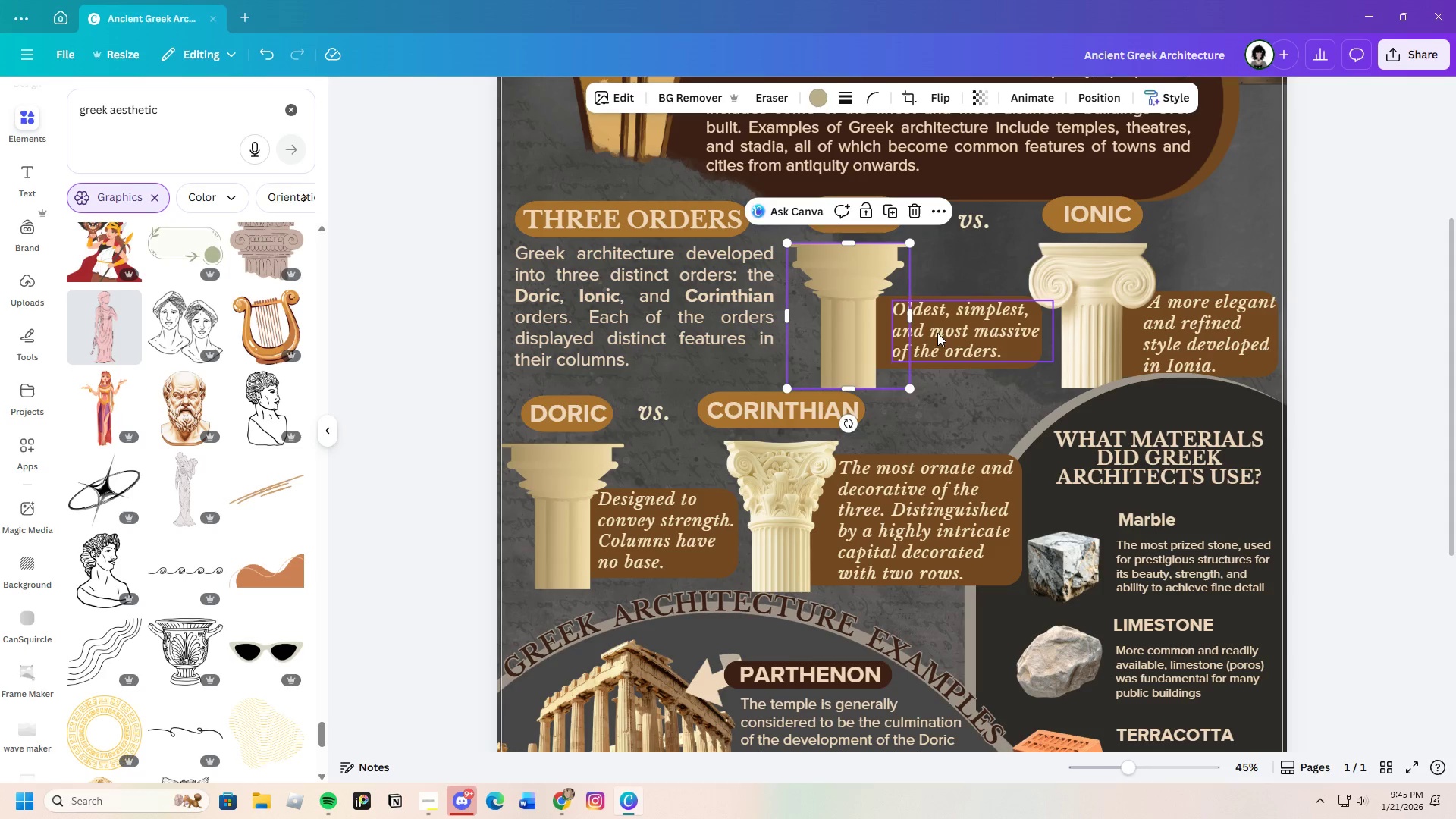 
left_click([956, 332])
 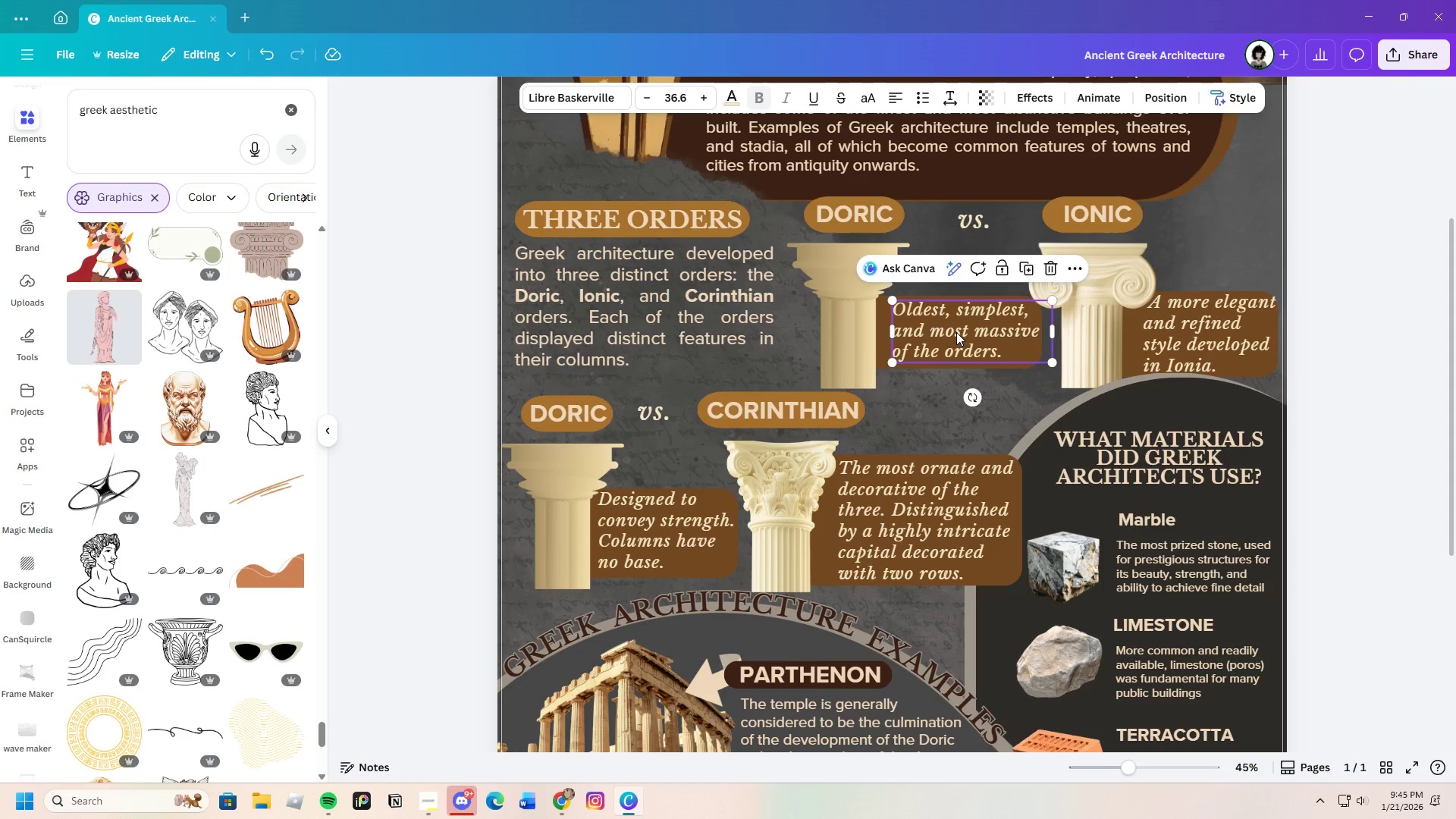 
left_click_drag(start_coordinate=[956, 332], to_coordinate=[952, 332])
 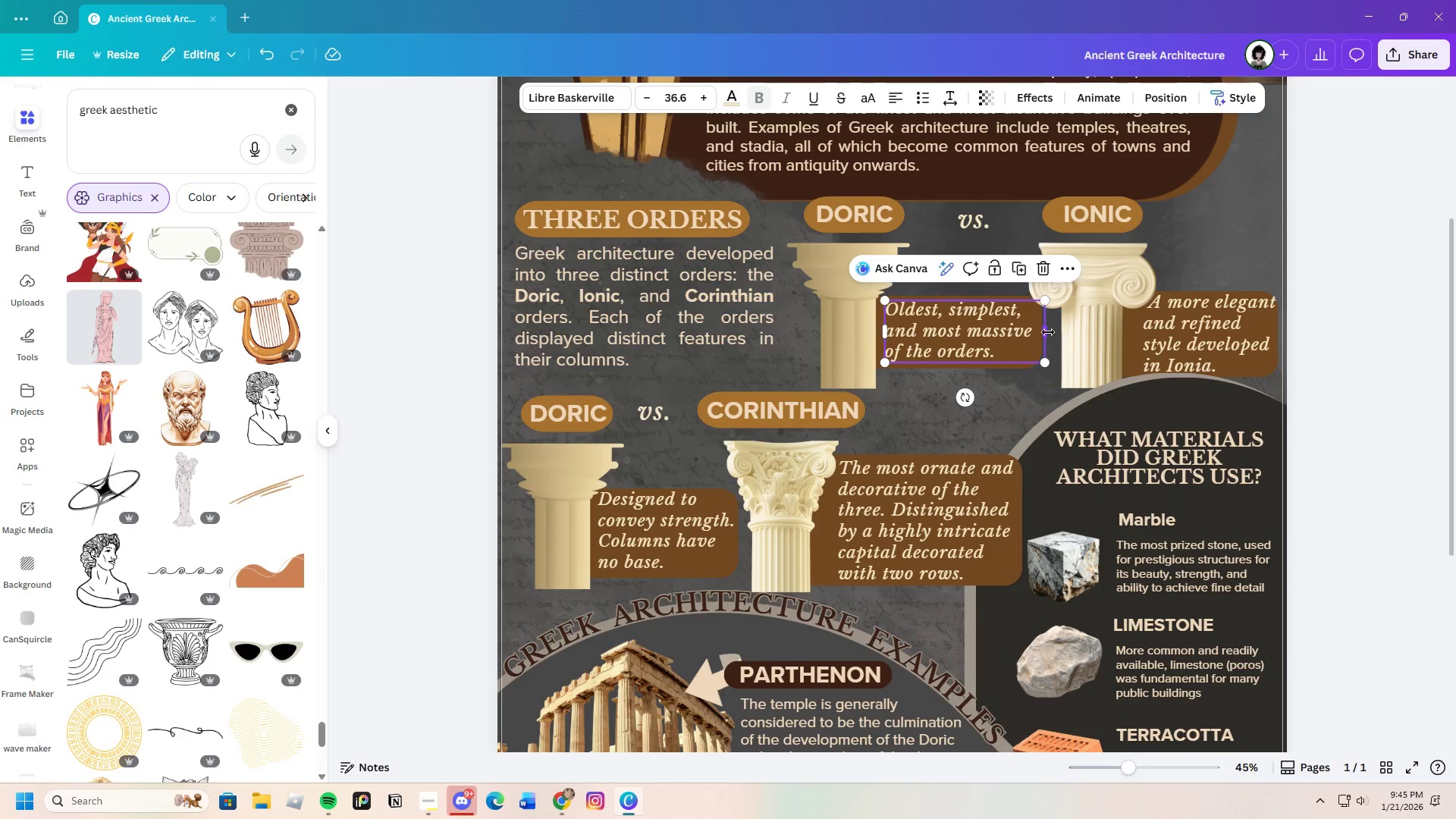 
left_click_drag(start_coordinate=[1048, 332], to_coordinate=[1044, 332])
 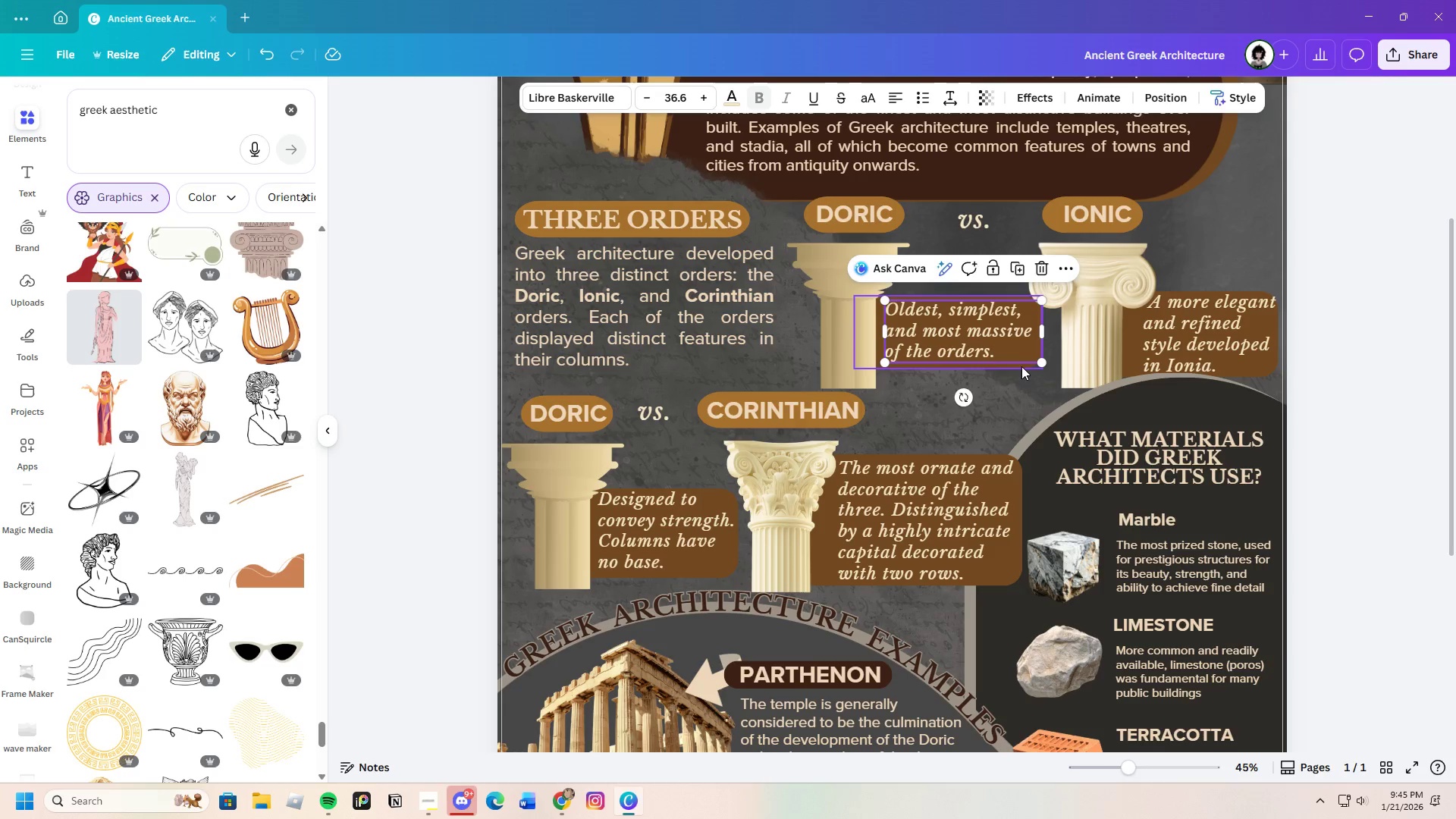 
left_click([1021, 366])
 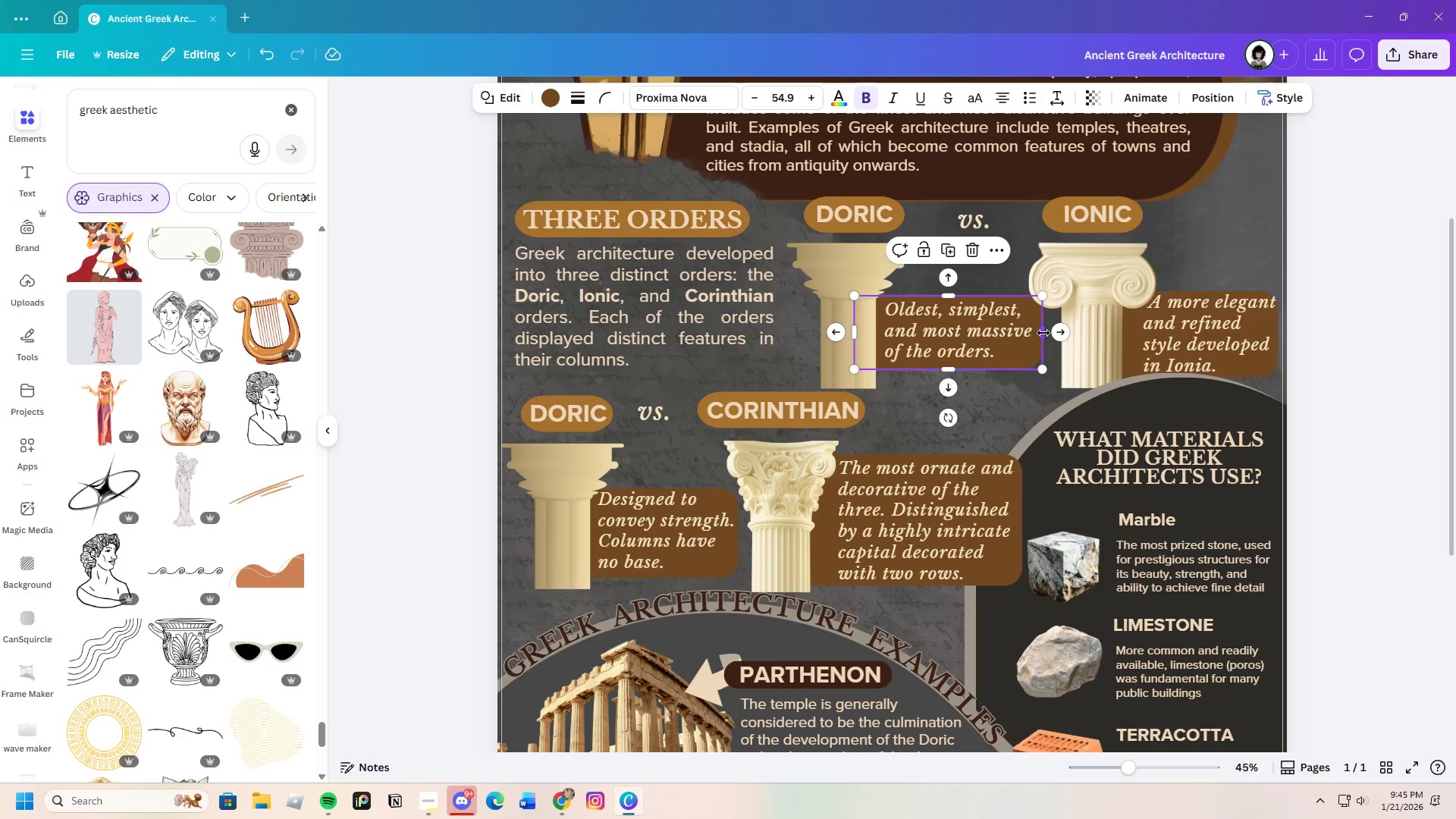 
left_click_drag(start_coordinate=[1043, 333], to_coordinate=[1039, 333])
 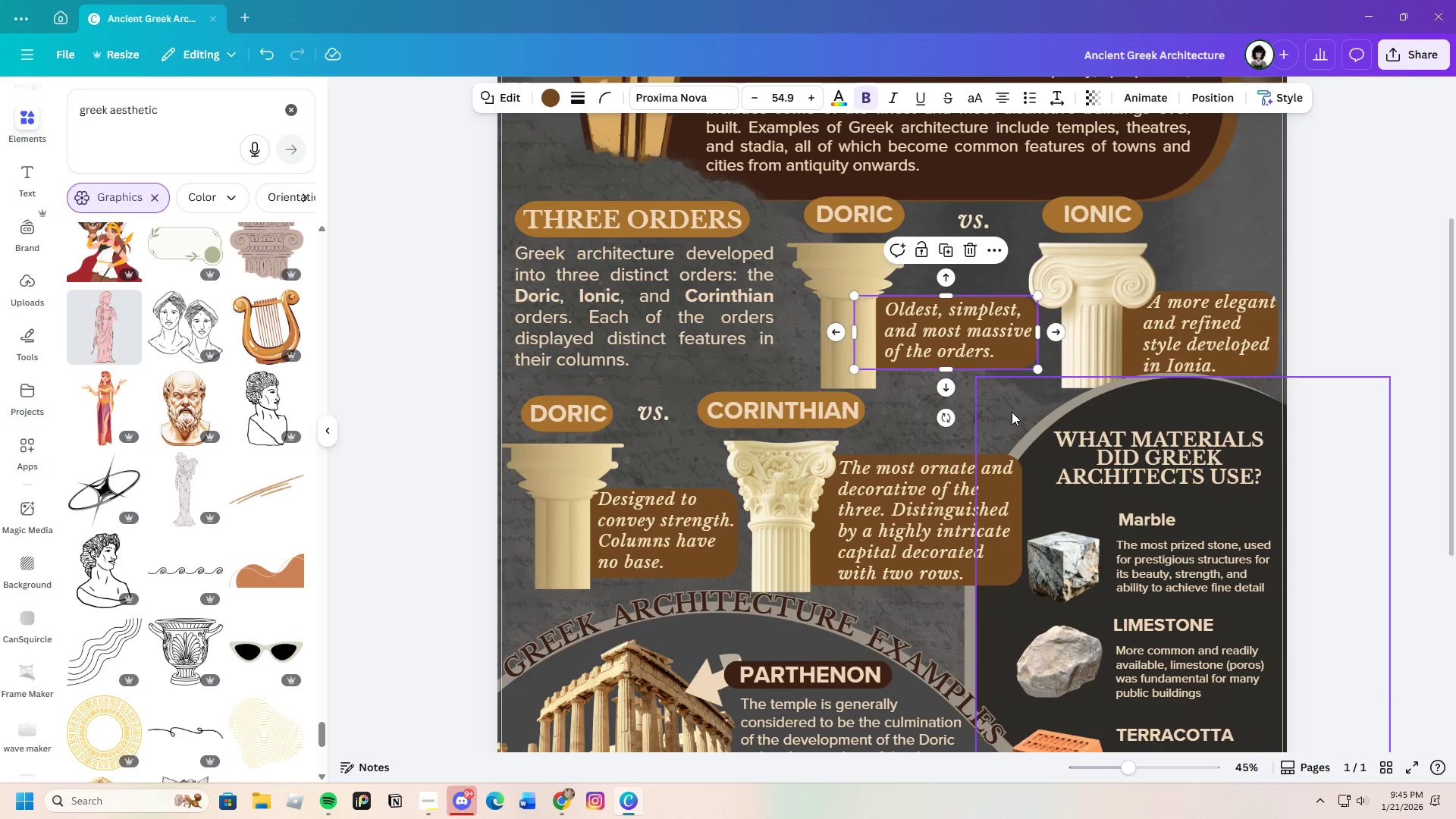 
left_click([1006, 414])
 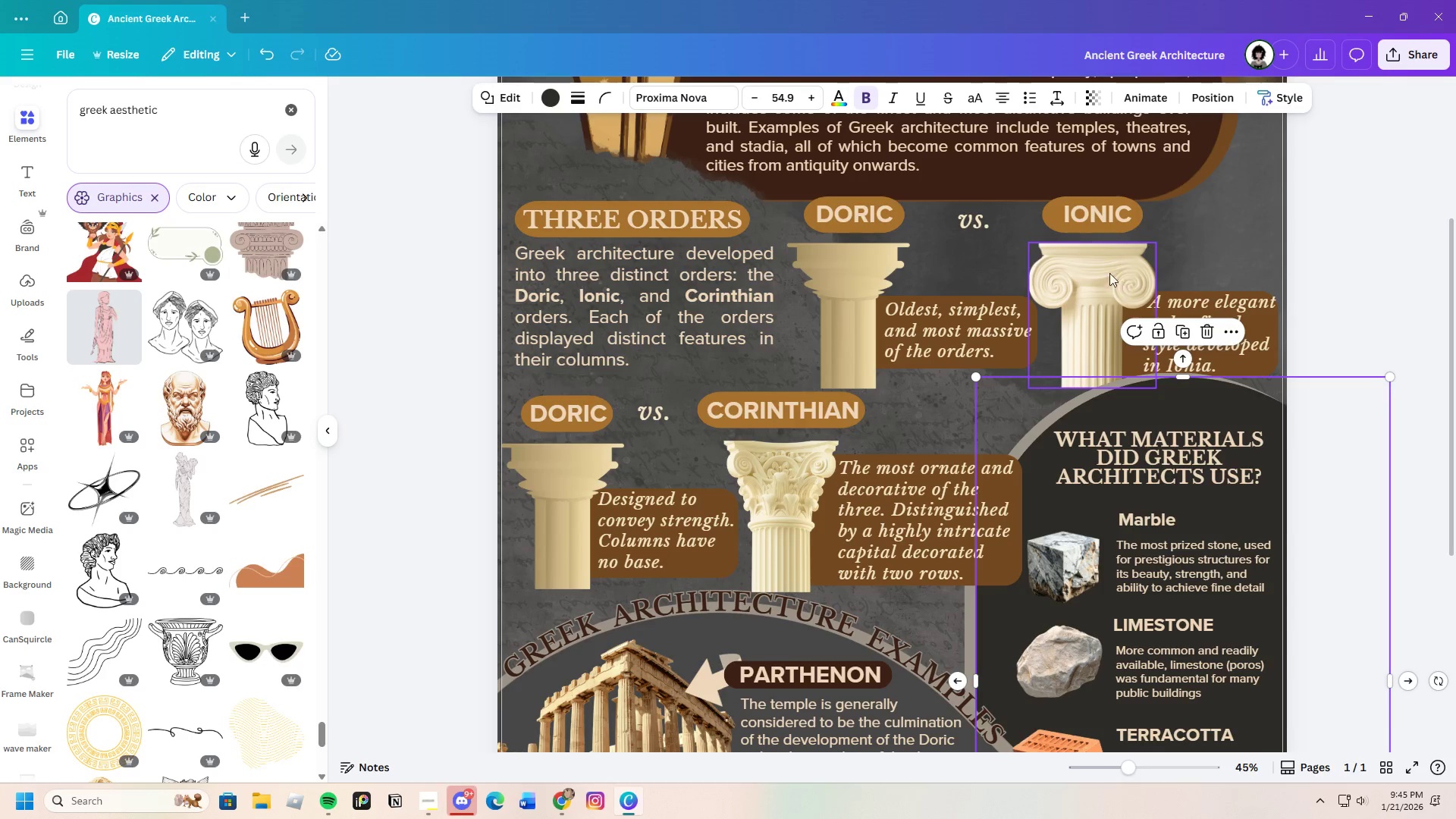 
left_click_drag(start_coordinate=[869, 214], to_coordinate=[886, 214])
 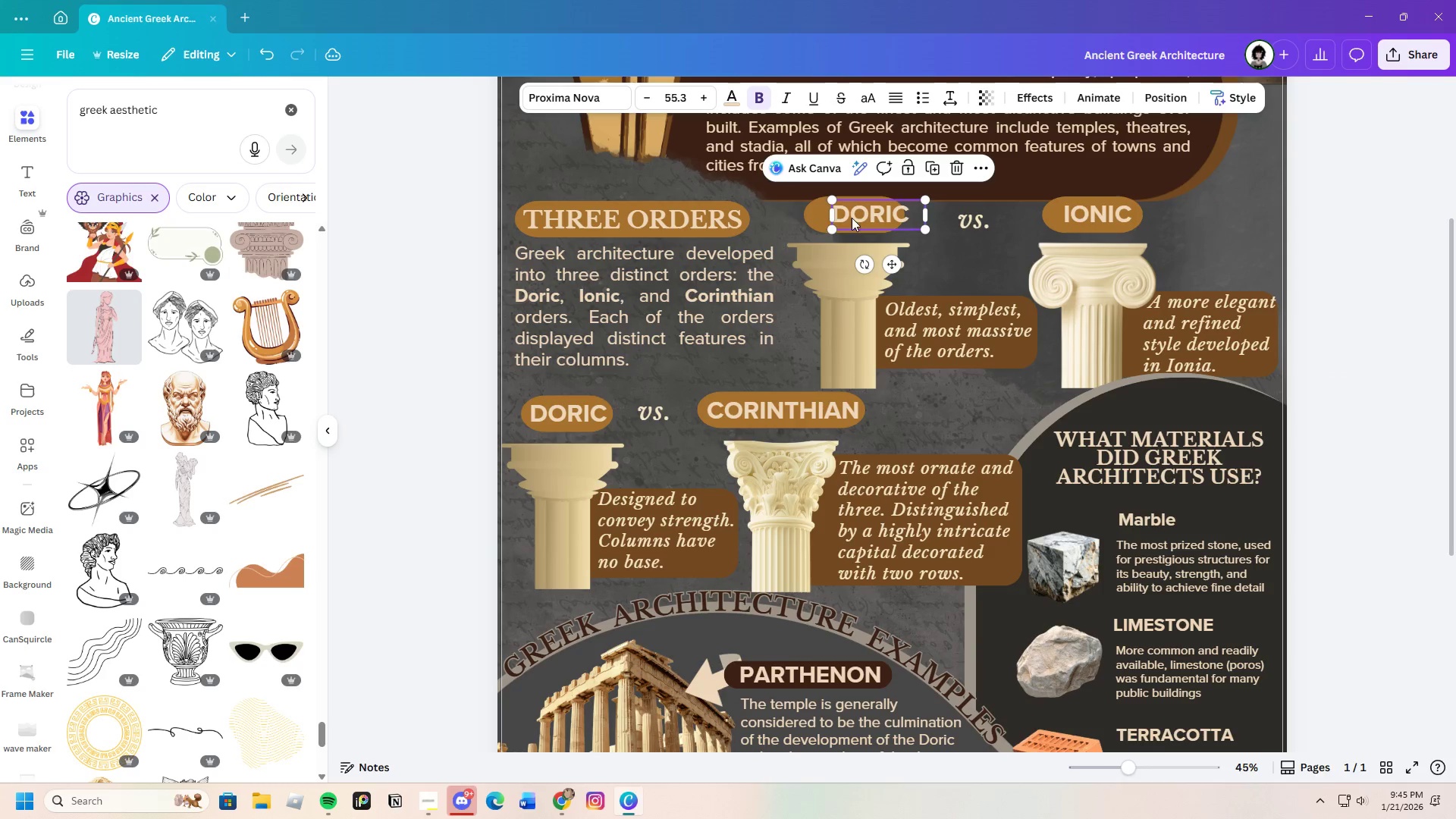 
mouse_move([811, 218])
 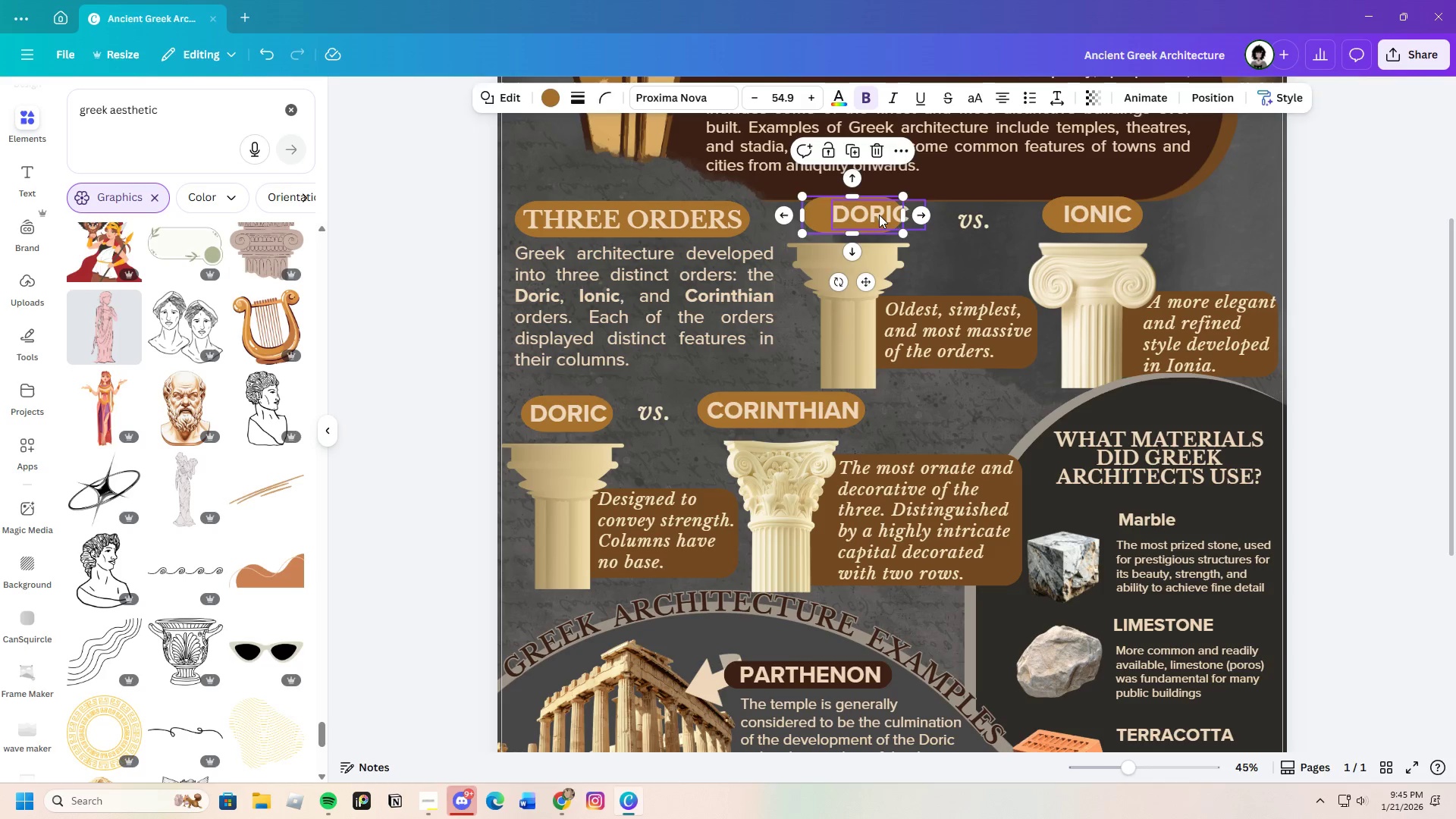 
left_click_drag(start_coordinate=[874, 213], to_coordinate=[856, 213])
 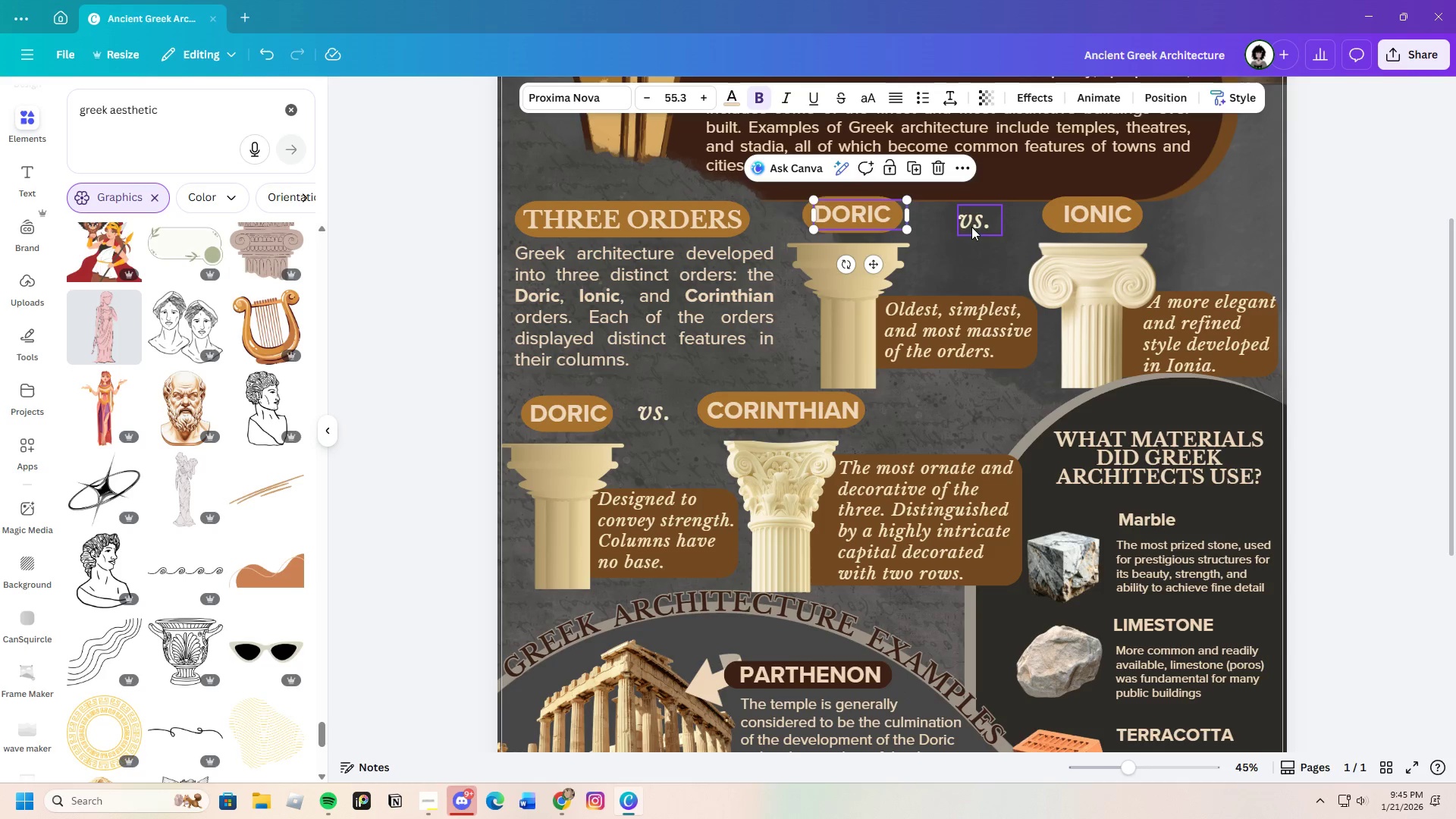 
left_click([971, 225])
 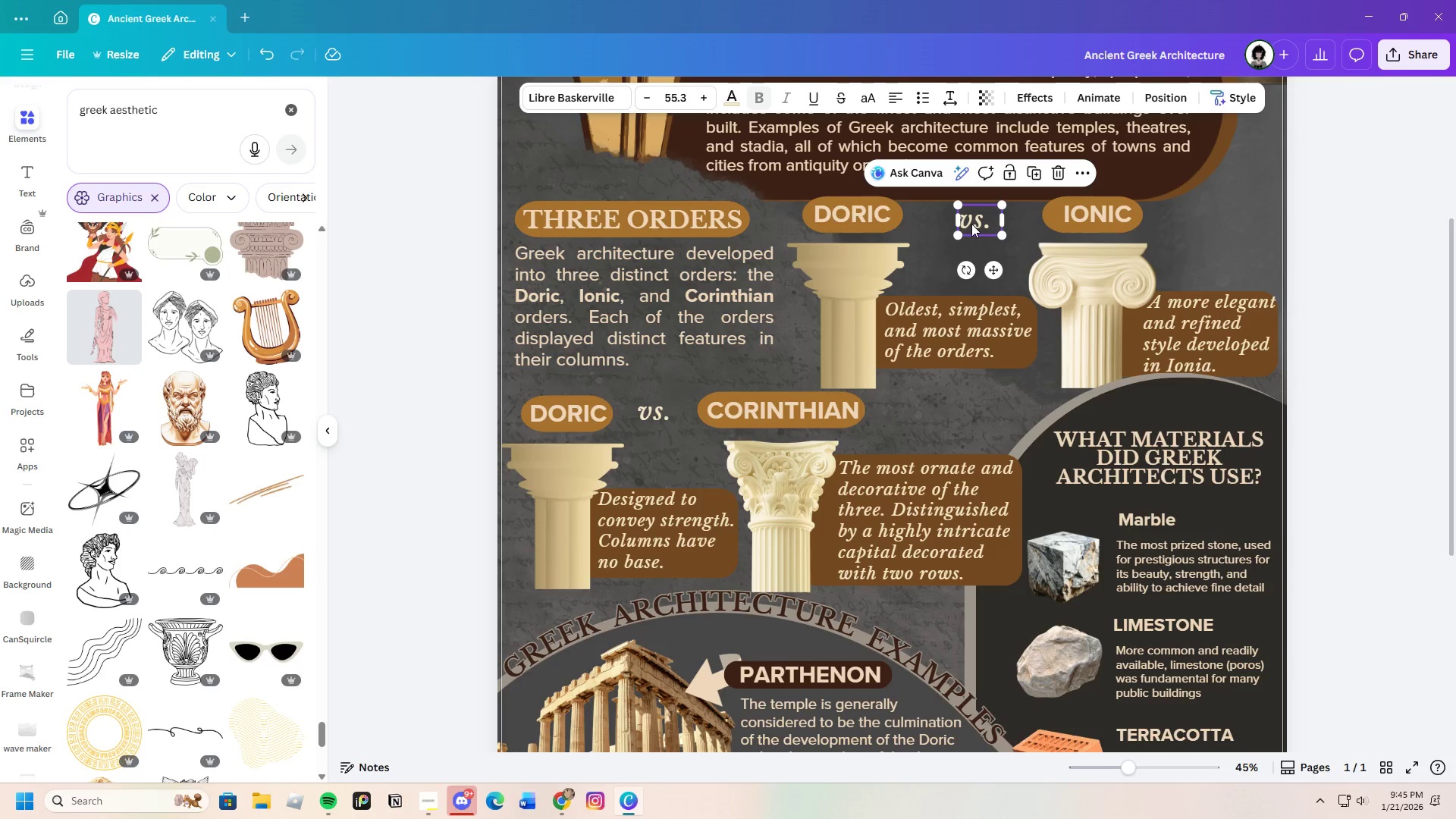 
left_click_drag(start_coordinate=[974, 221], to_coordinate=[967, 221])
 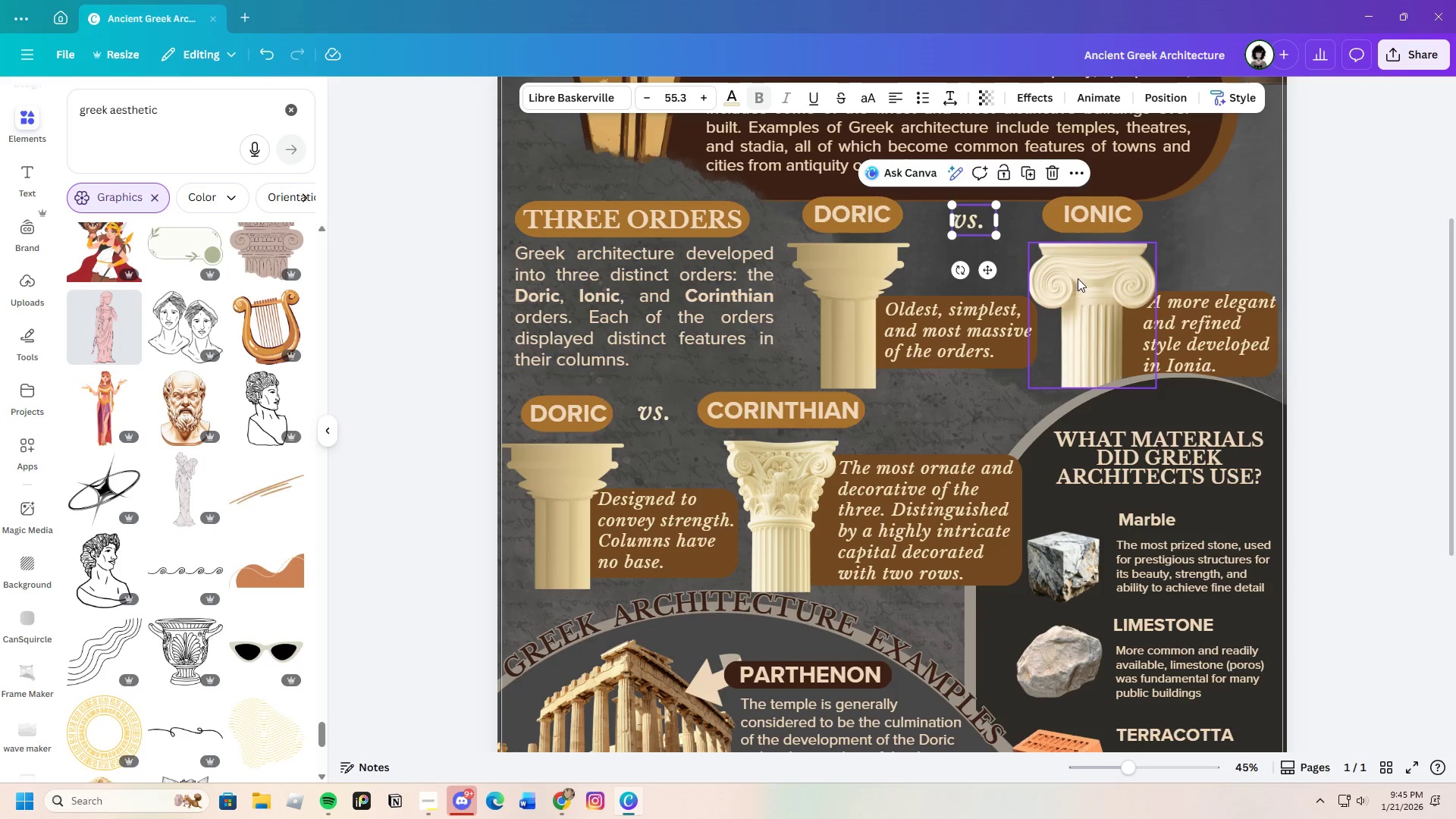 
left_click_drag(start_coordinate=[1078, 278], to_coordinate=[1070, 278])
 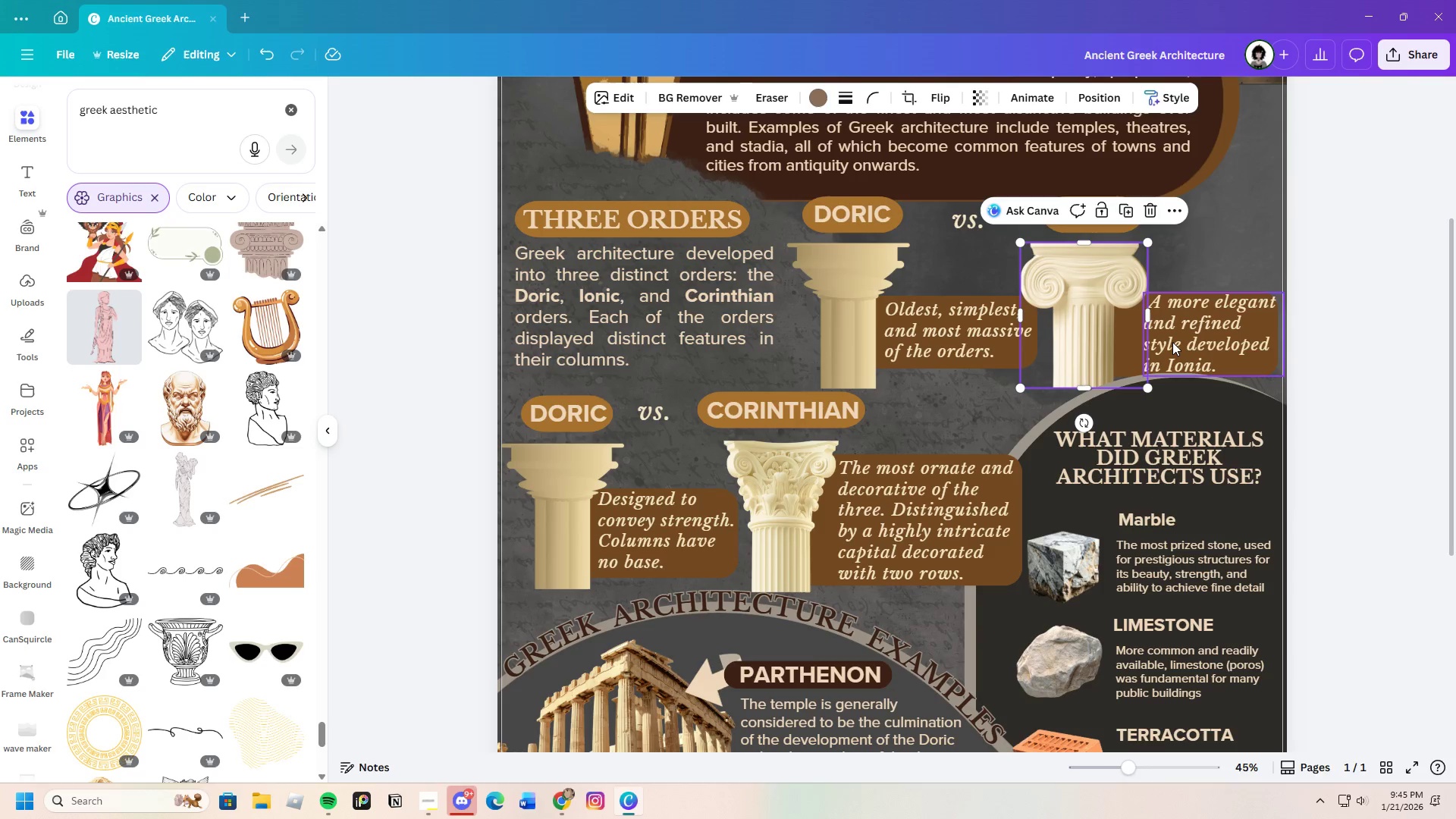 
left_click_drag(start_coordinate=[1172, 342], to_coordinate=[1166, 345])
 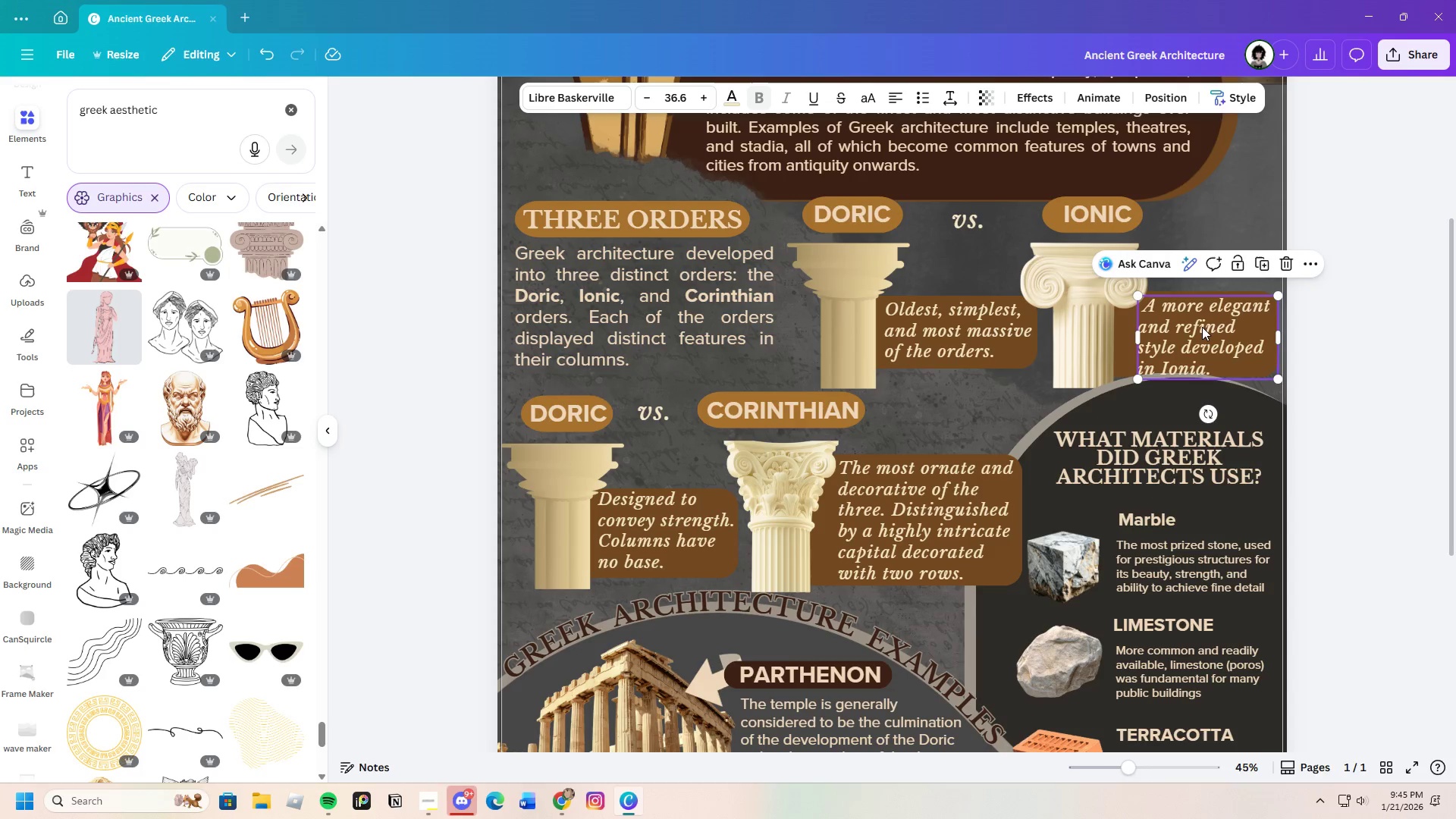 
left_click_drag(start_coordinate=[1202, 327], to_coordinate=[1200, 322])
 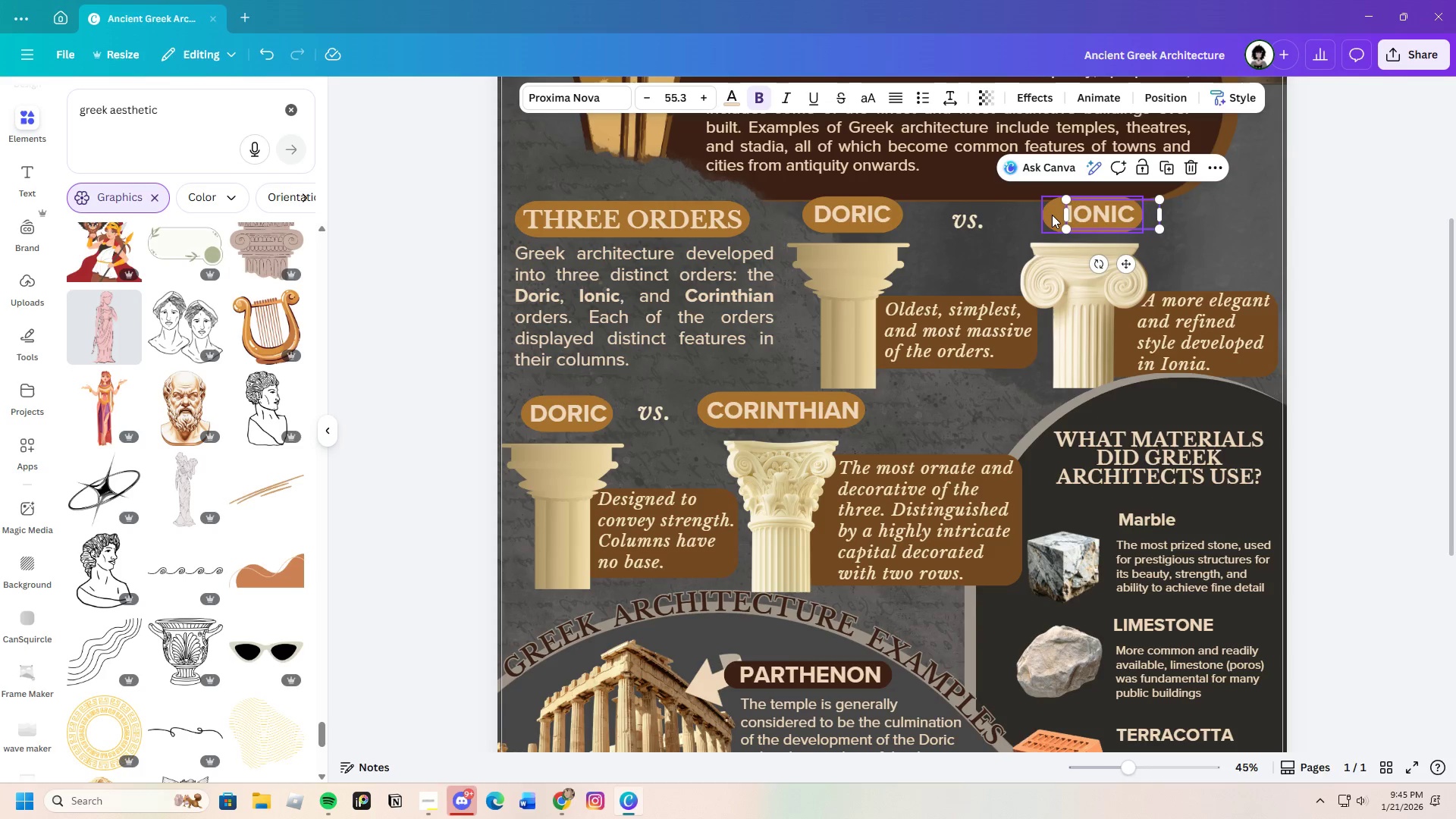 
left_click([1052, 215])
 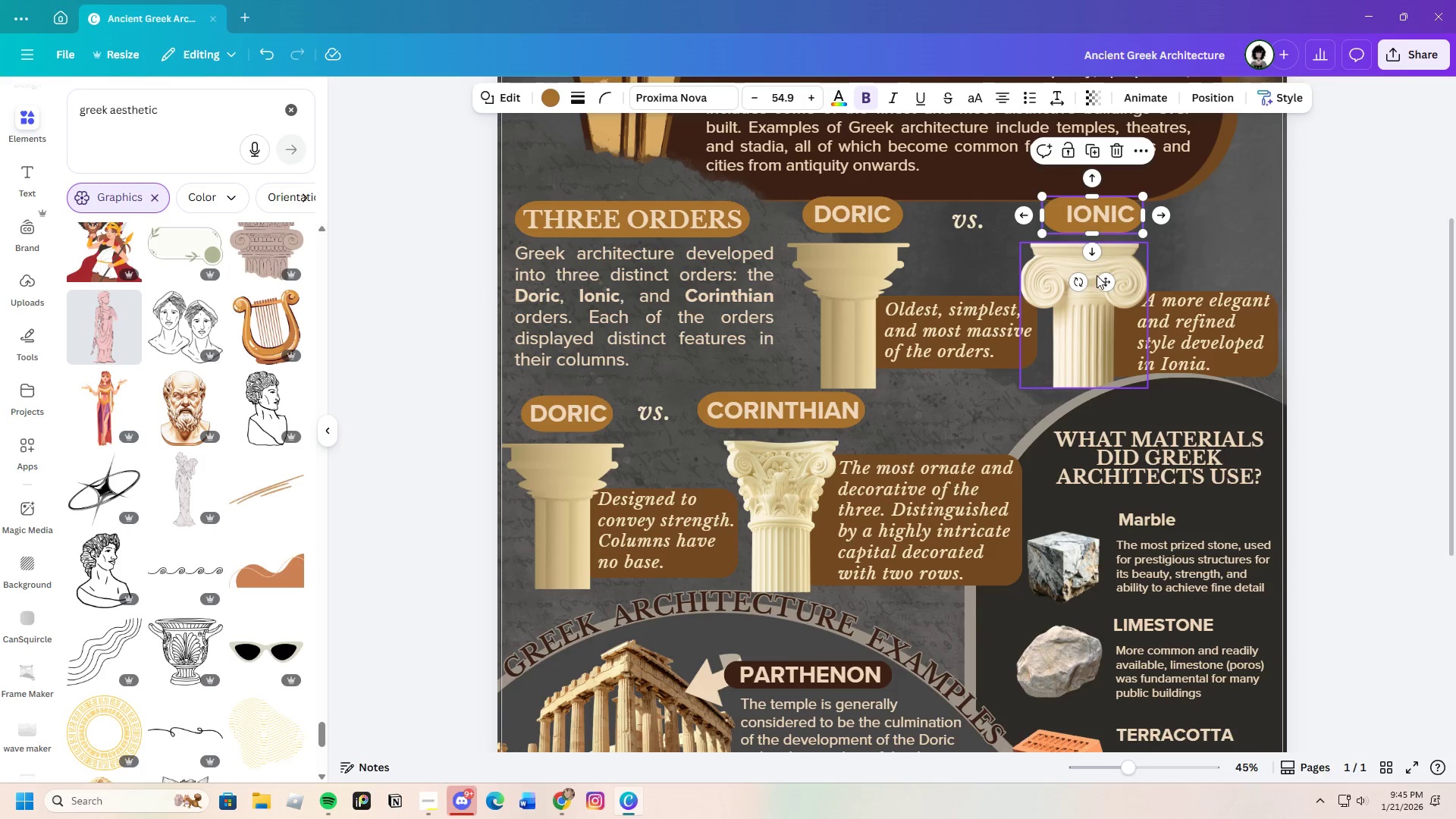 
left_click_drag(start_coordinate=[1106, 287], to_coordinate=[1100, 287])
 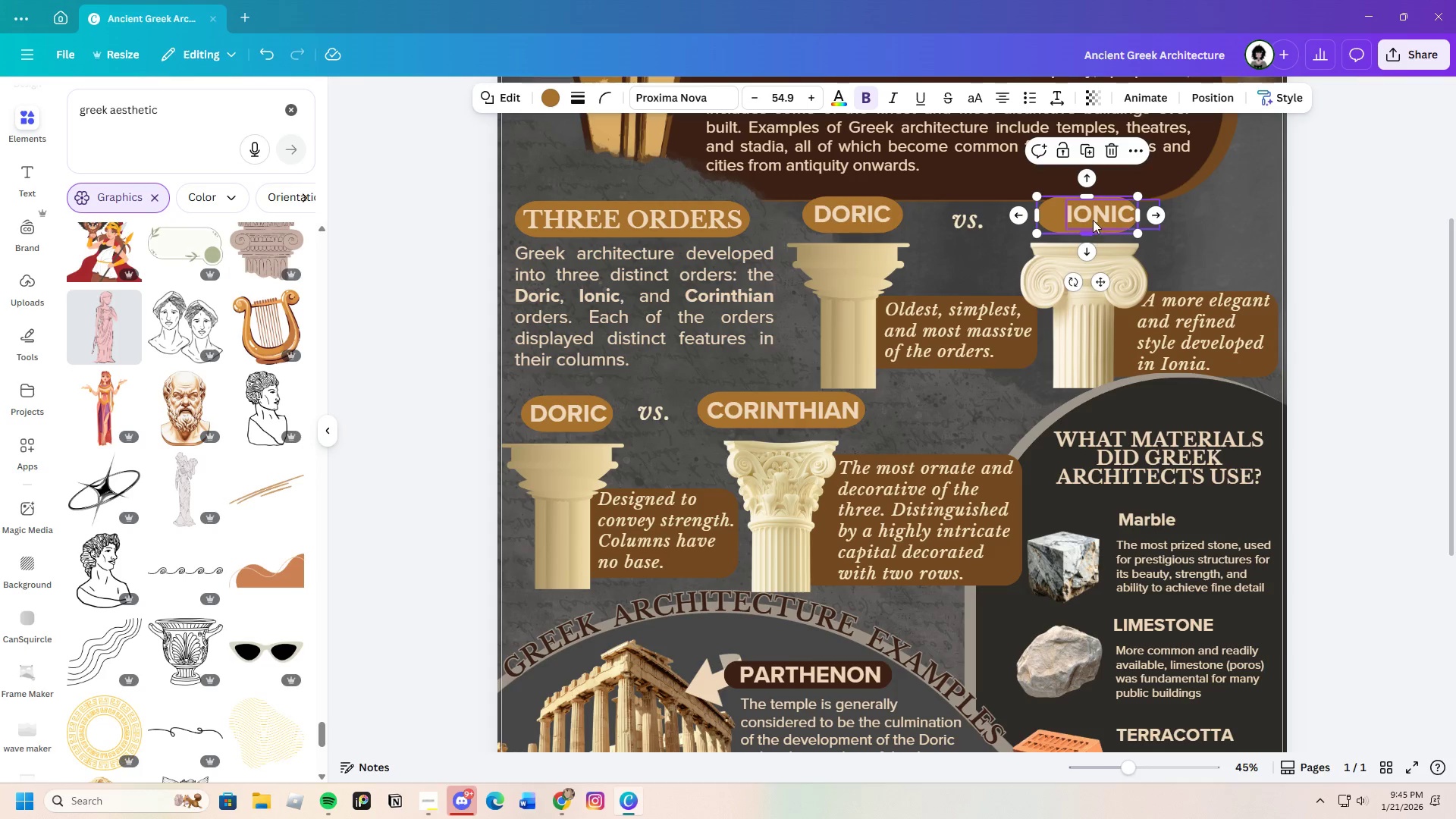 
left_click([1093, 220])
 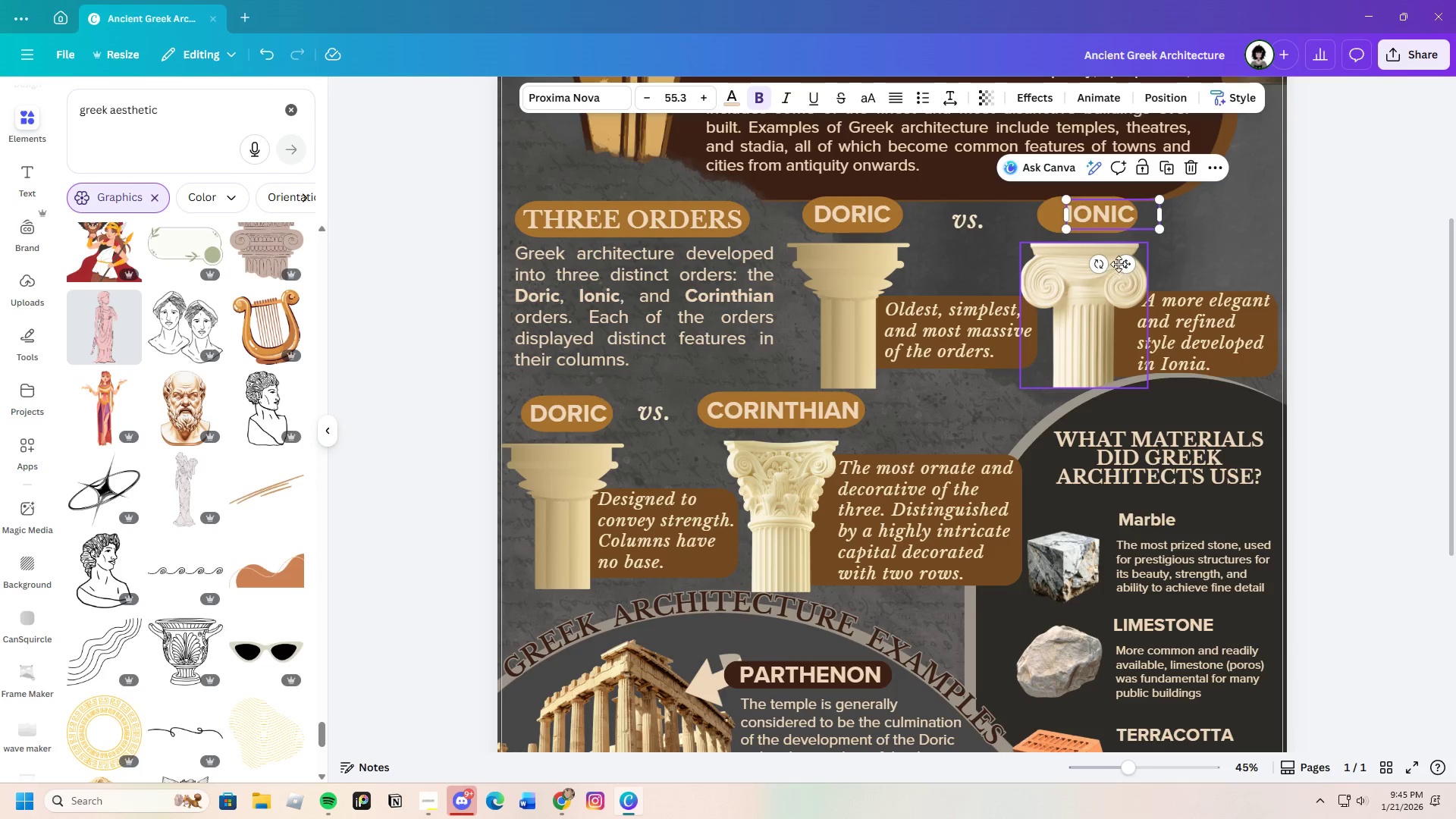 
left_click_drag(start_coordinate=[1121, 264], to_coordinate=[1107, 266])
 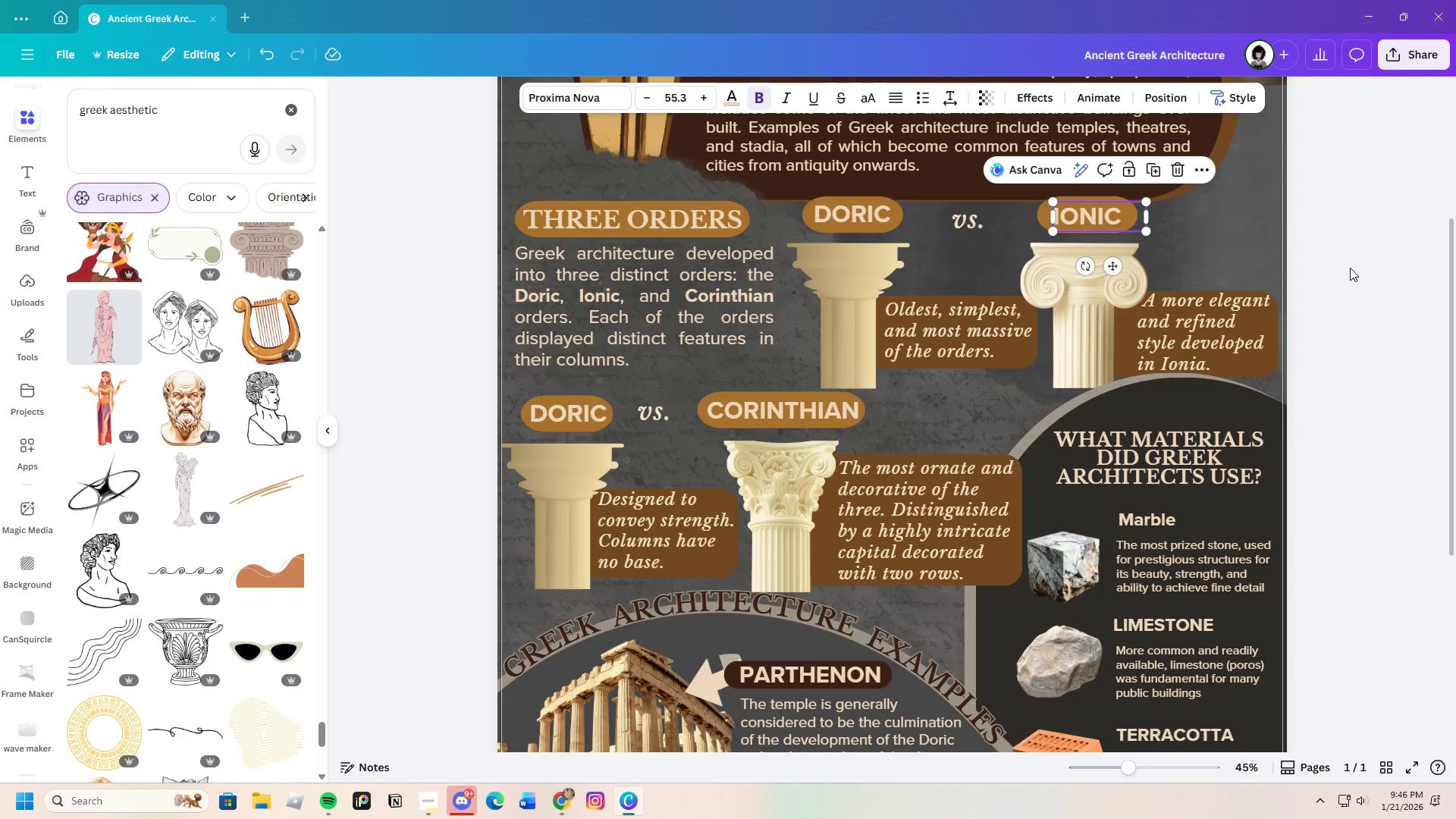 
left_click([1354, 268])
 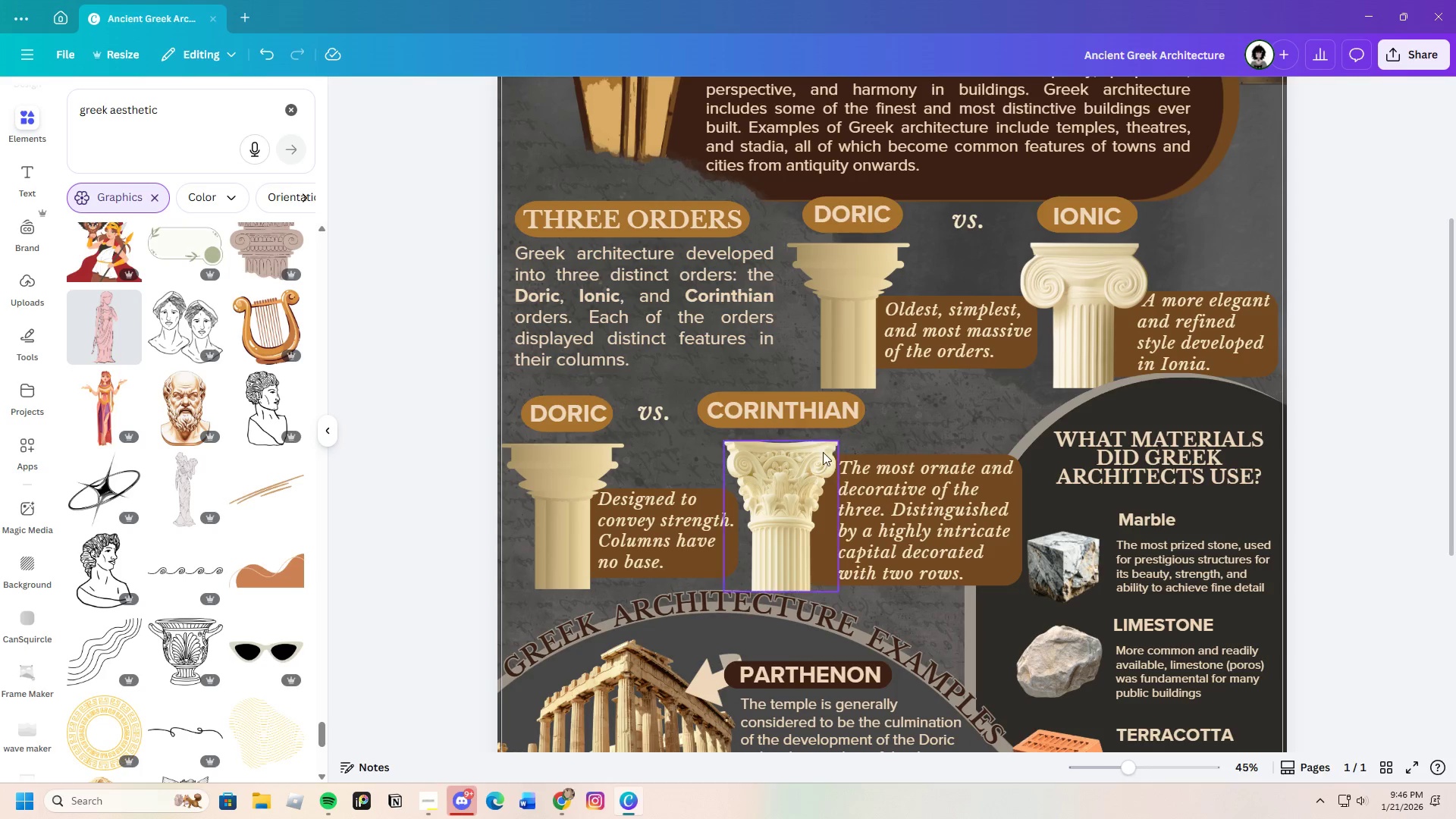 
scroll: coordinate [1024, 485], scroll_direction: none, amount: 0.0
 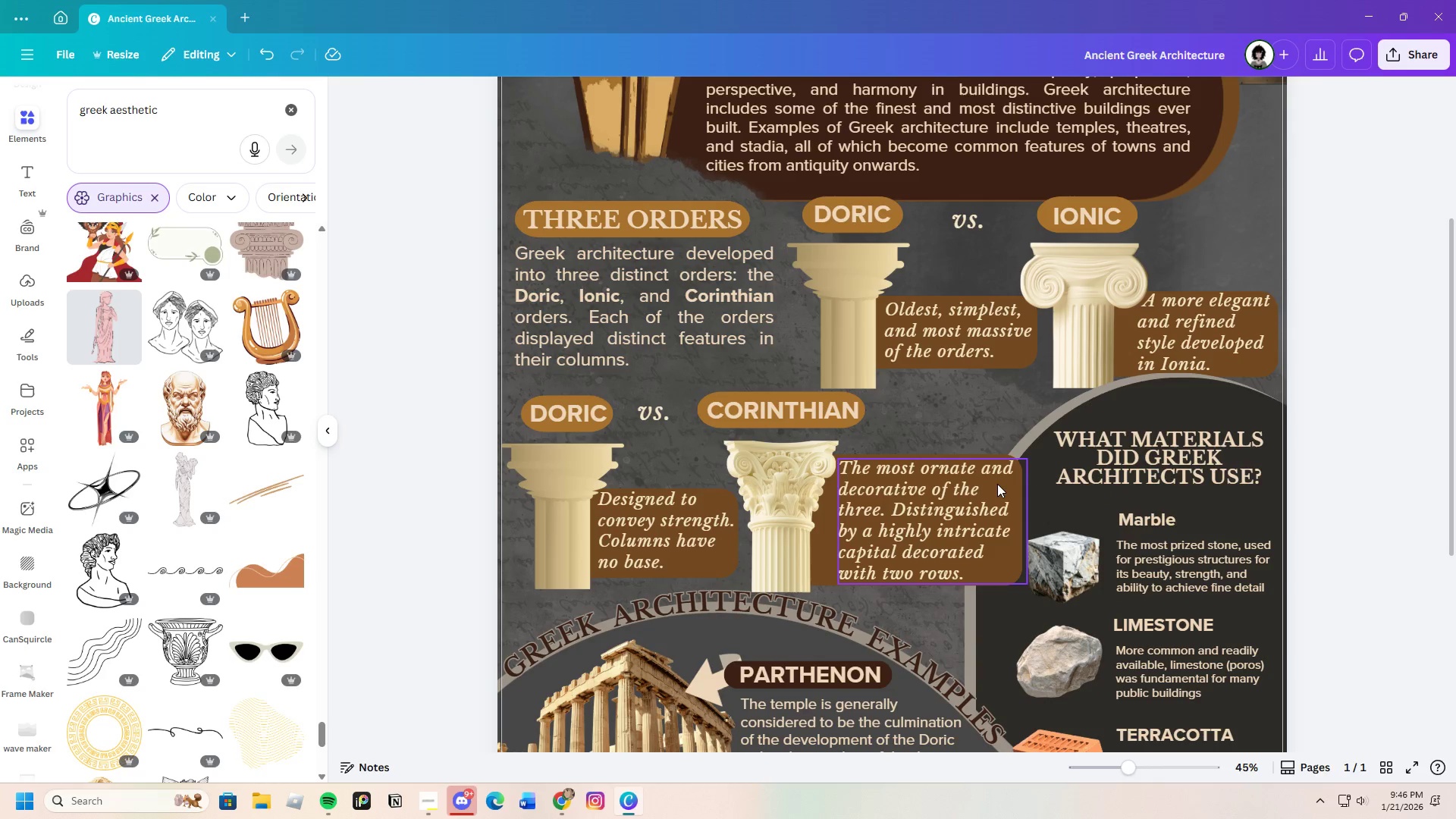 
scroll: coordinate [997, 484], scroll_direction: down, amount: 1.0
 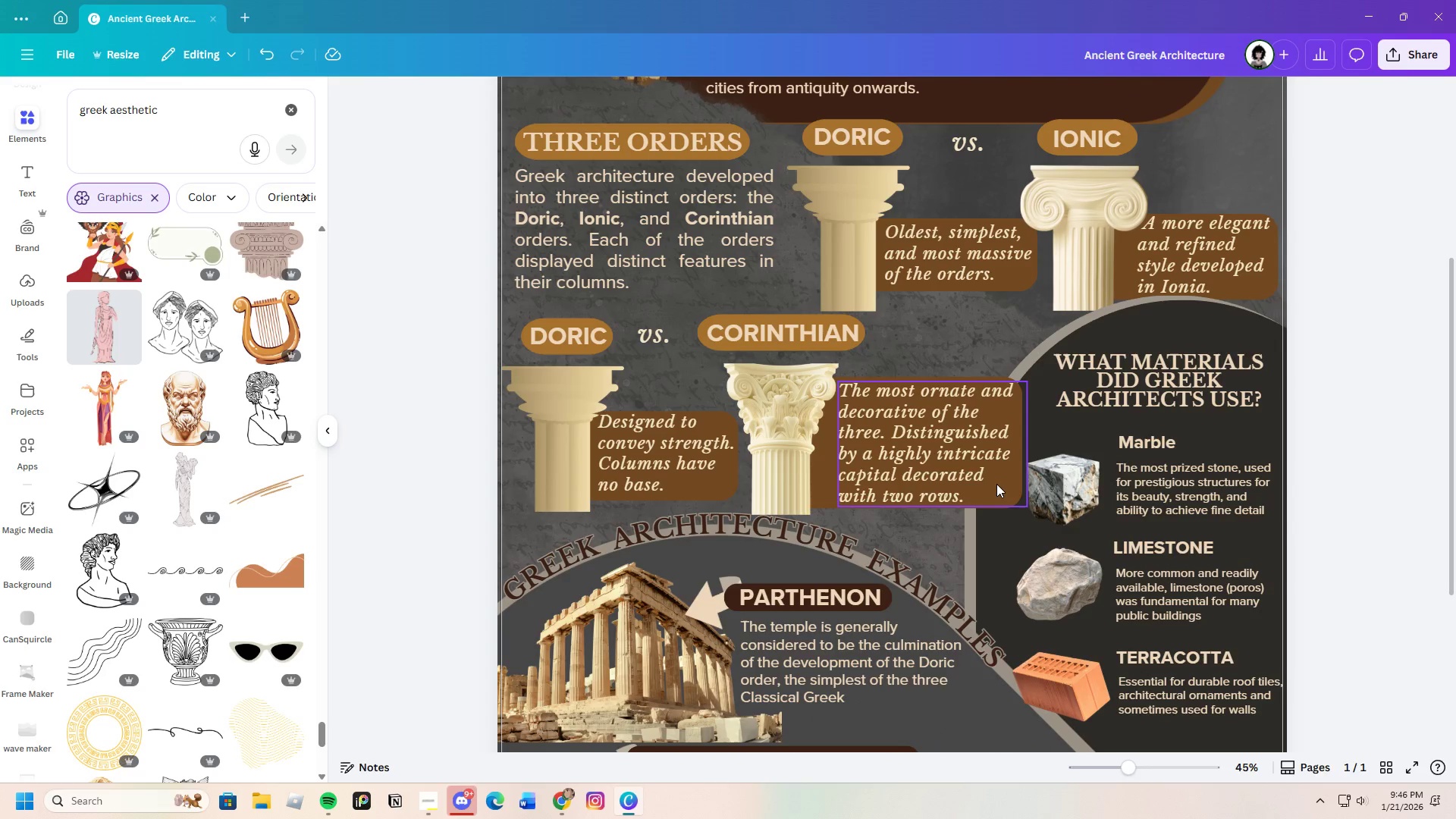 
scroll: coordinate [996, 484], scroll_direction: up, amount: 1.0
 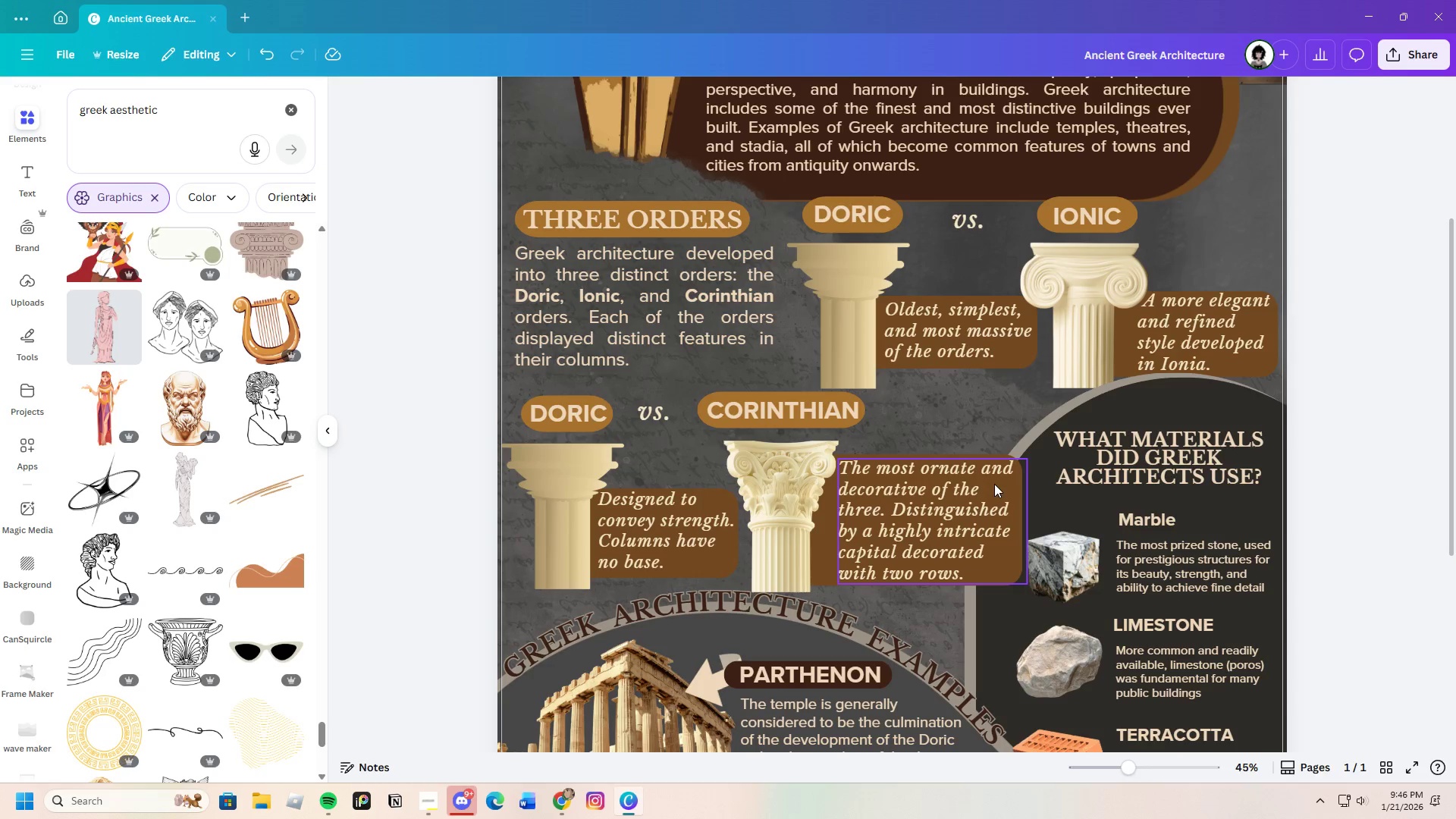 
scroll: coordinate [993, 485], scroll_direction: down, amount: 2.0
 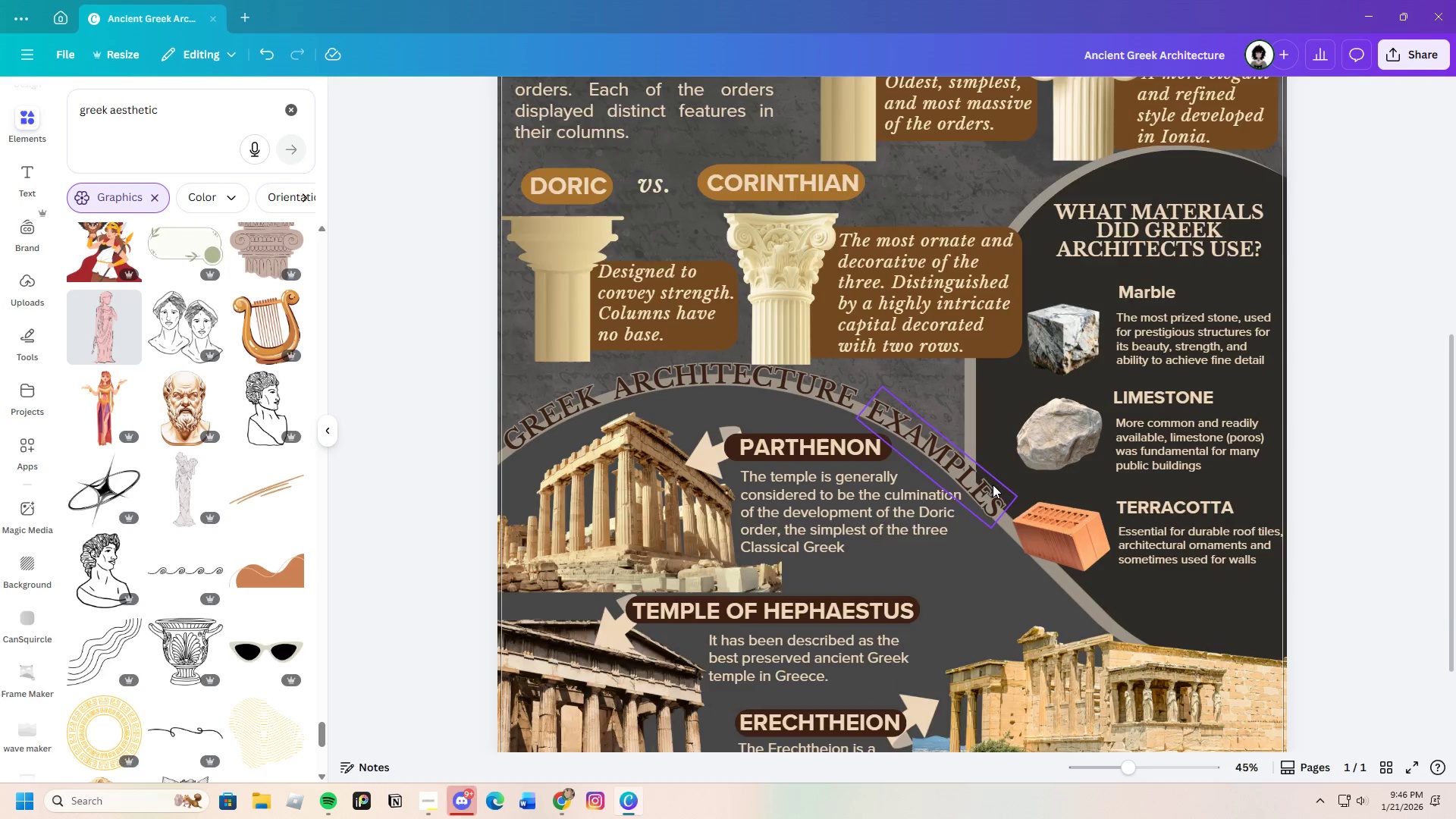 
scroll: coordinate [993, 485], scroll_direction: up, amount: 2.0
 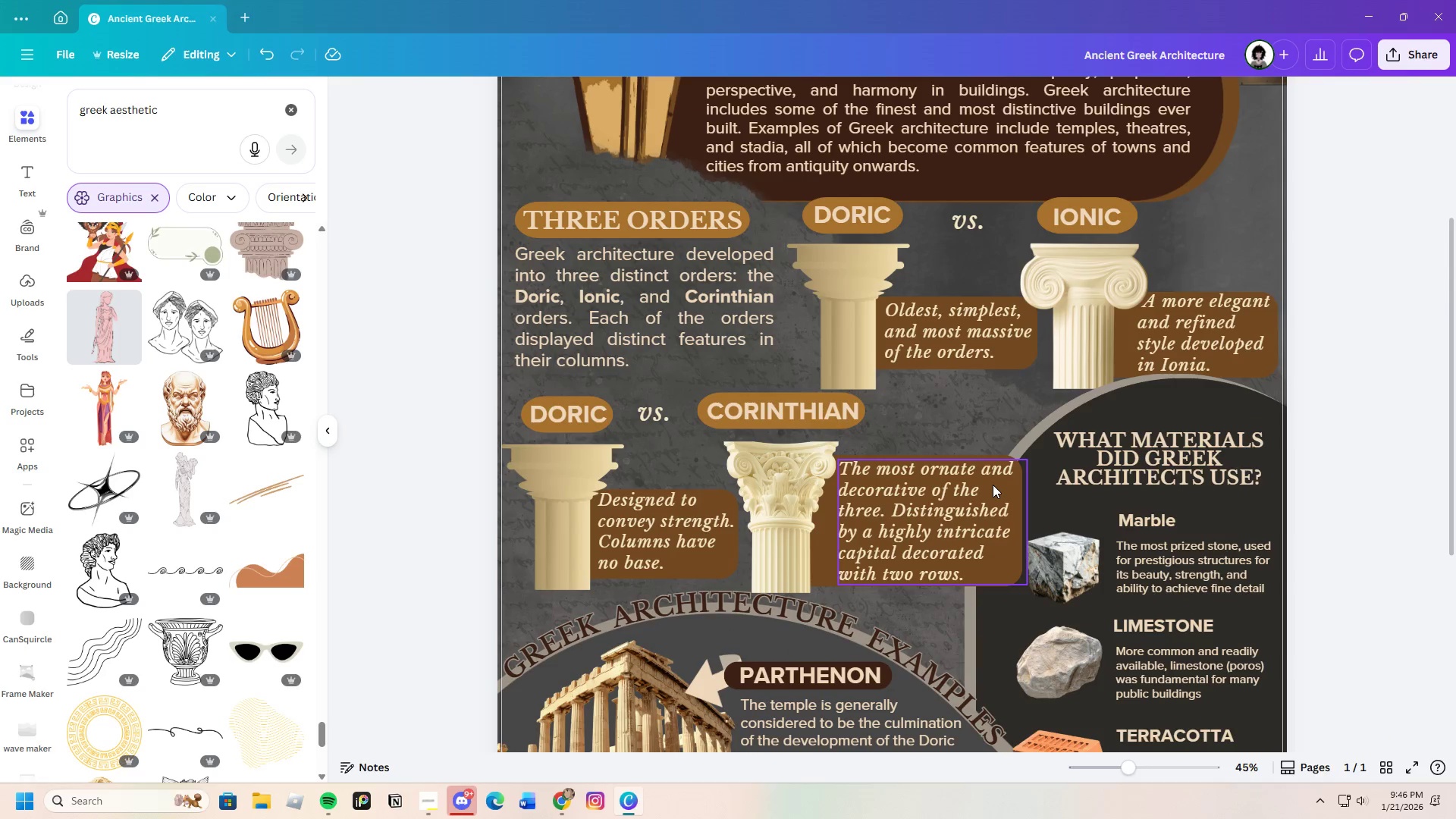 
scroll: coordinate [993, 485], scroll_direction: down, amount: 4.0
 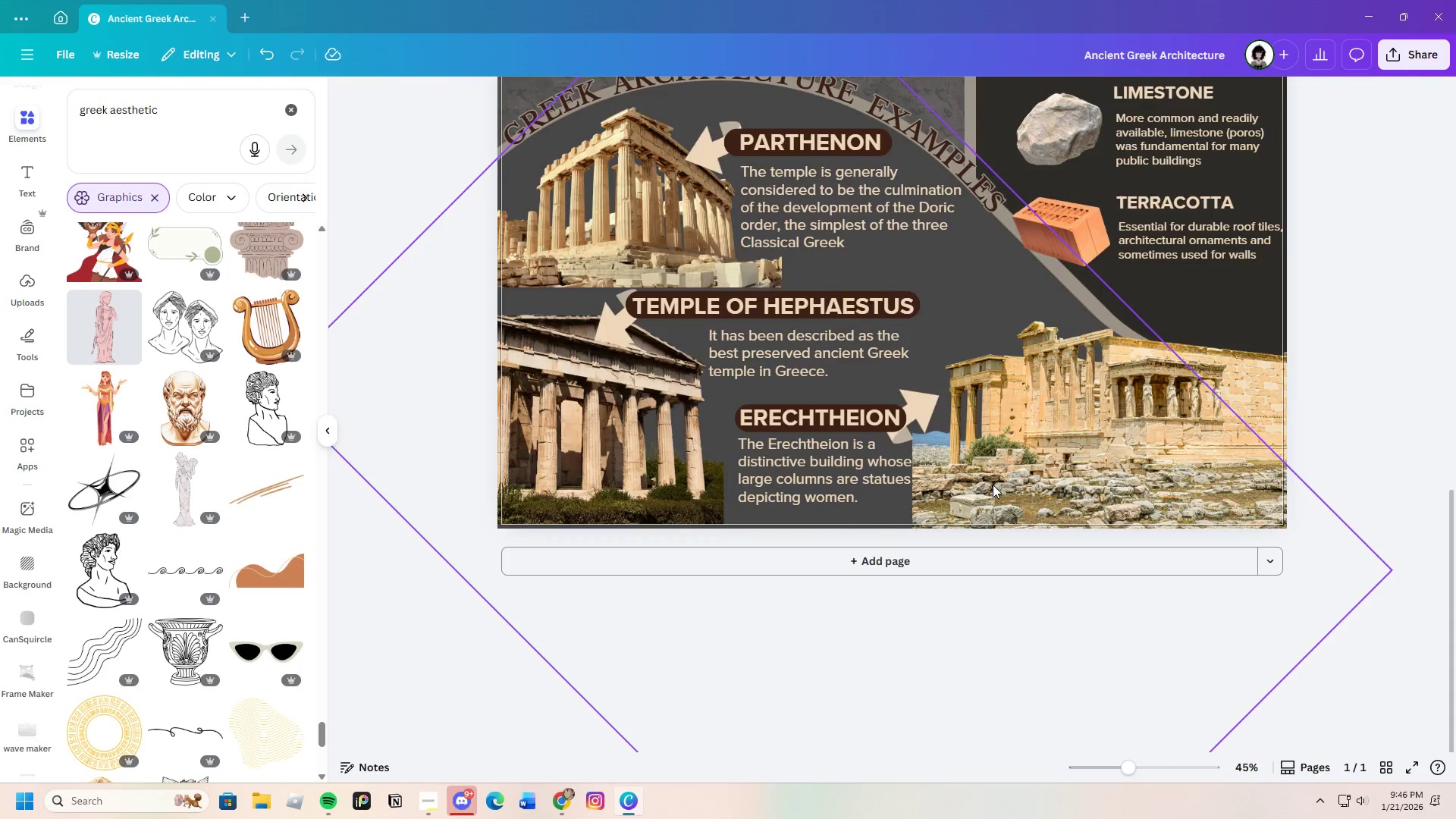 
scroll: coordinate [993, 485], scroll_direction: up, amount: 4.0
 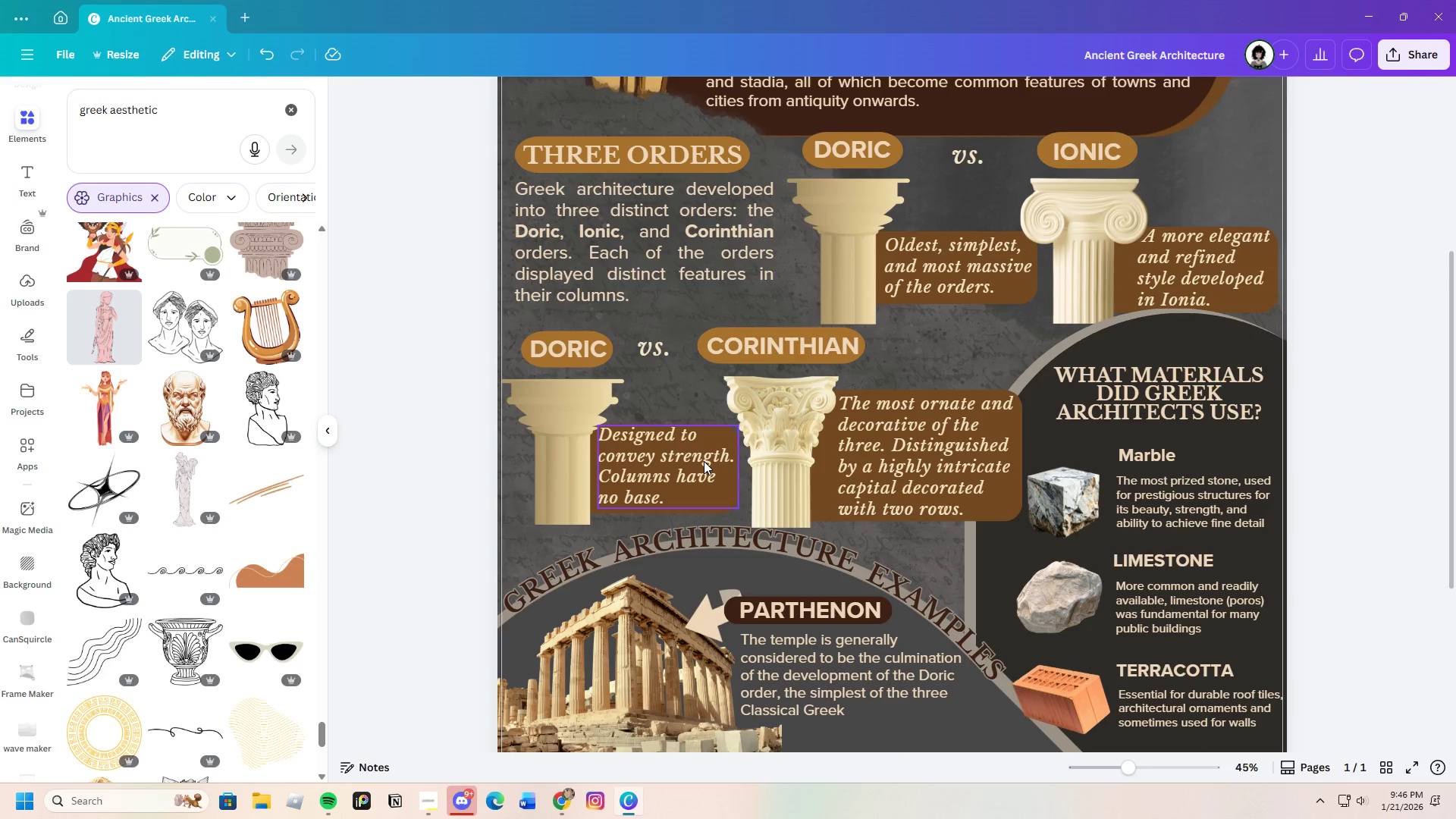 
wait(5.06)
 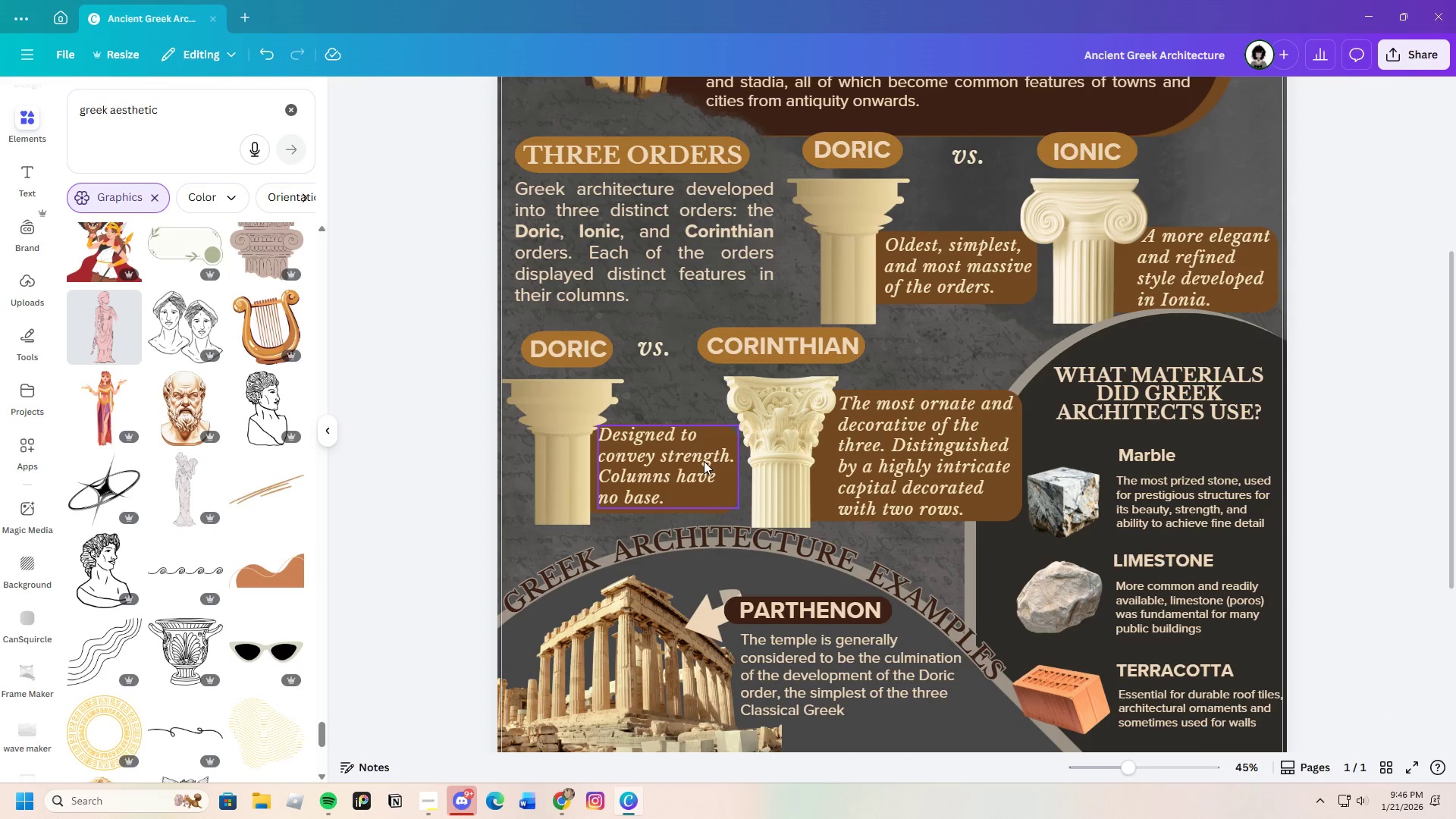 
scroll: coordinate [711, 473], scroll_direction: down, amount: 3.0
 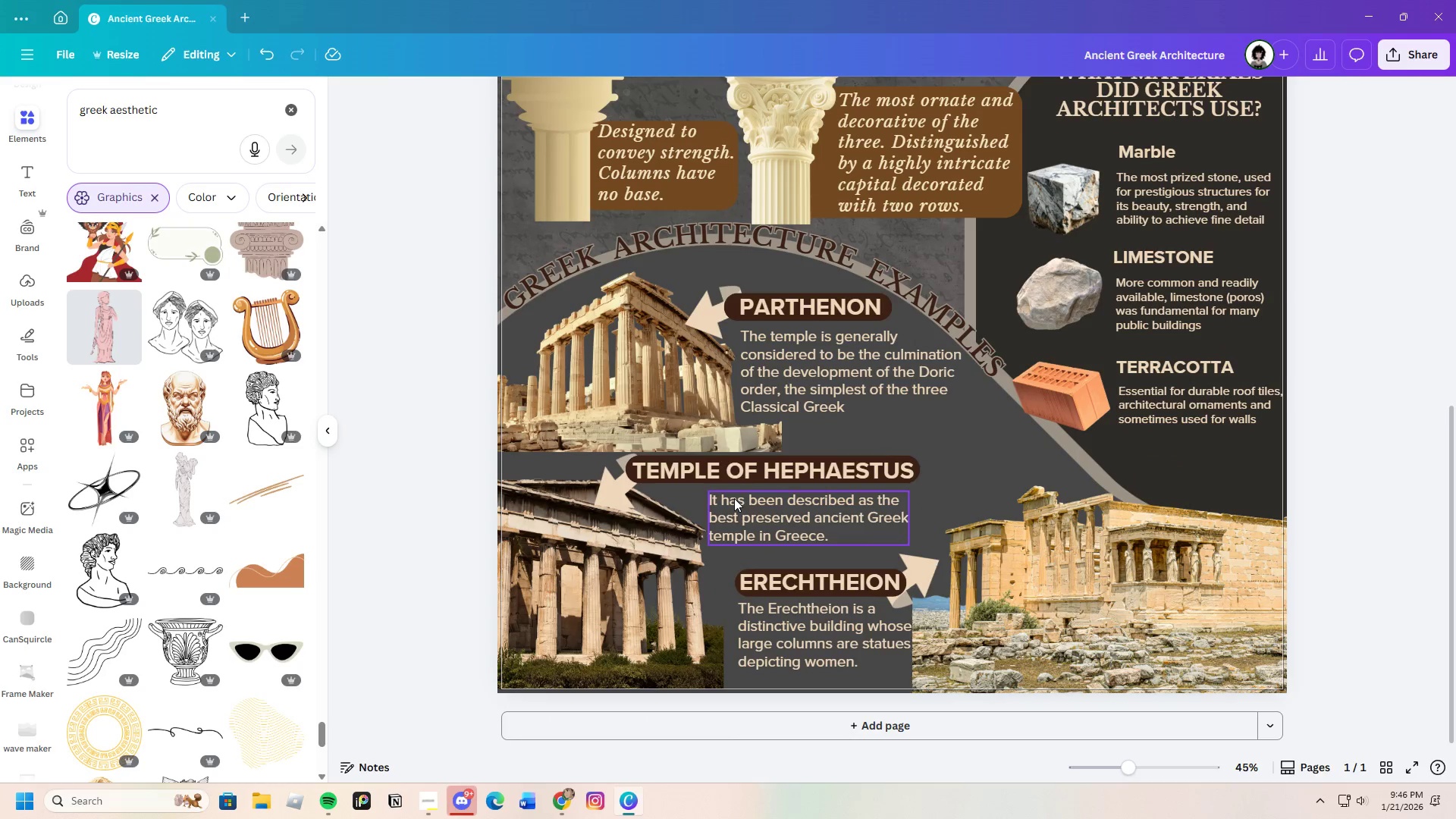 
scroll: coordinate [735, 499], scroll_direction: up, amount: 9.0
 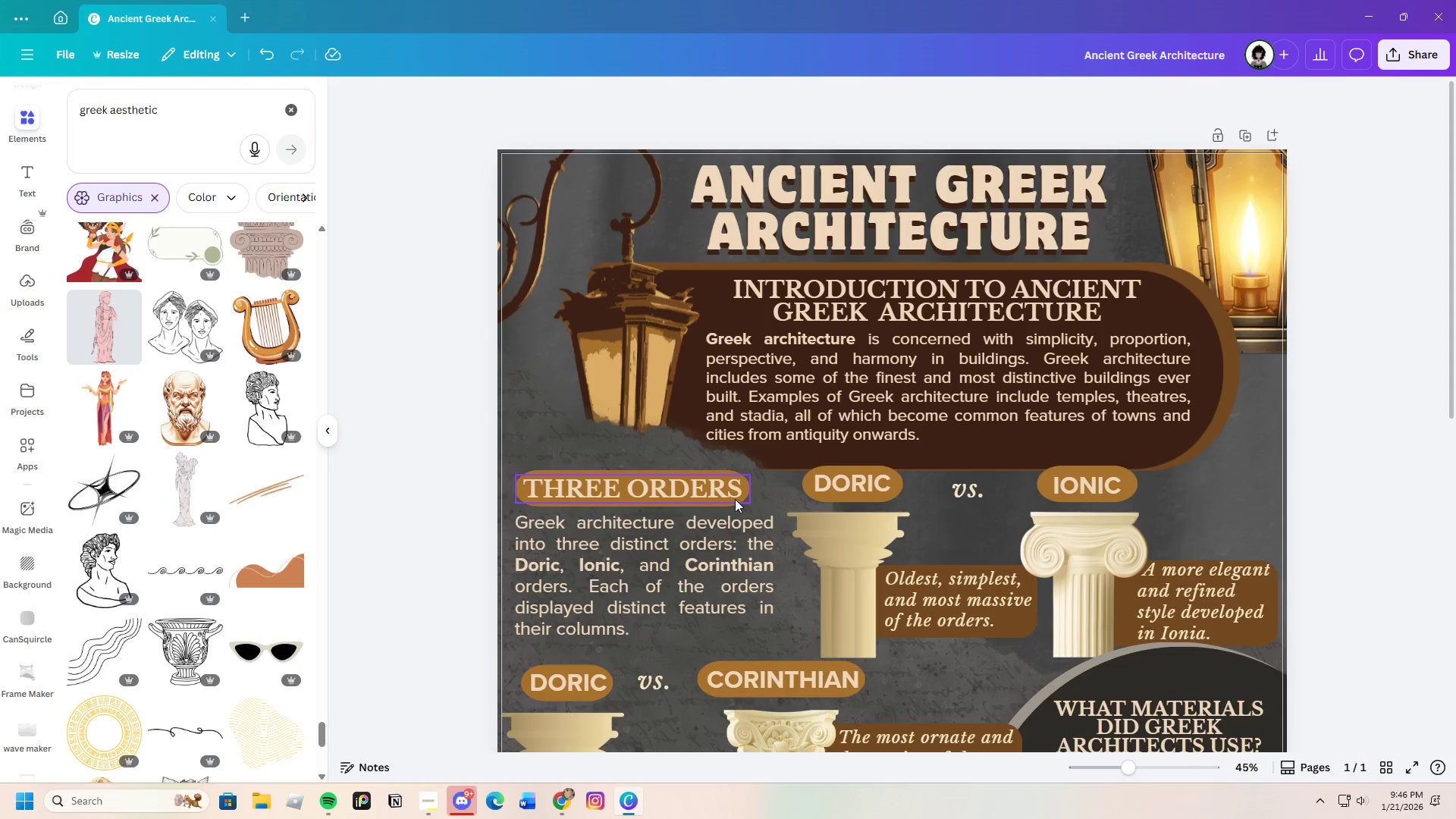 
scroll: coordinate [735, 499], scroll_direction: down, amount: 3.0
 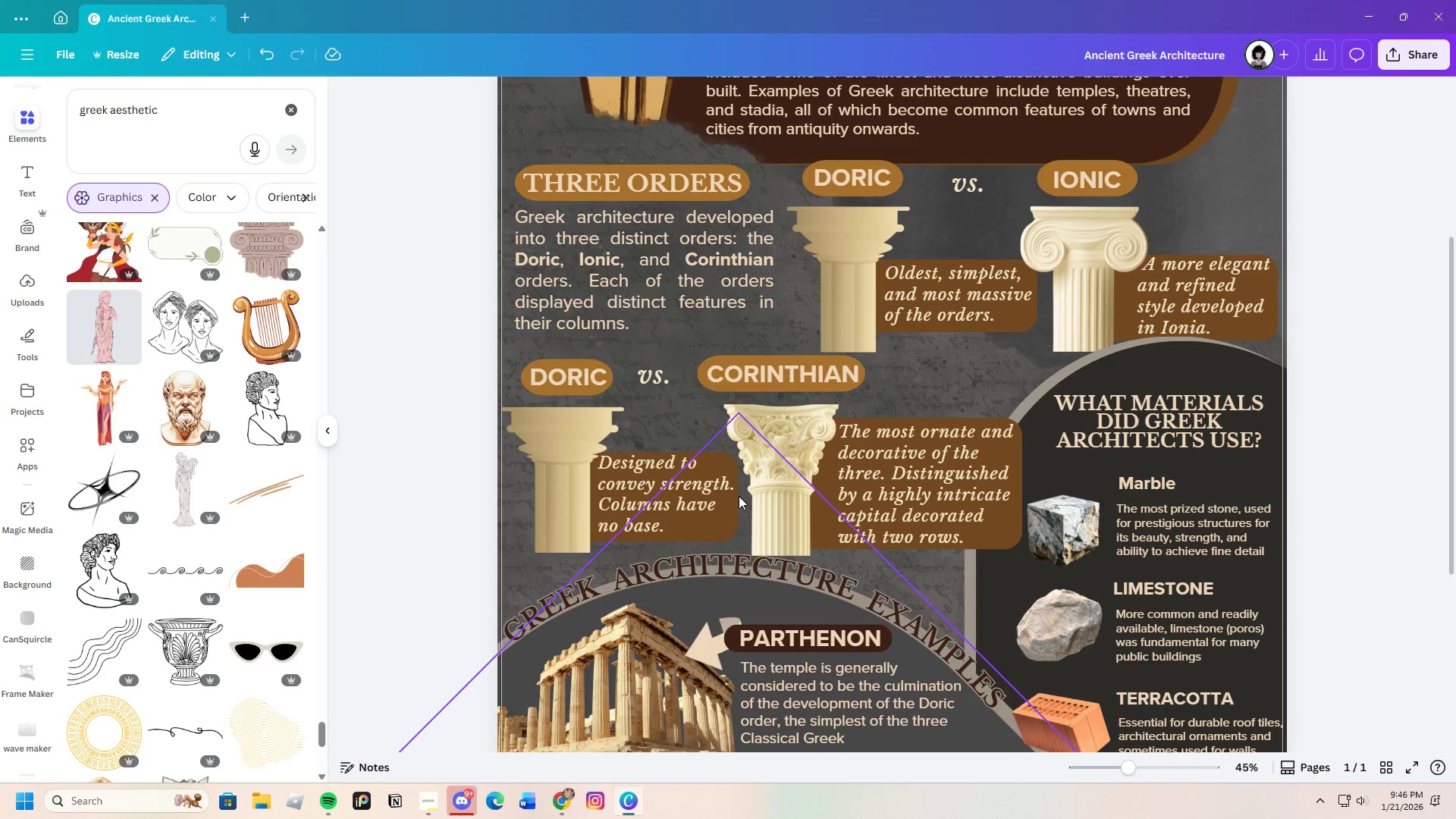 
scroll: coordinate [739, 496], scroll_direction: up, amount: 3.0
 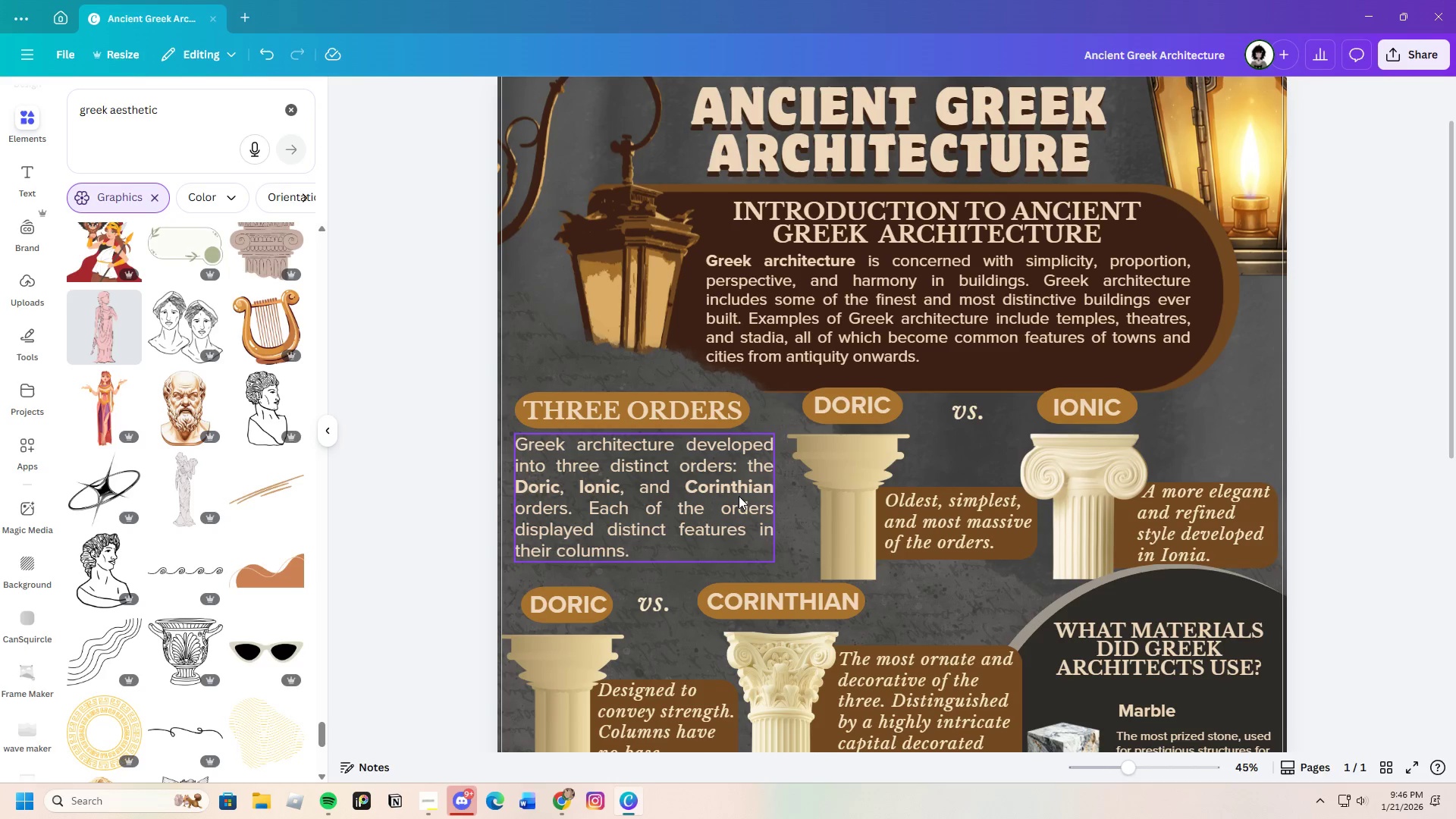 
scroll: coordinate [739, 496], scroll_direction: down, amount: 3.0
 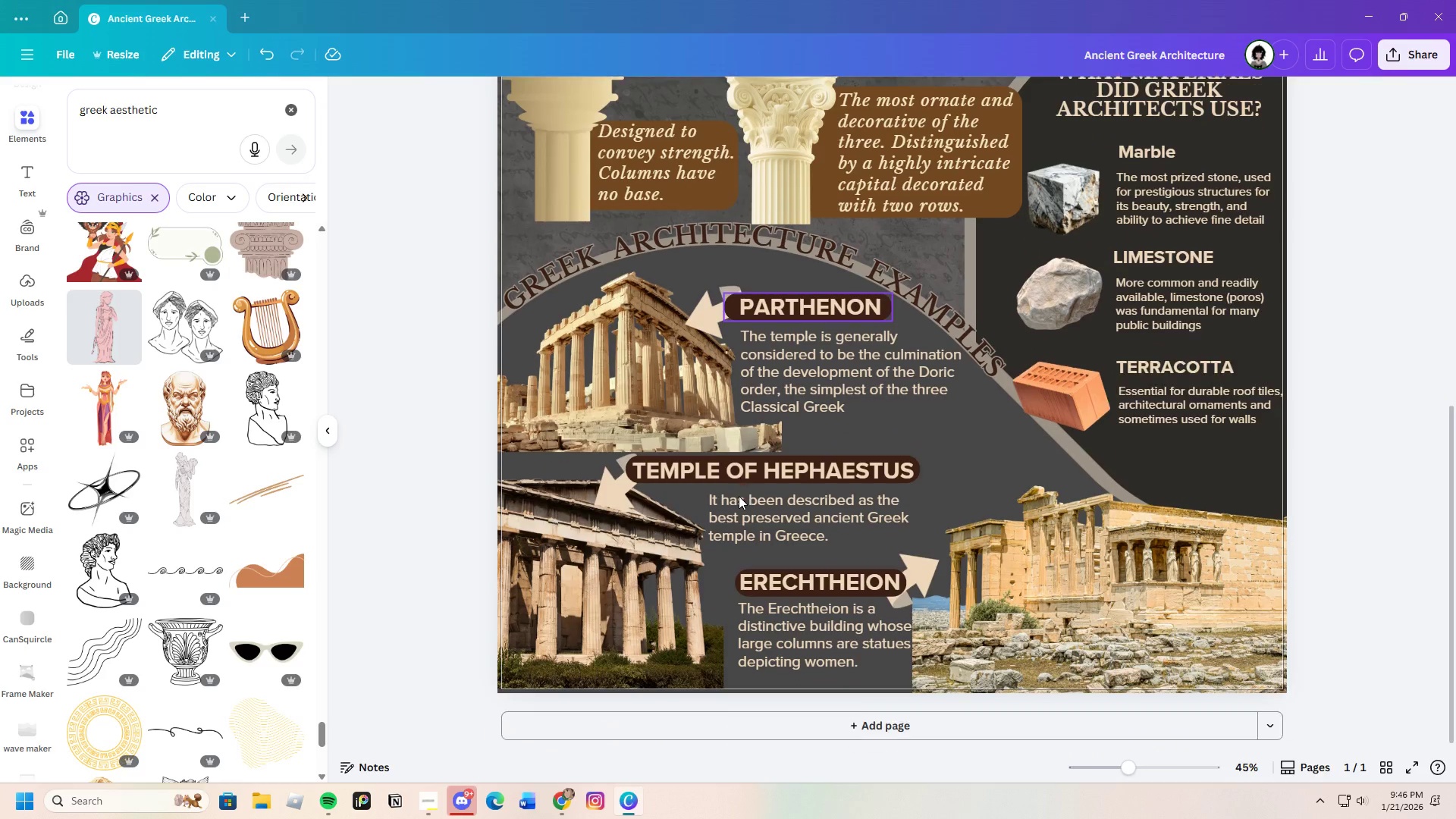 
scroll: coordinate [739, 496], scroll_direction: up, amount: 9.0
 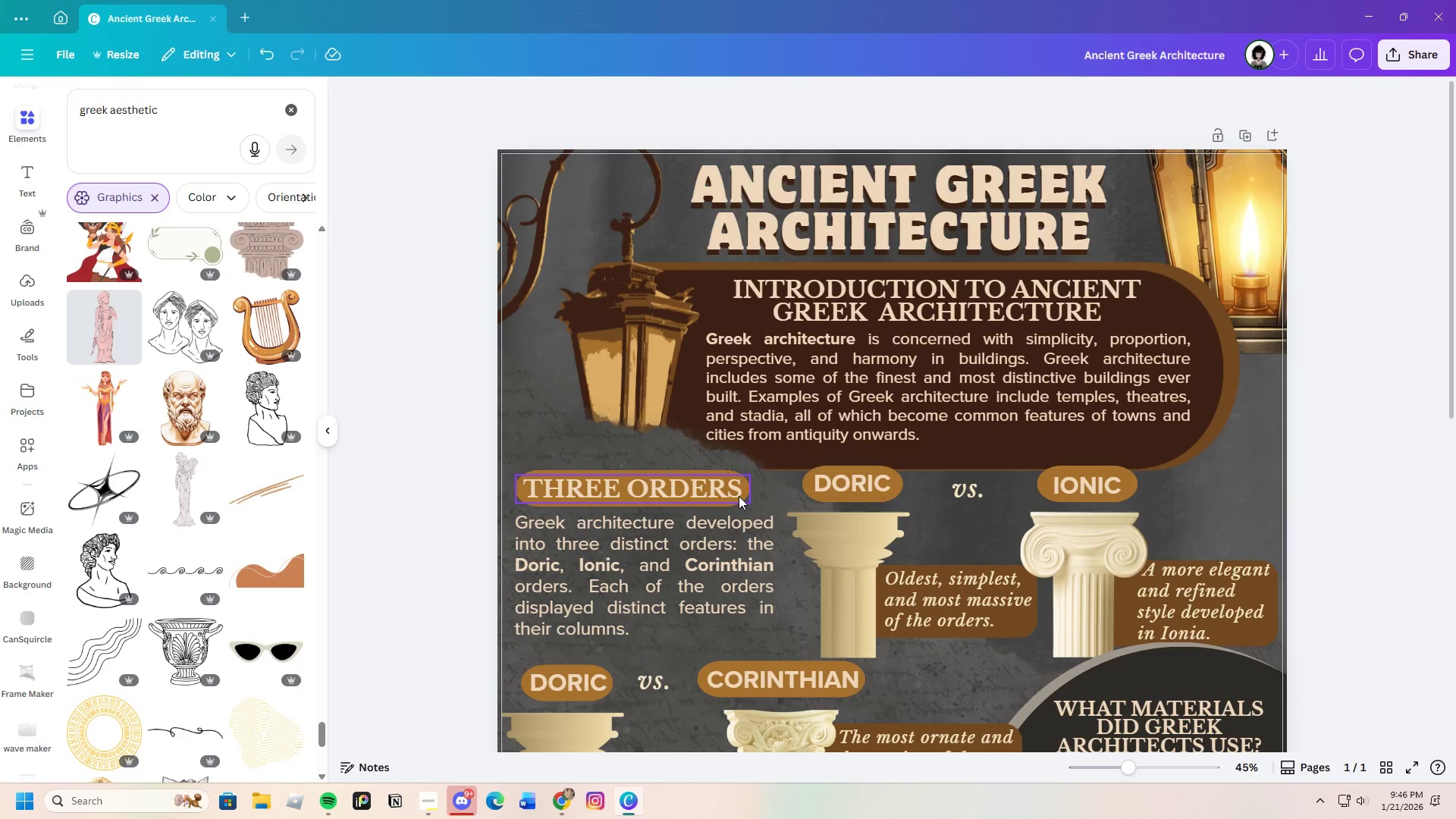 
scroll: coordinate [848, 554], scroll_direction: down, amount: 9.0
 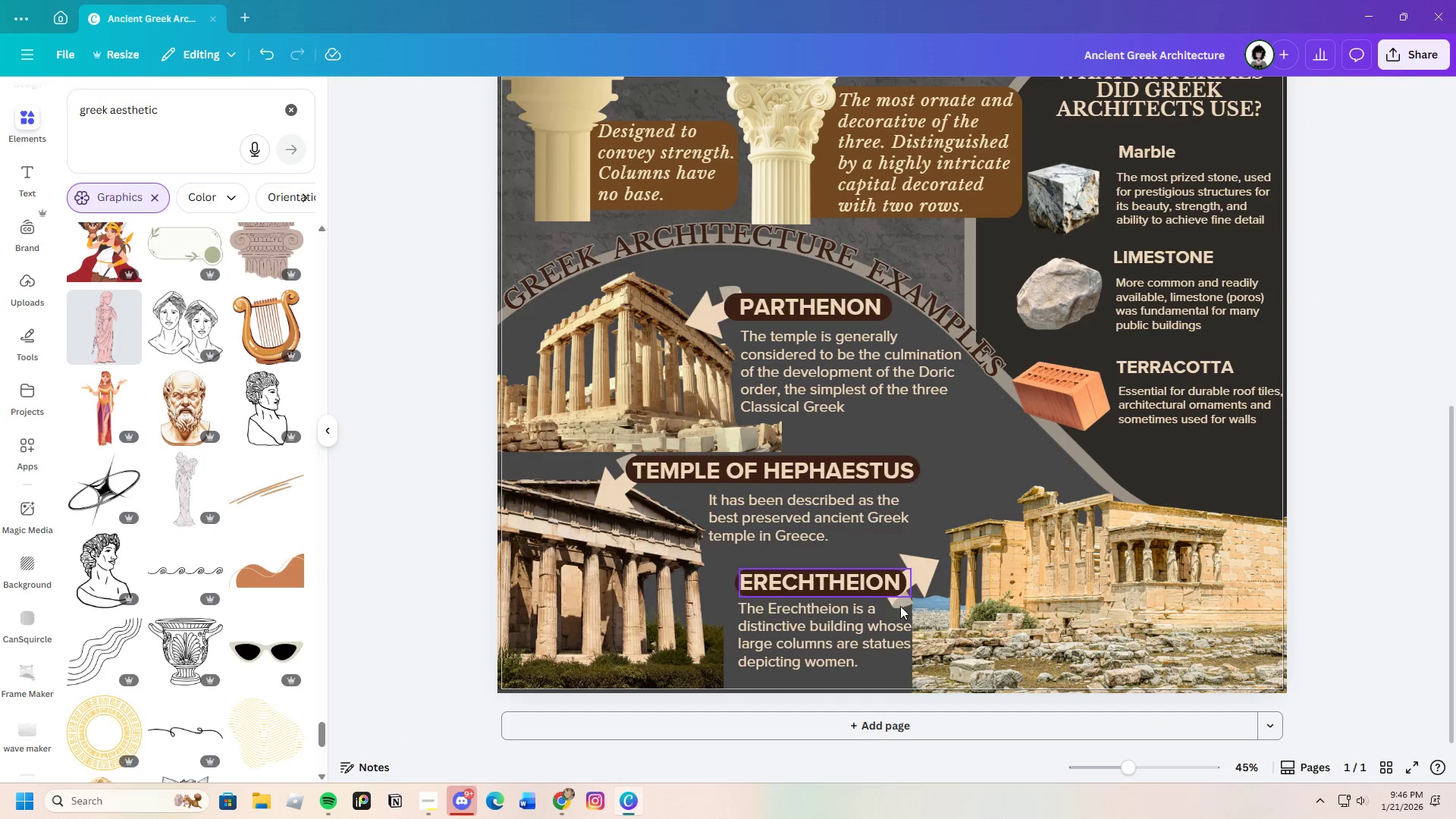 
scroll: coordinate [674, 388], scroll_direction: up, amount: 5.0
 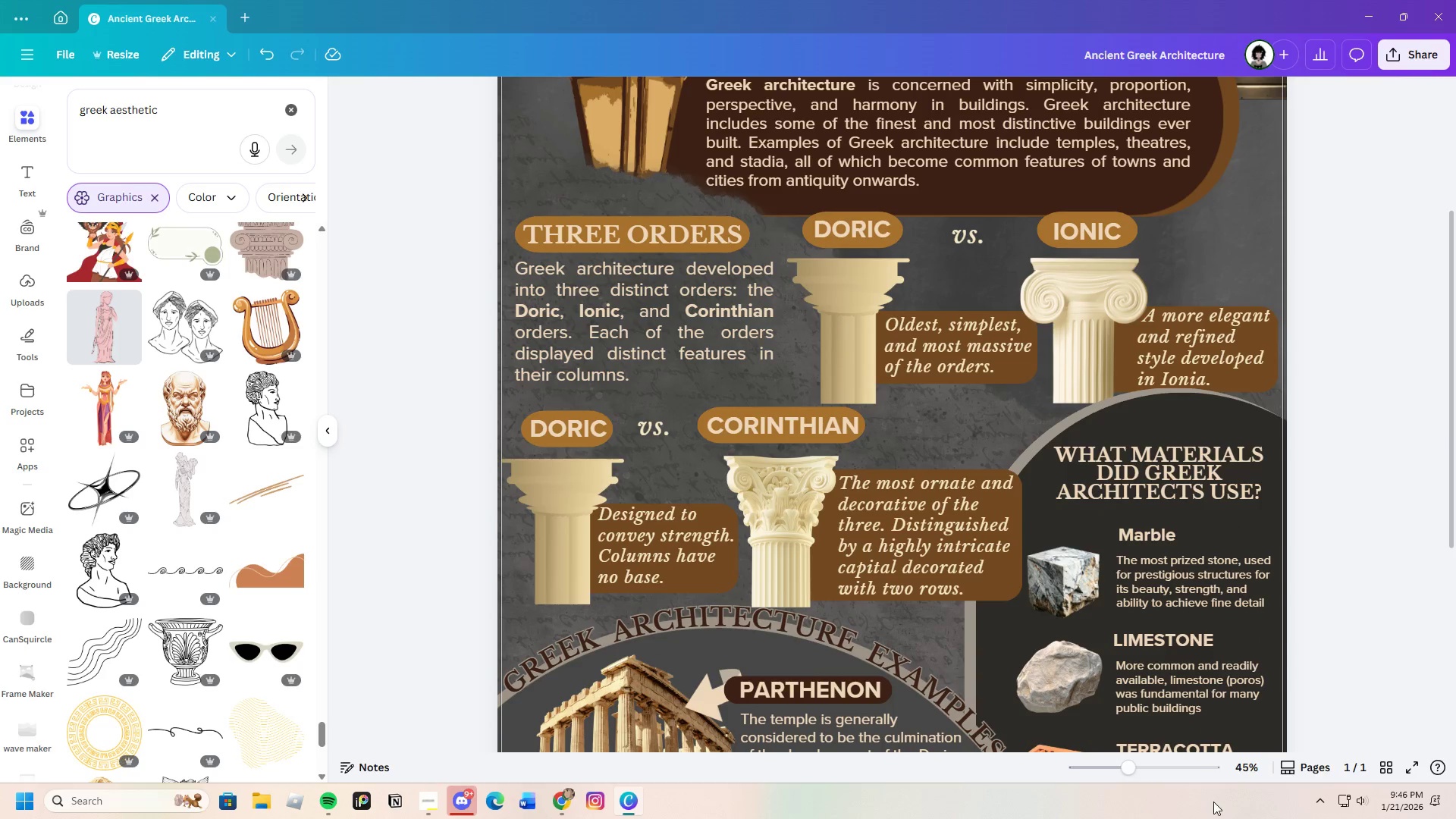 
left_click_drag(start_coordinate=[1131, 770], to_coordinate=[1141, 783])
 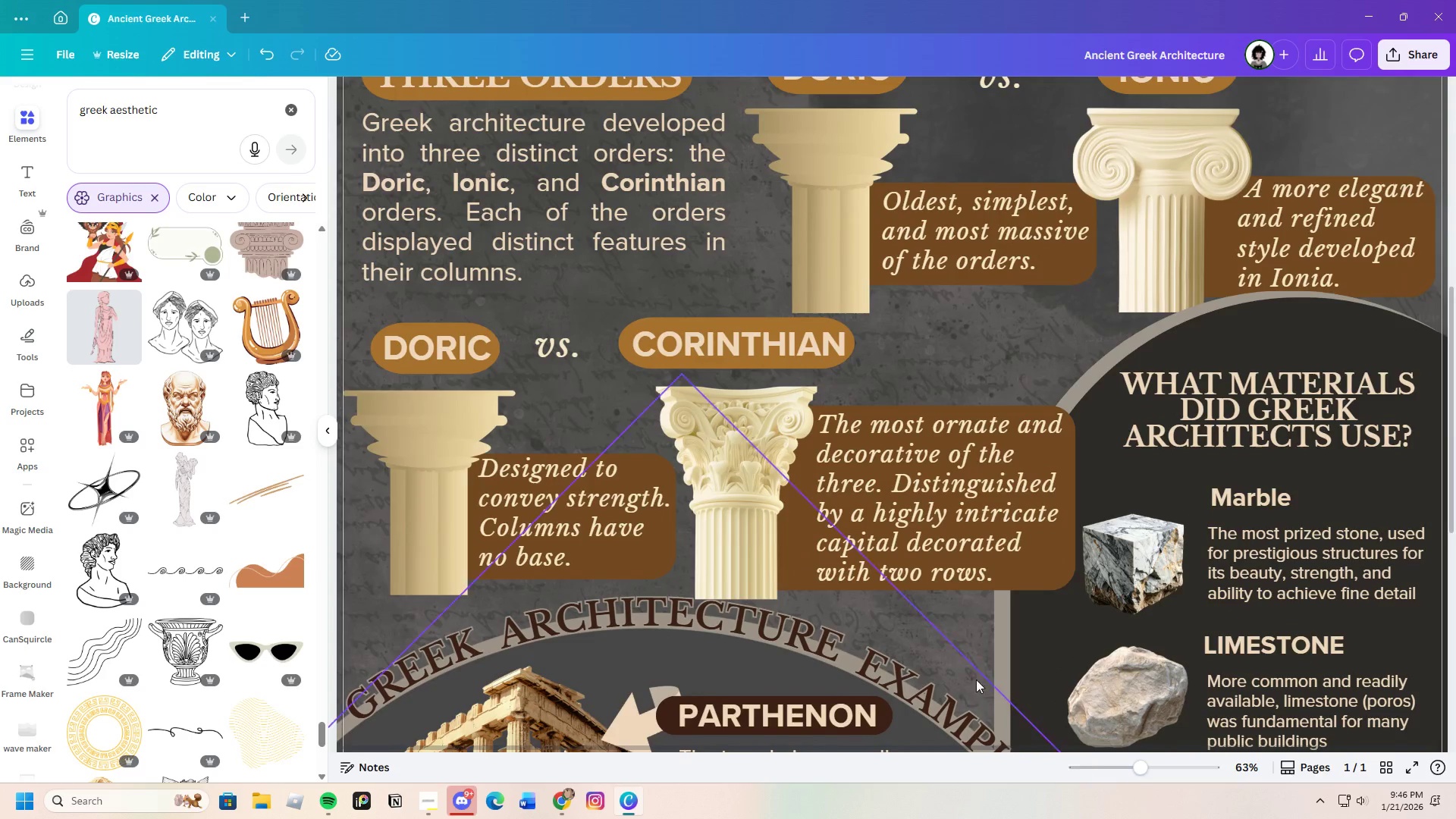 
scroll: coordinate [965, 660], scroll_direction: down, amount: 2.0
 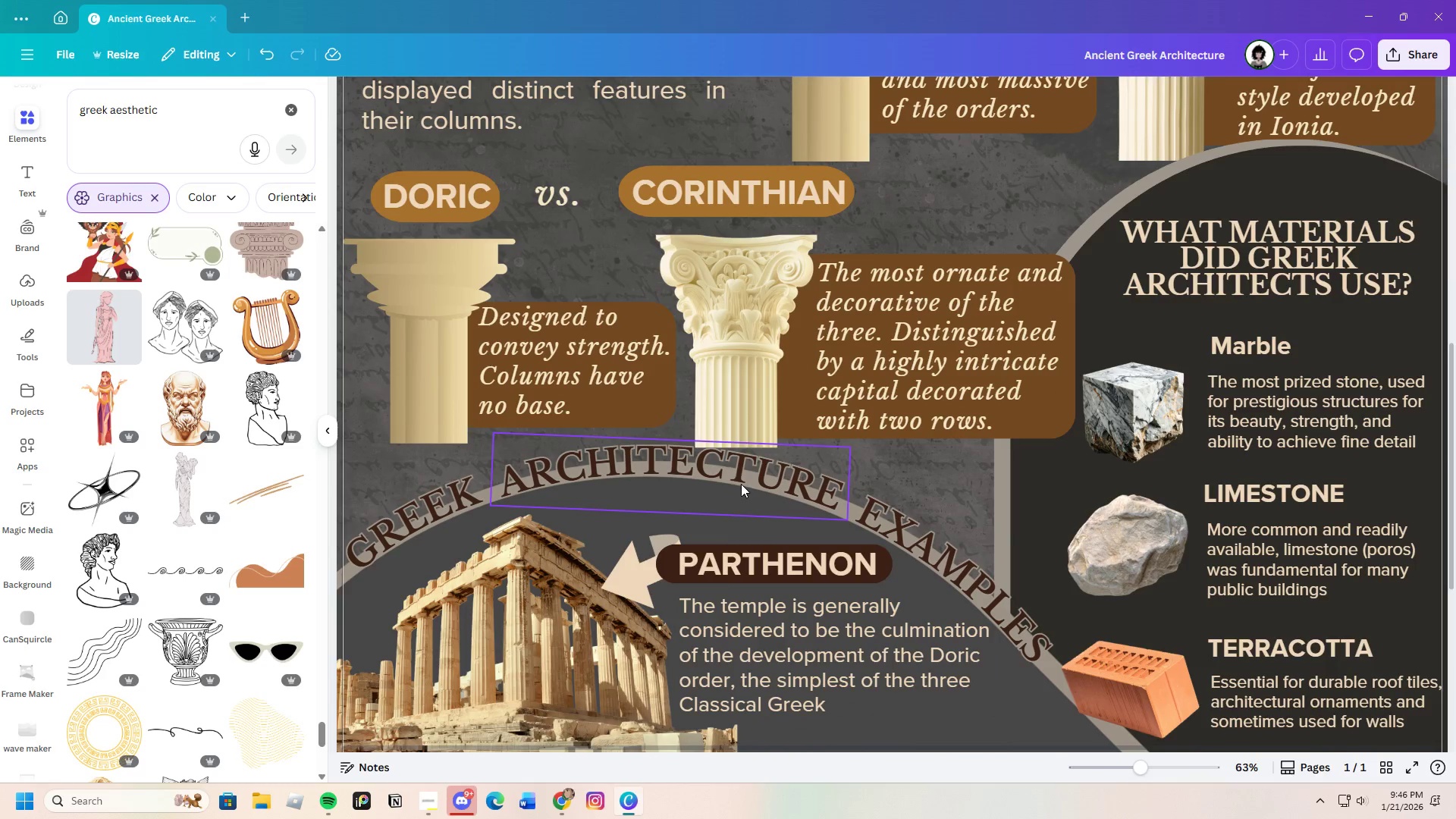 
left_click([719, 461])
 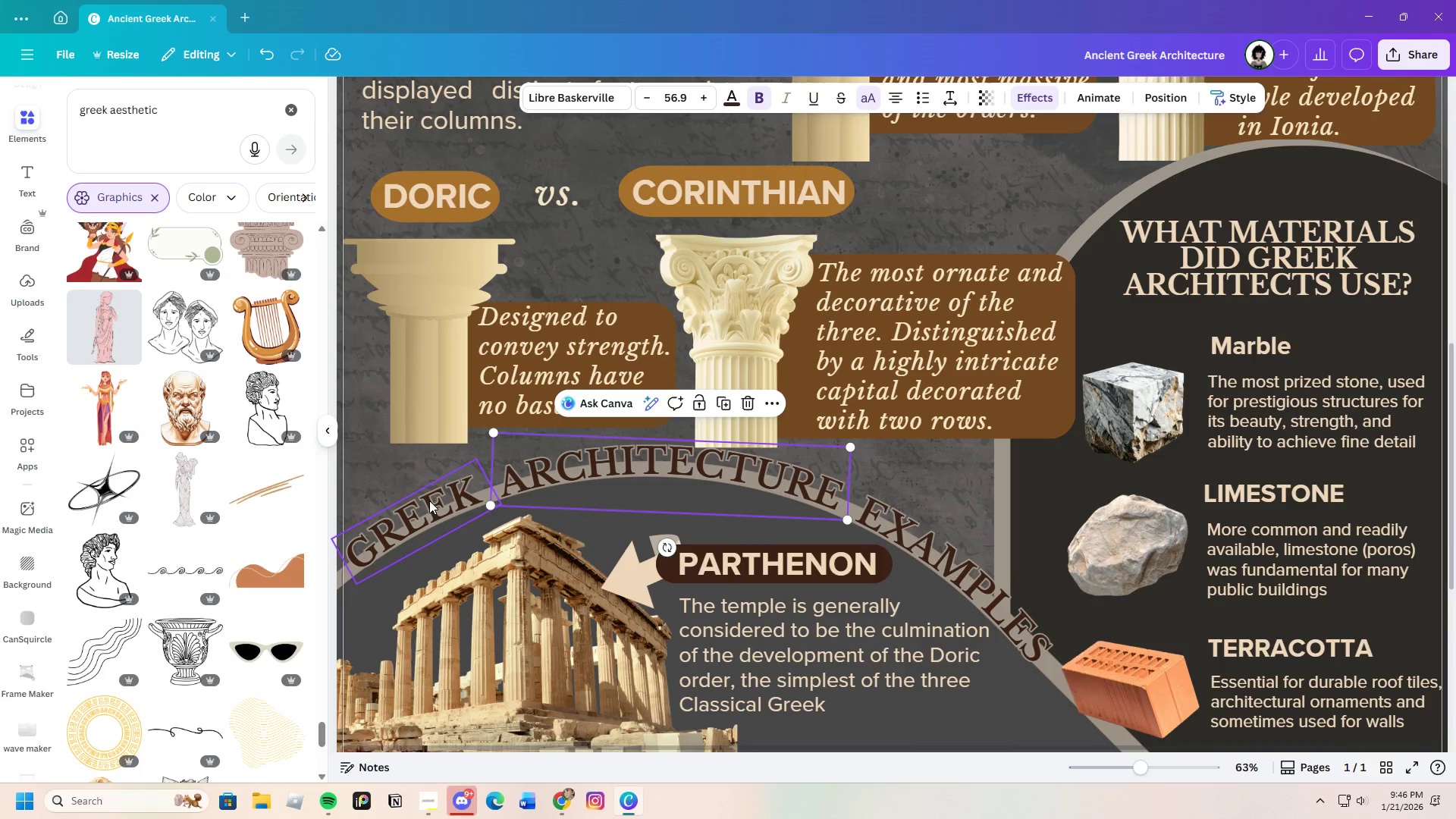 
left_click([429, 509])
 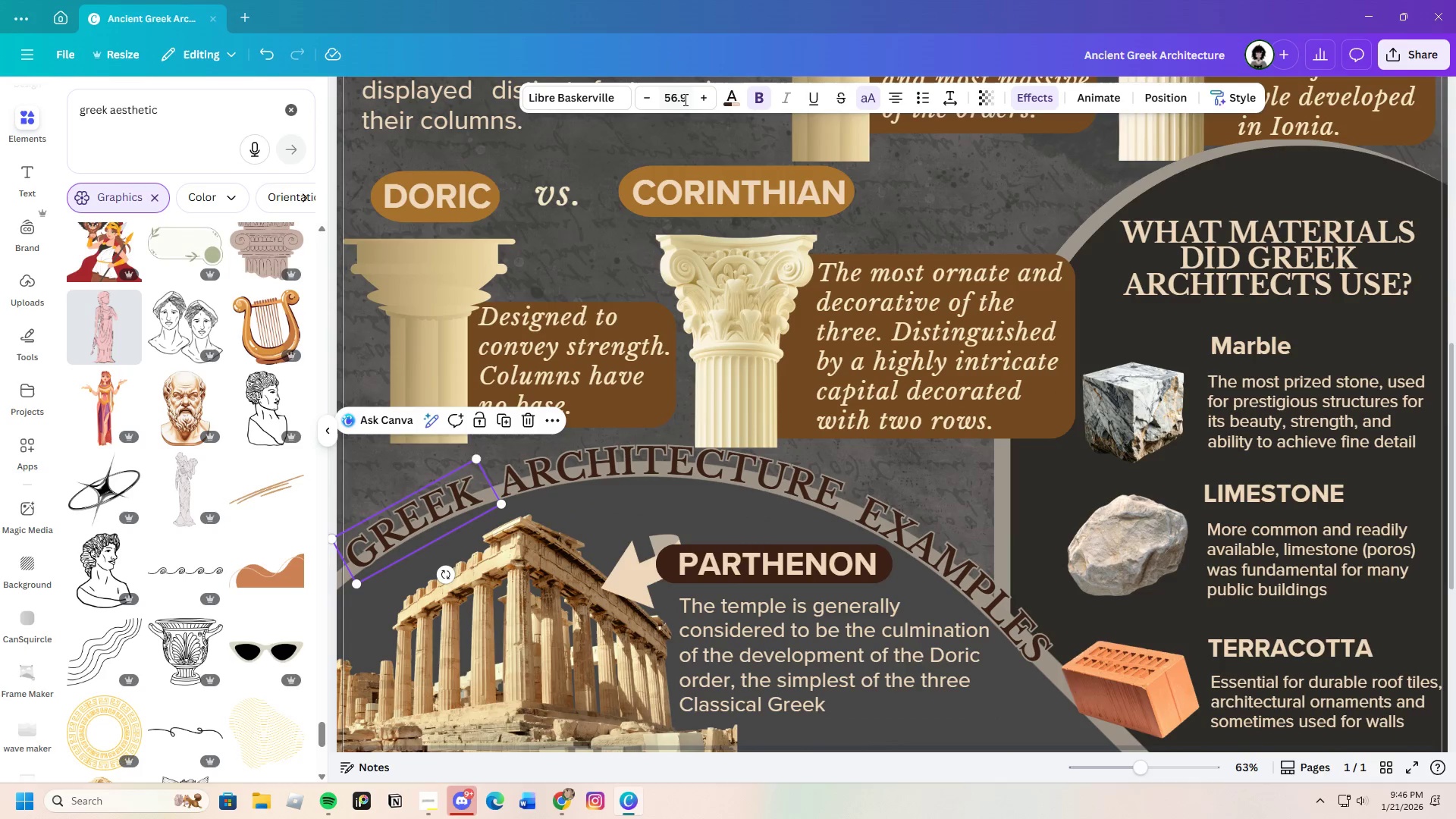 
left_click([736, 98])
 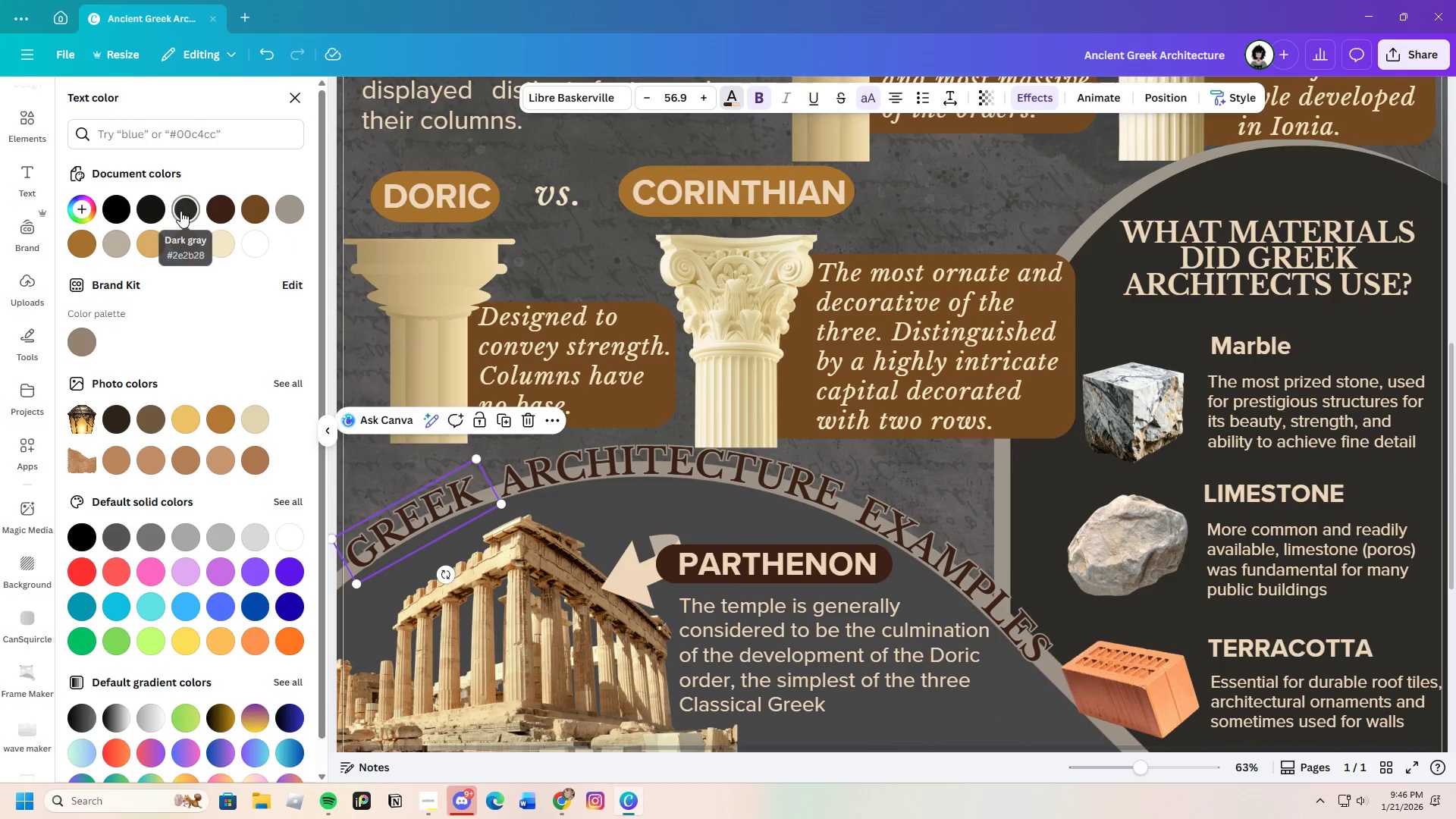 
left_click([157, 212])
 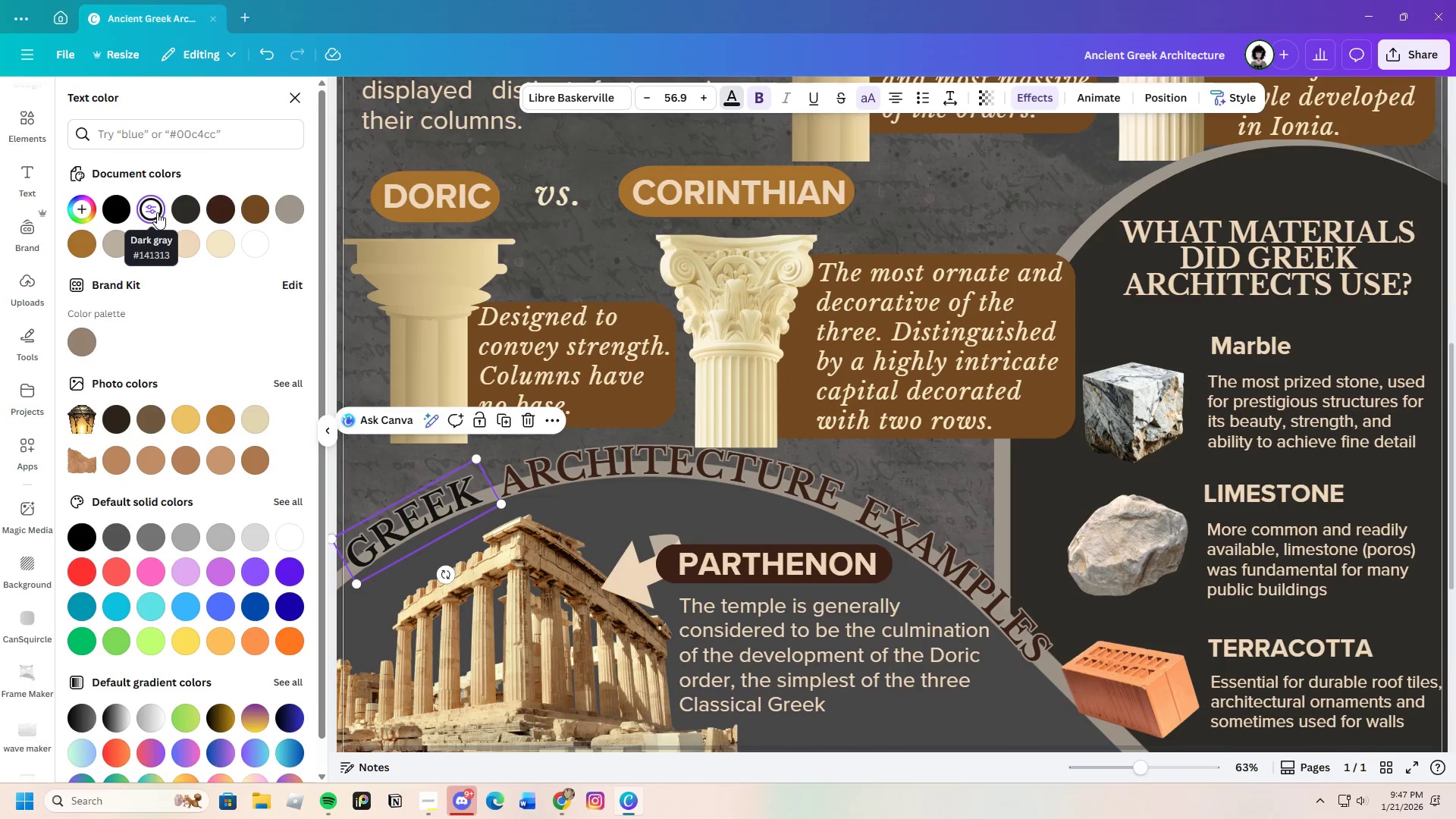 
left_click([182, 216])
 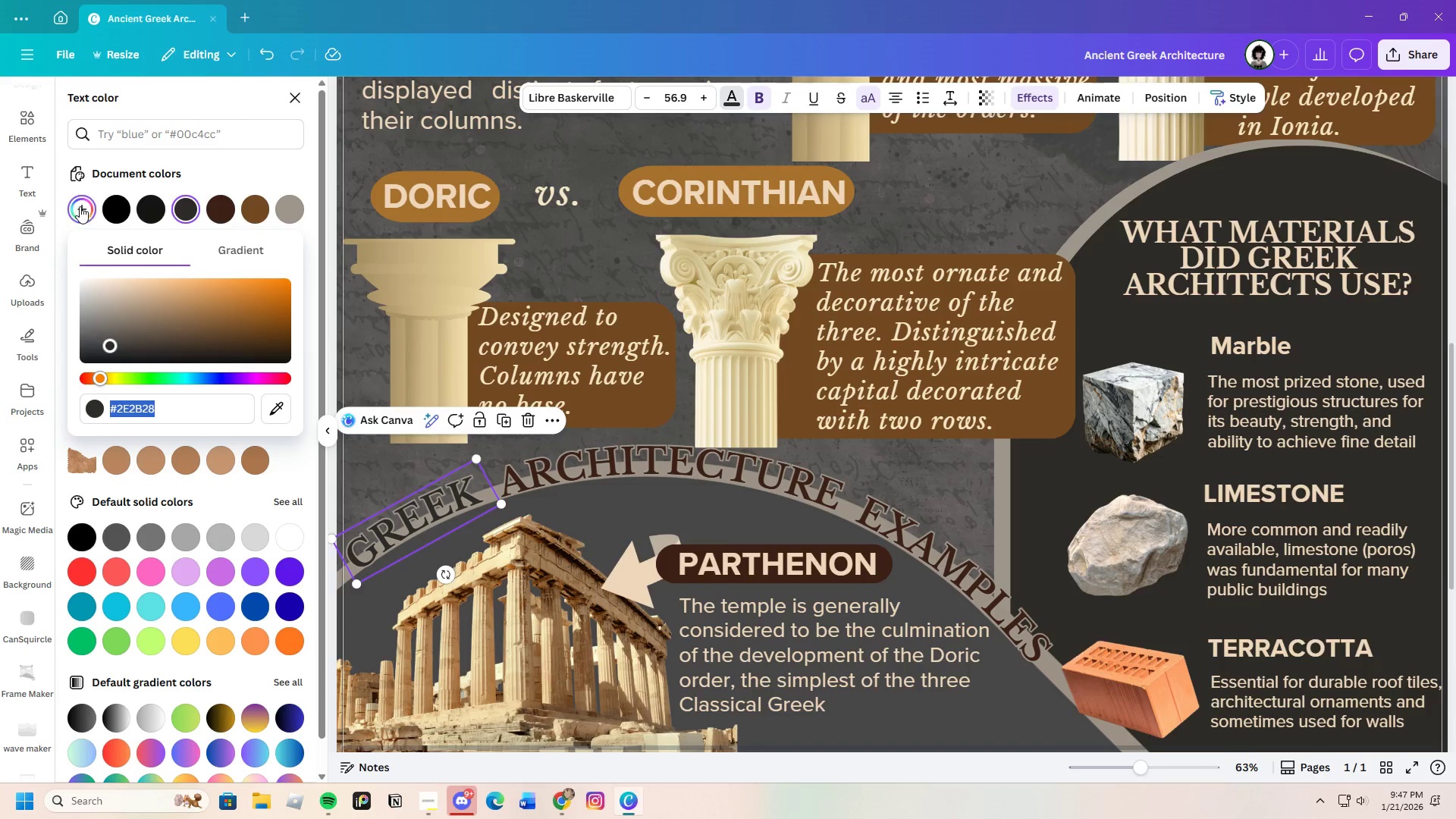 
left_click_drag(start_coordinate=[106, 338], to_coordinate=[108, 350])
 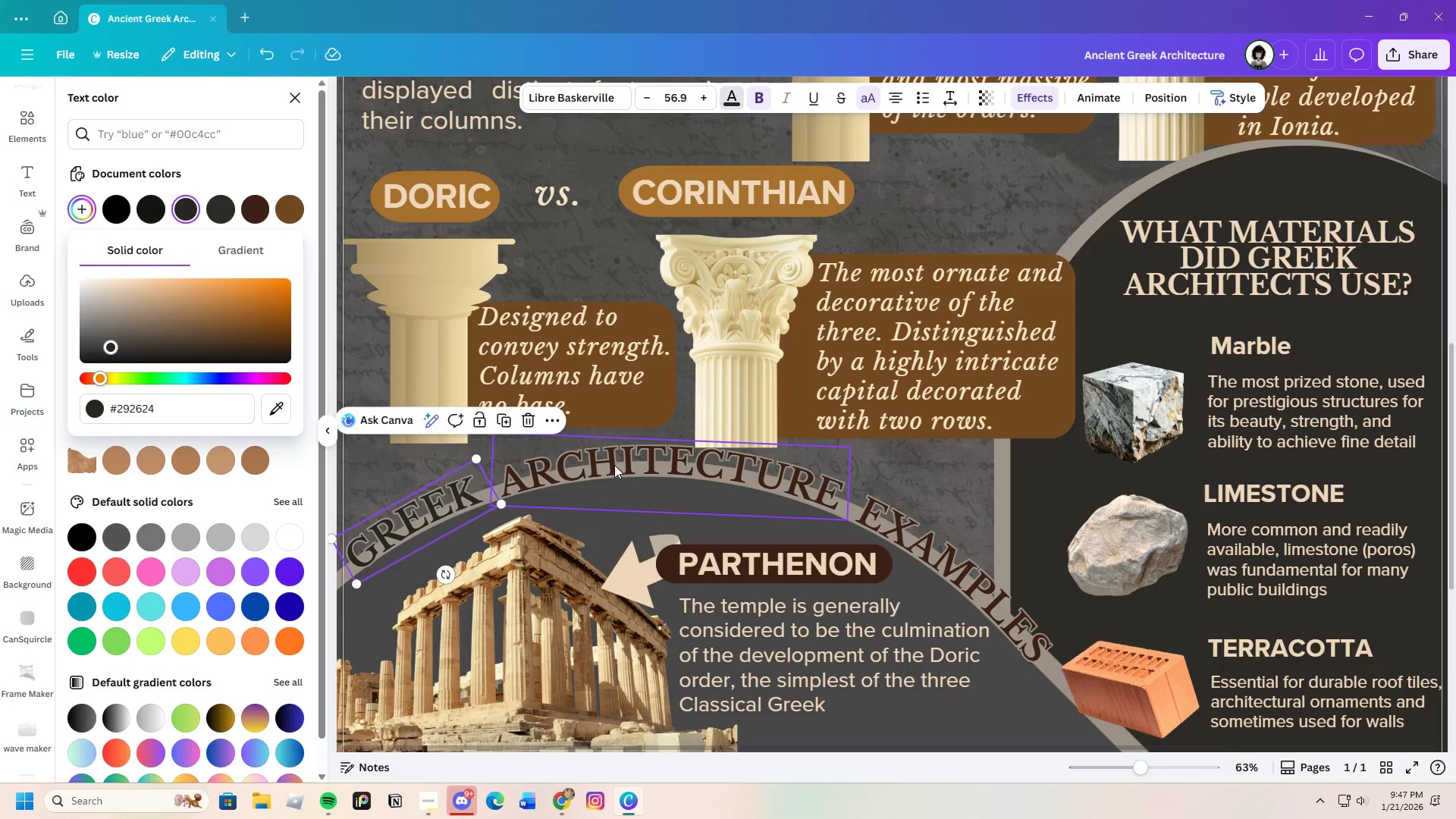 
left_click([614, 465])
 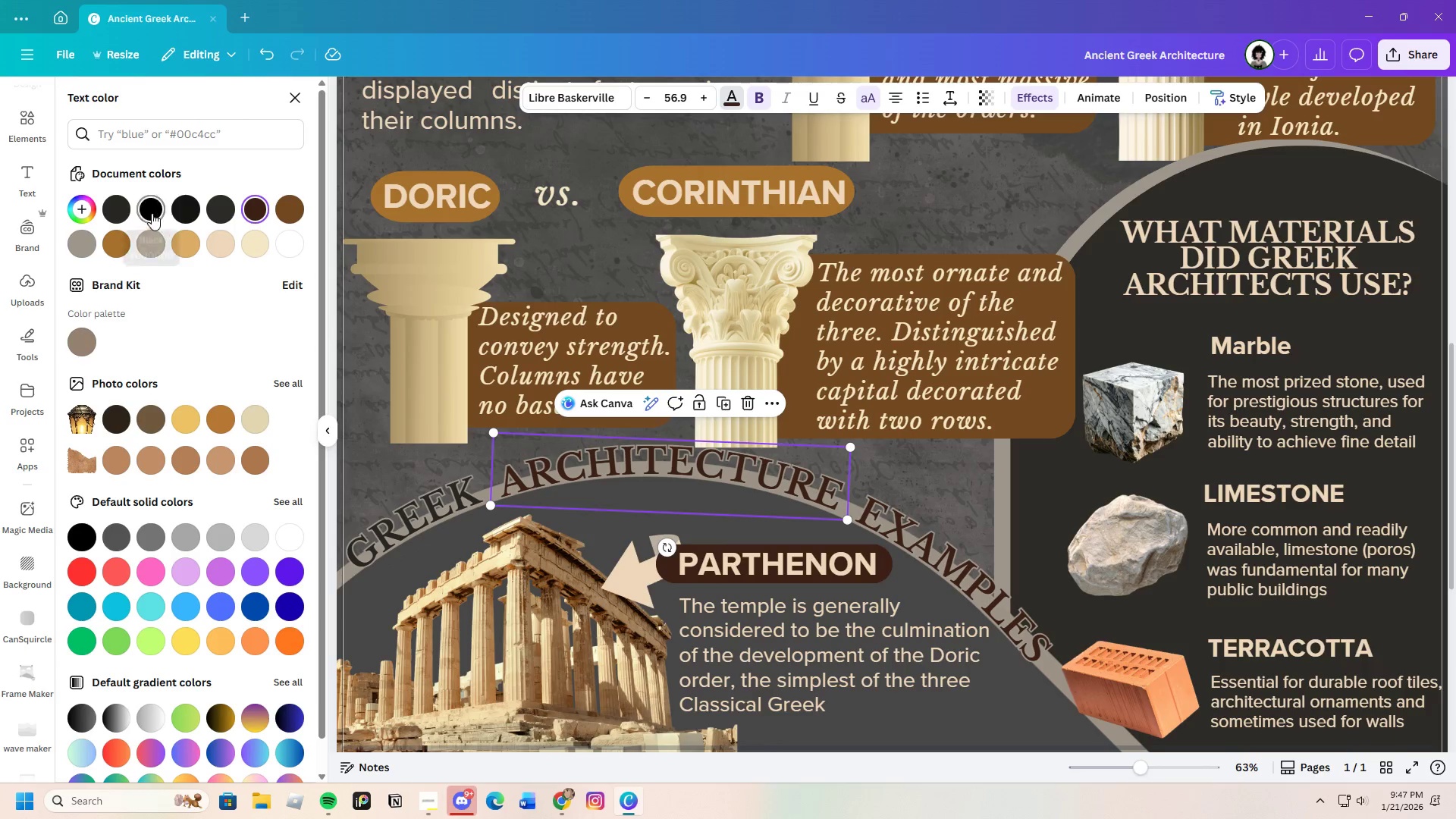 
left_click([123, 209])
 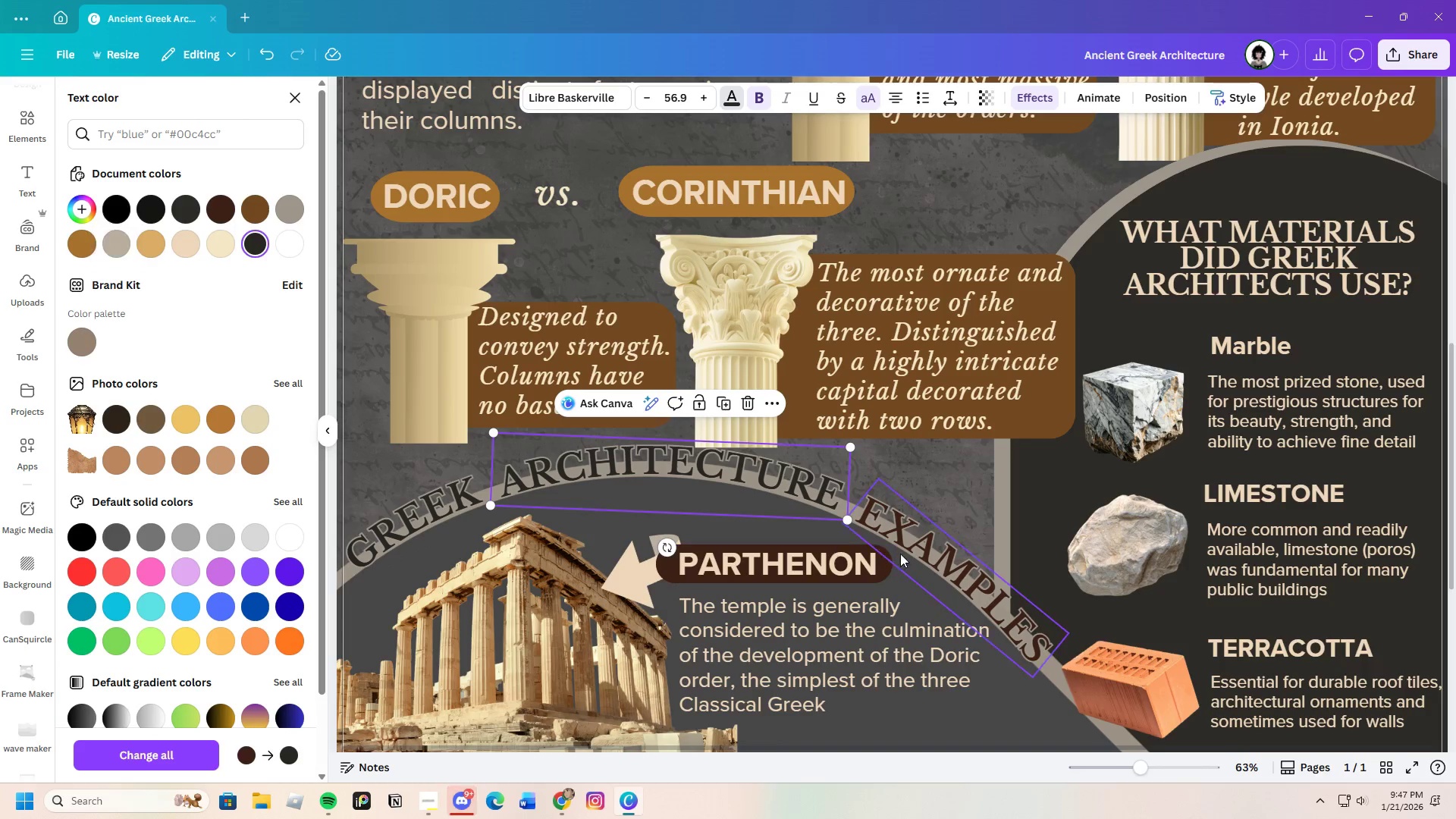 
left_click([914, 547])
 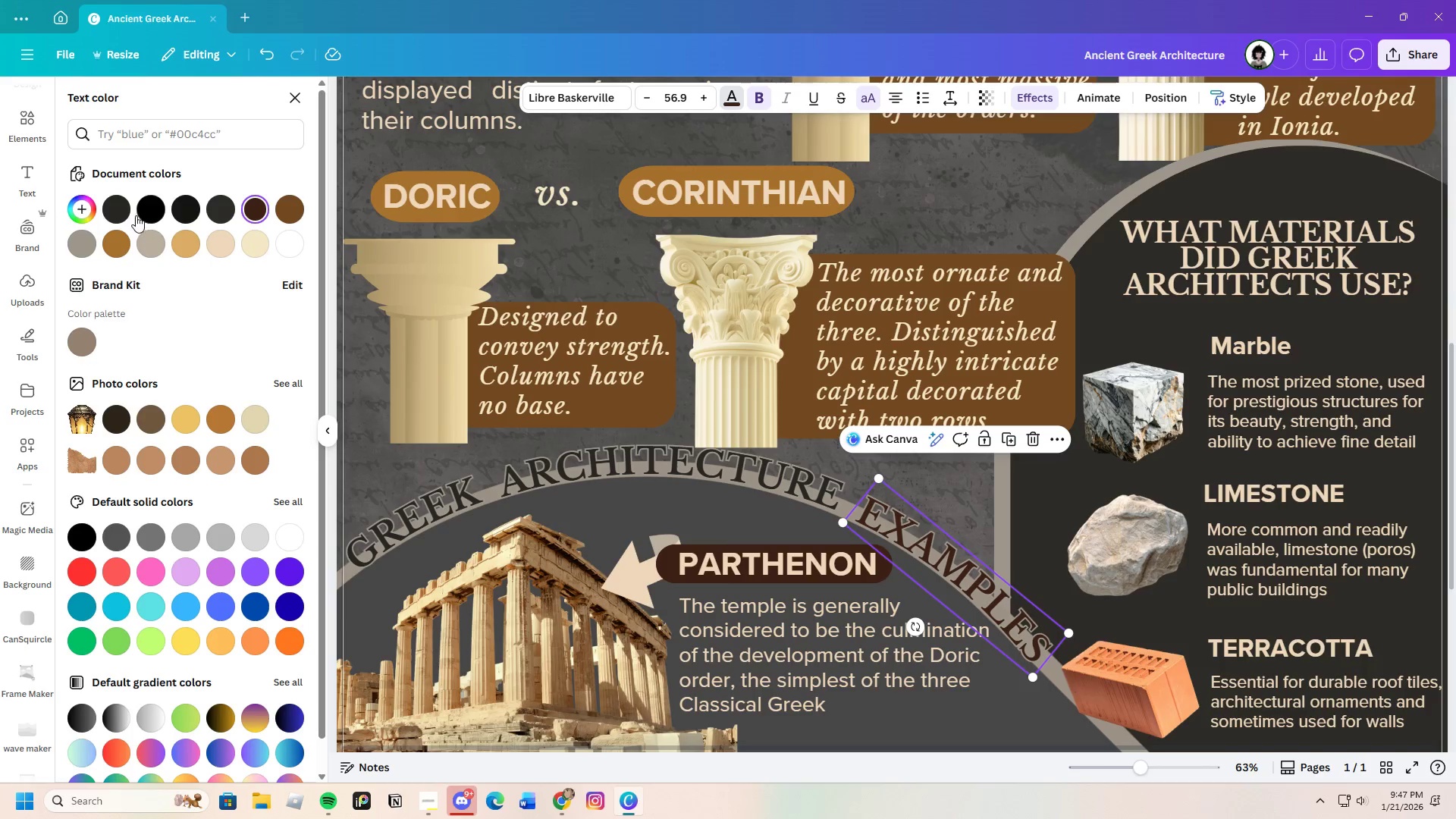 
left_click([122, 209])
 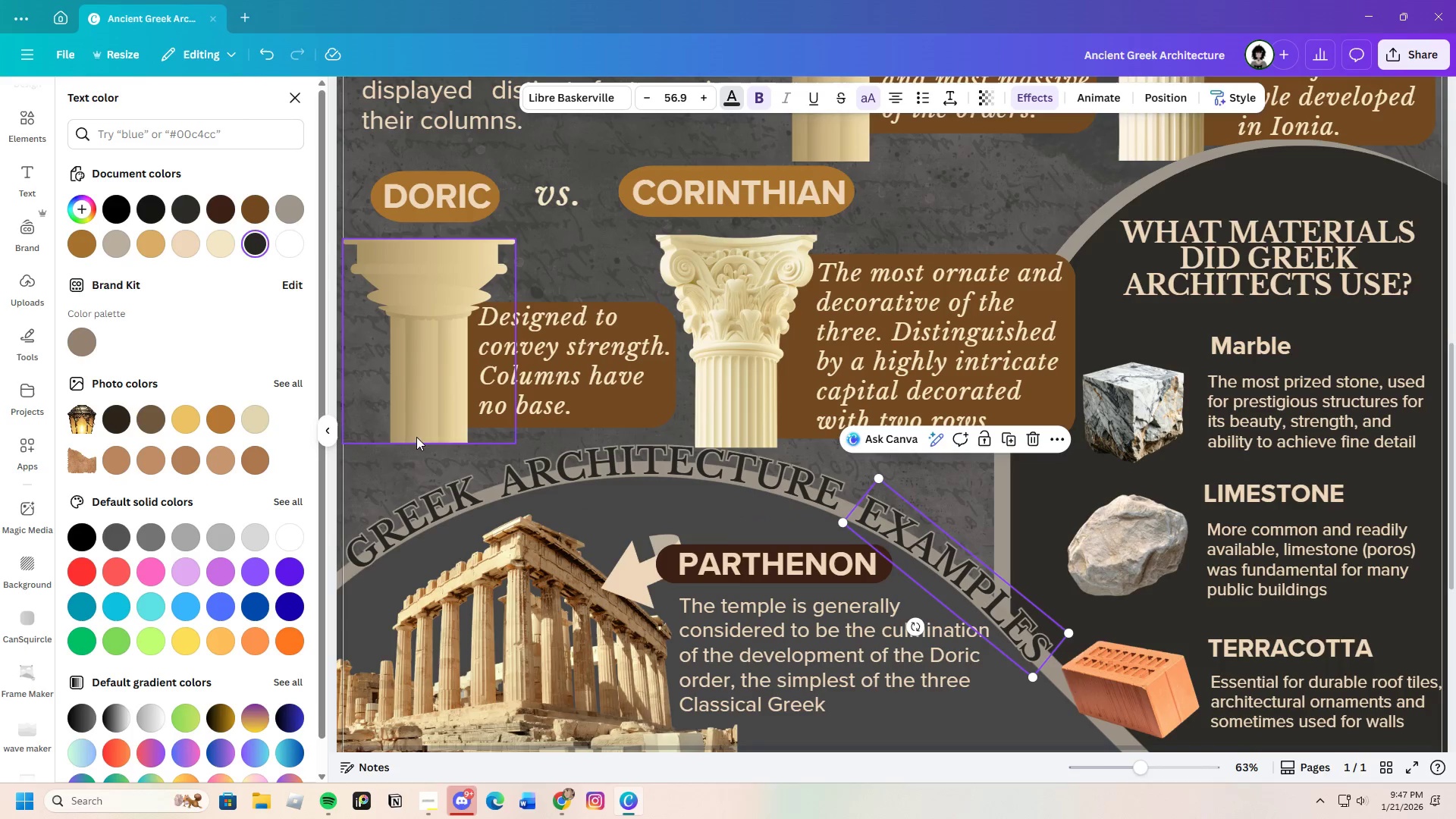 
left_click([388, 480])
 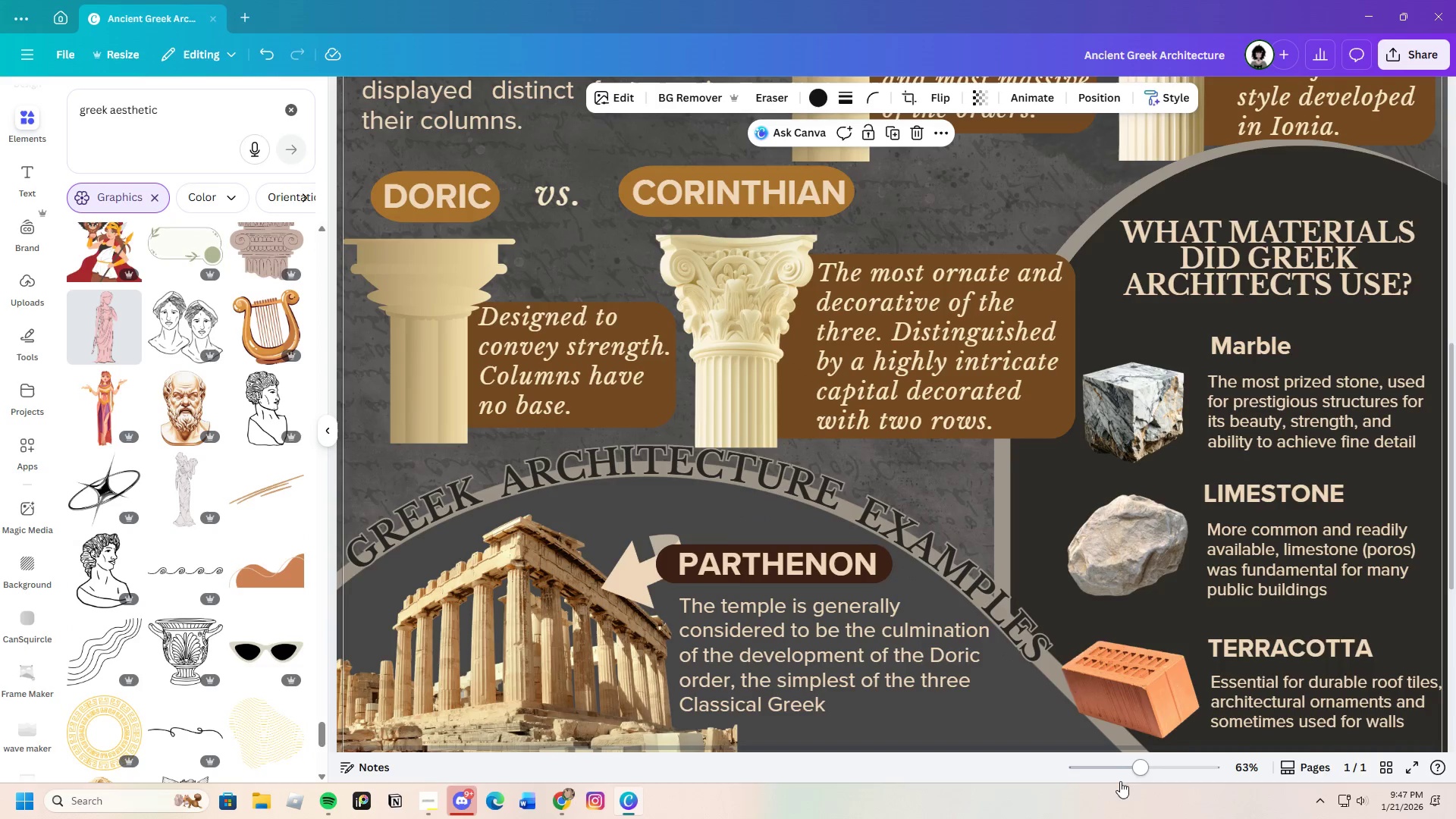 
left_click_drag(start_coordinate=[1136, 768], to_coordinate=[1122, 776])
 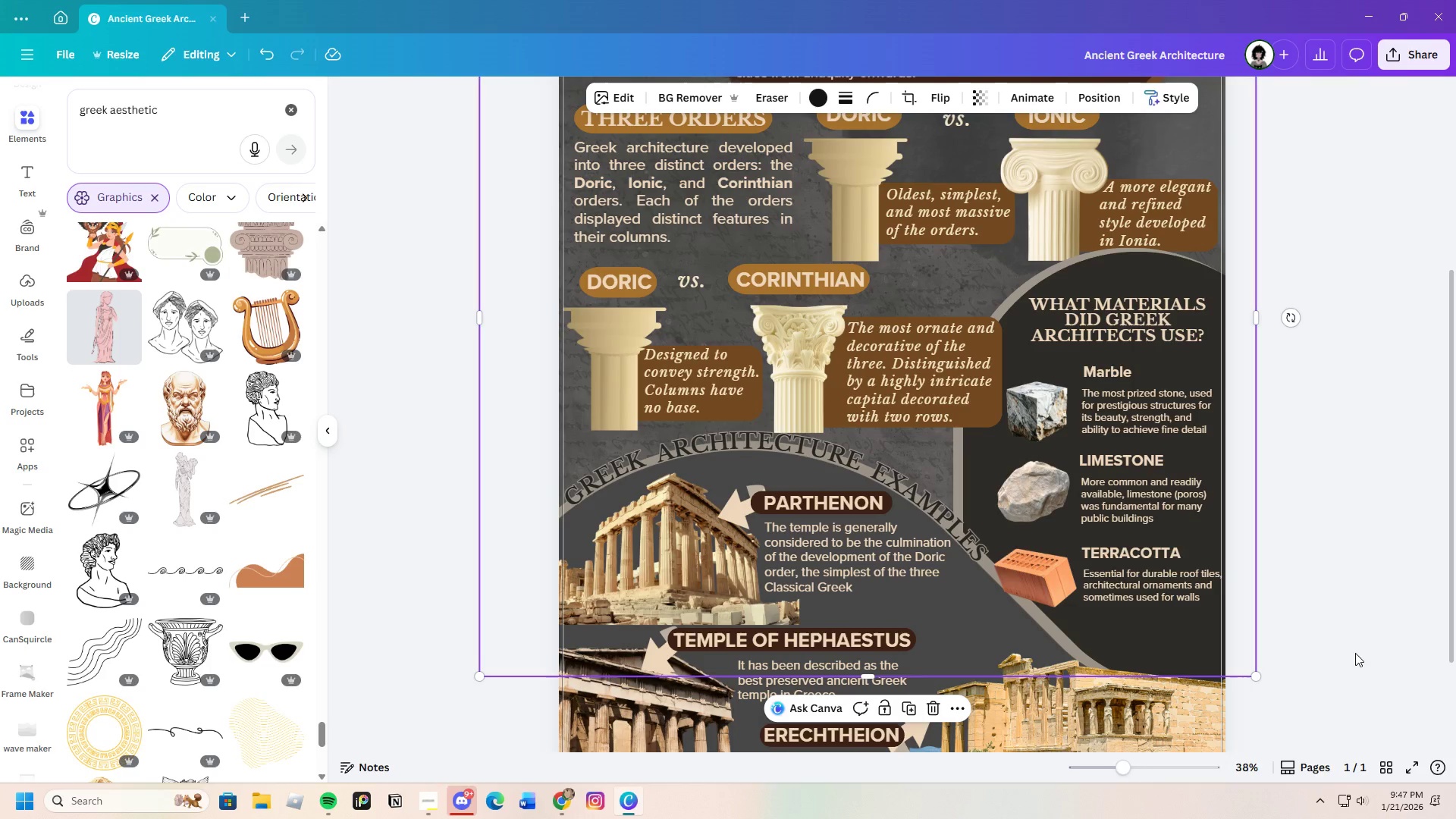 
wait(5.52)
 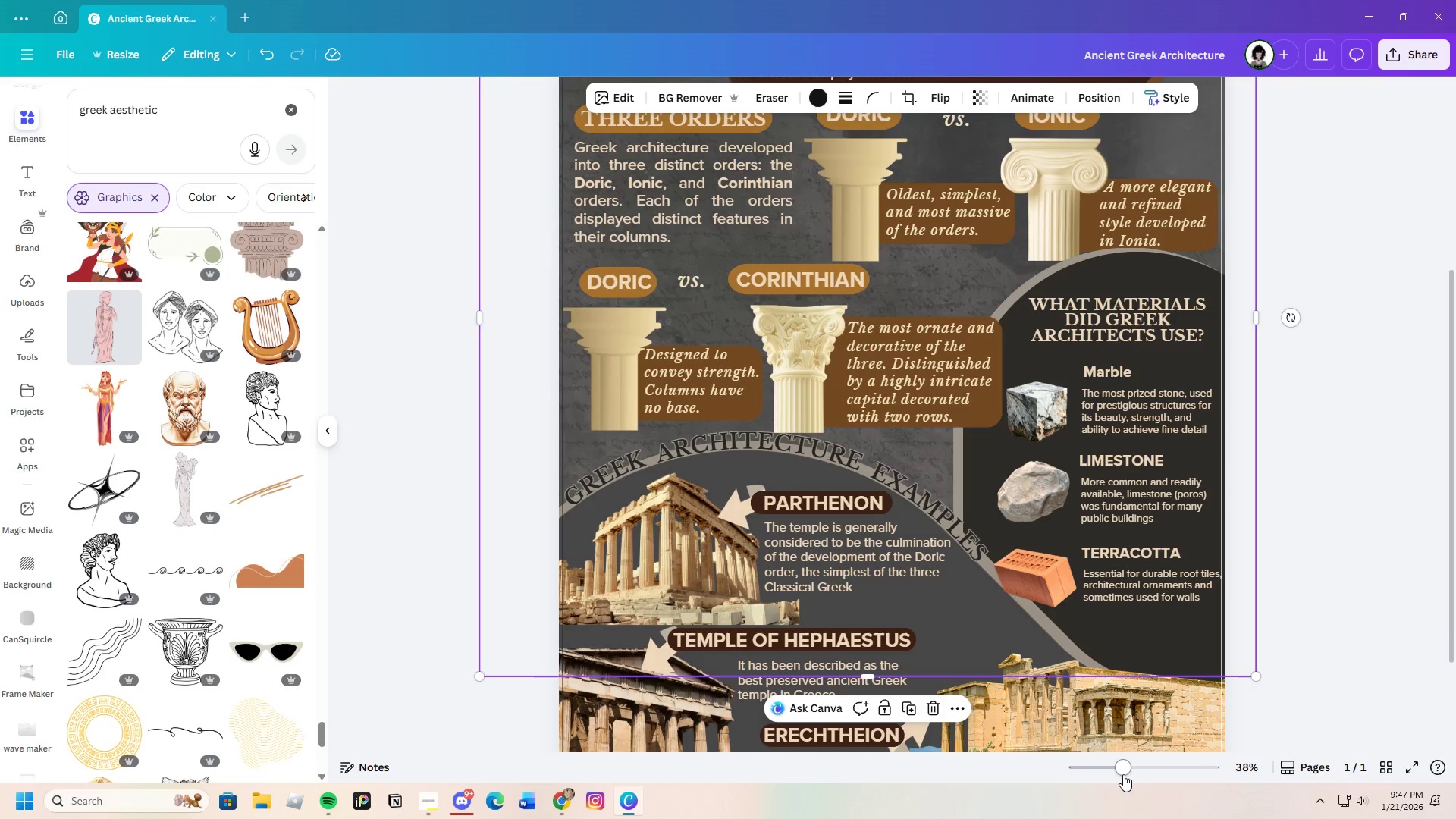 
left_click_drag(start_coordinate=[1125, 769], to_coordinate=[1122, 778])
 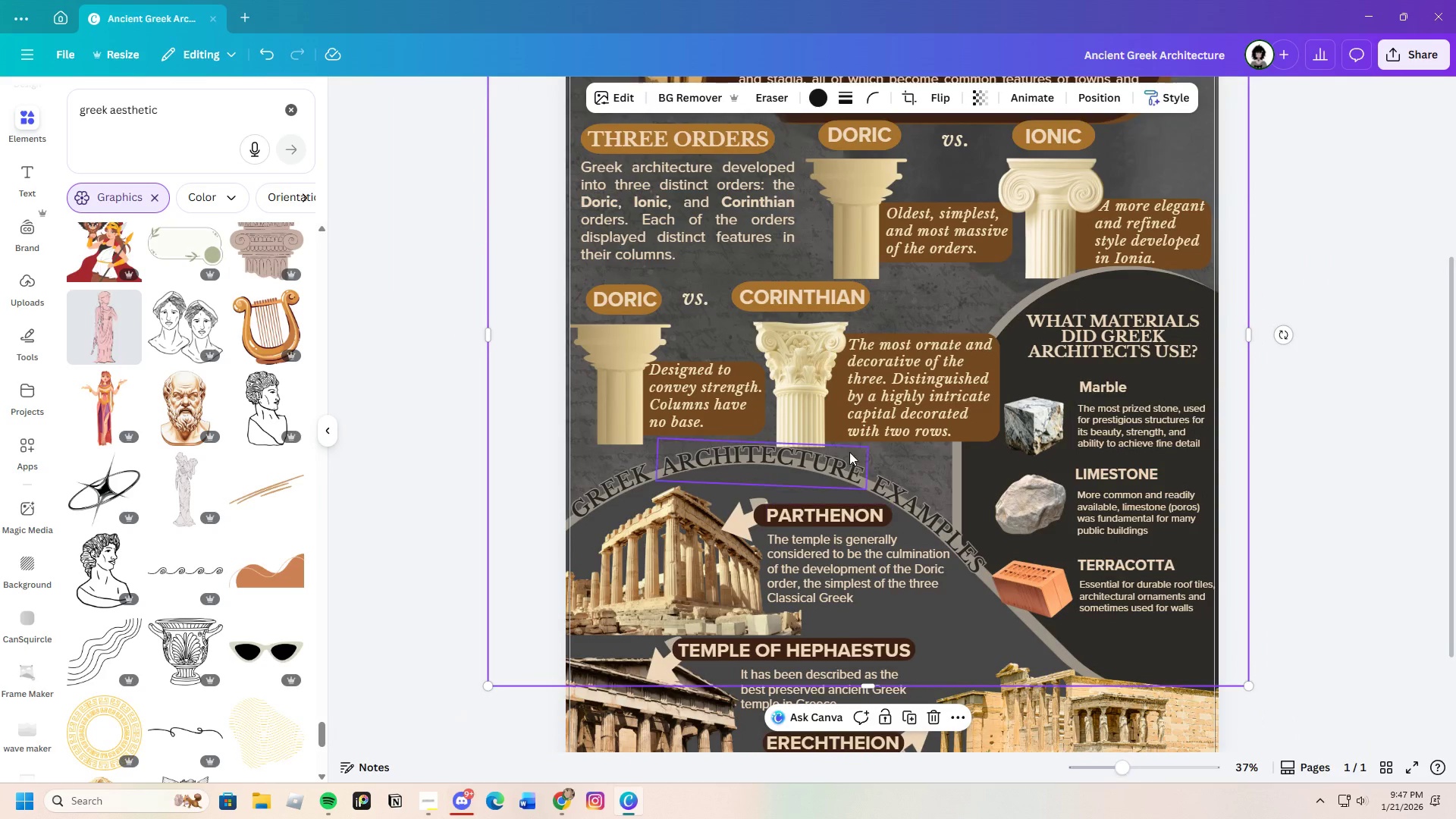 
scroll: coordinate [846, 453], scroll_direction: down, amount: 3.0
 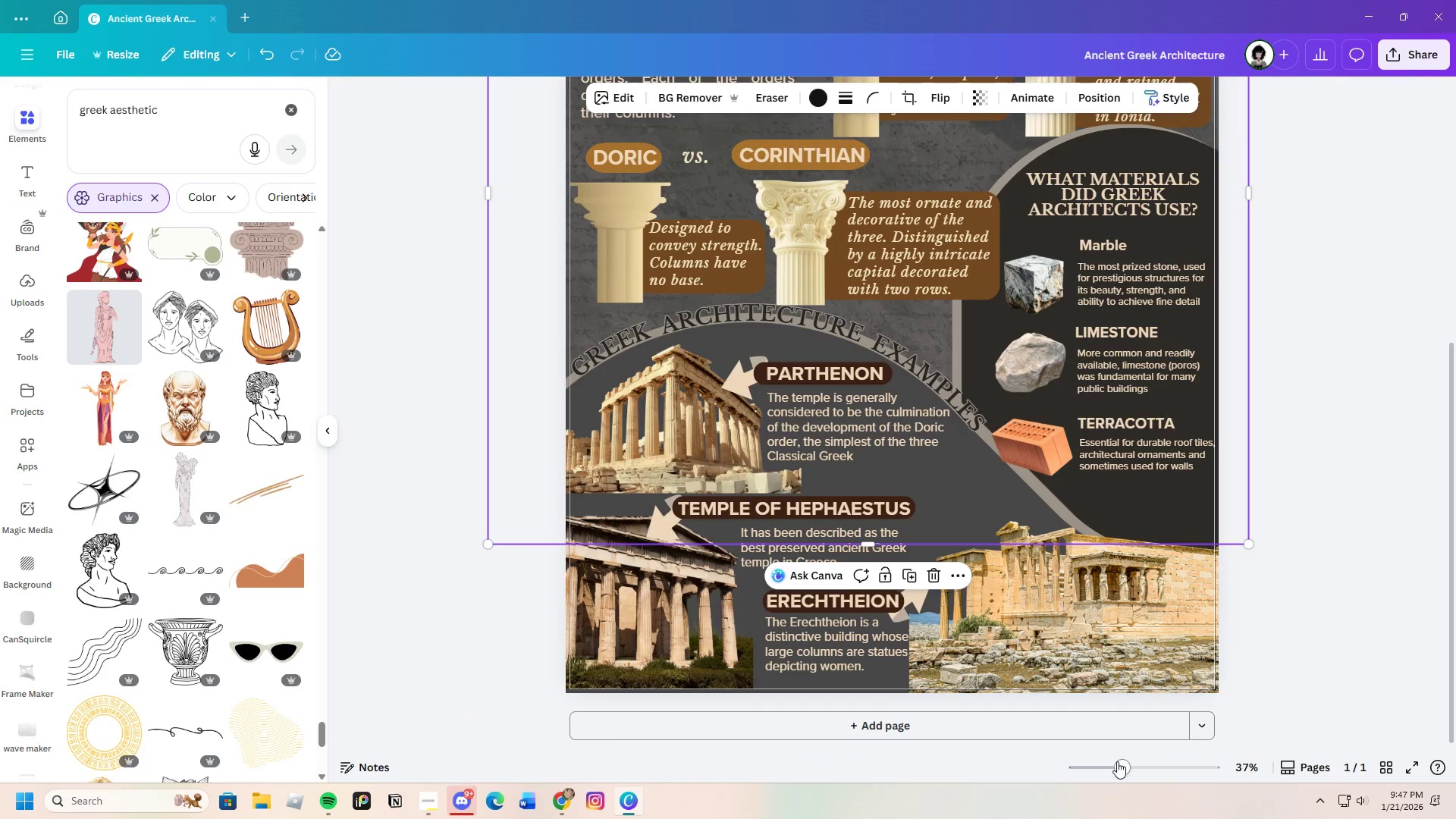 
left_click_drag(start_coordinate=[1130, 769], to_coordinate=[1134, 770])
 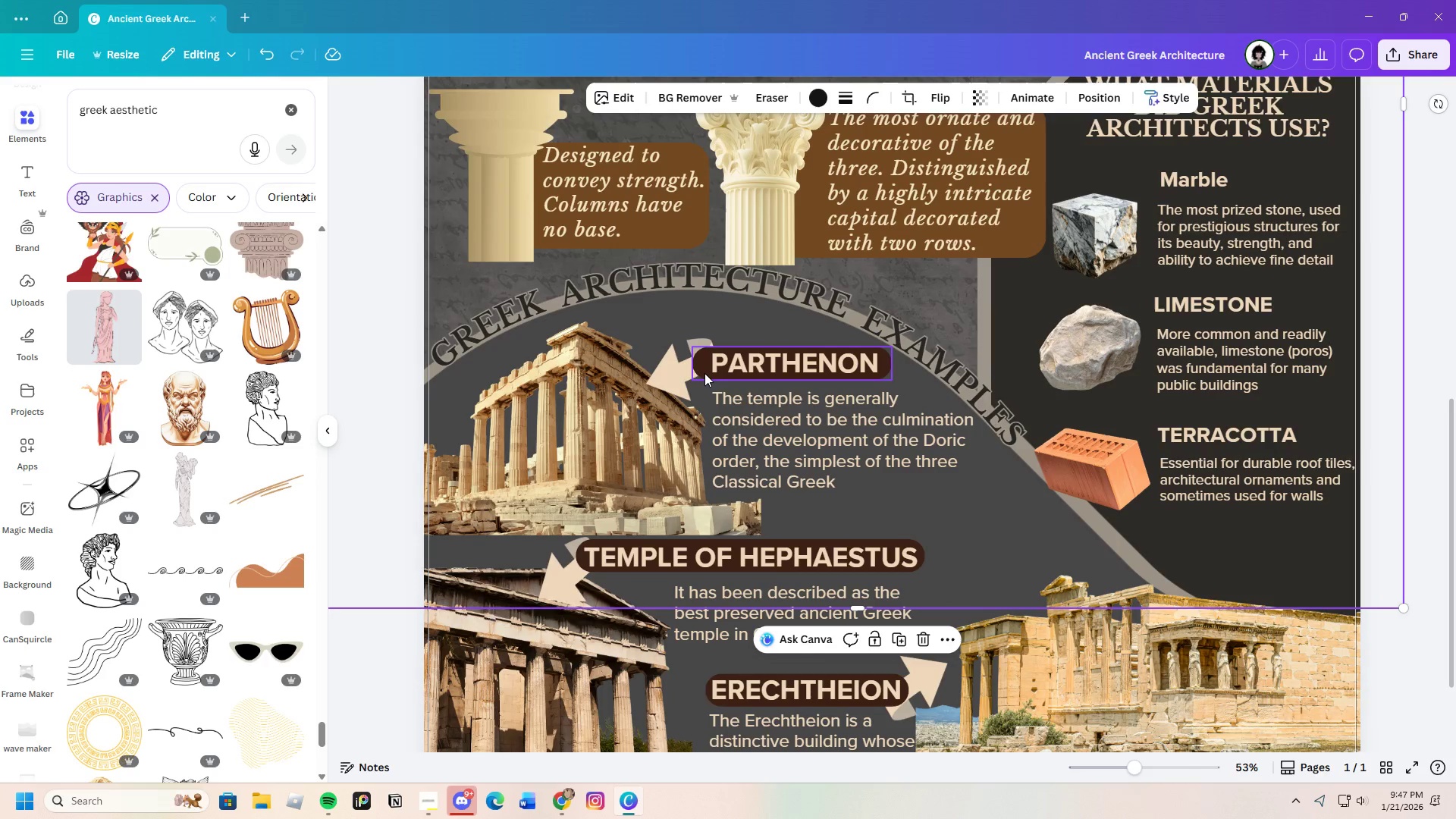 
left_click([704, 373])
 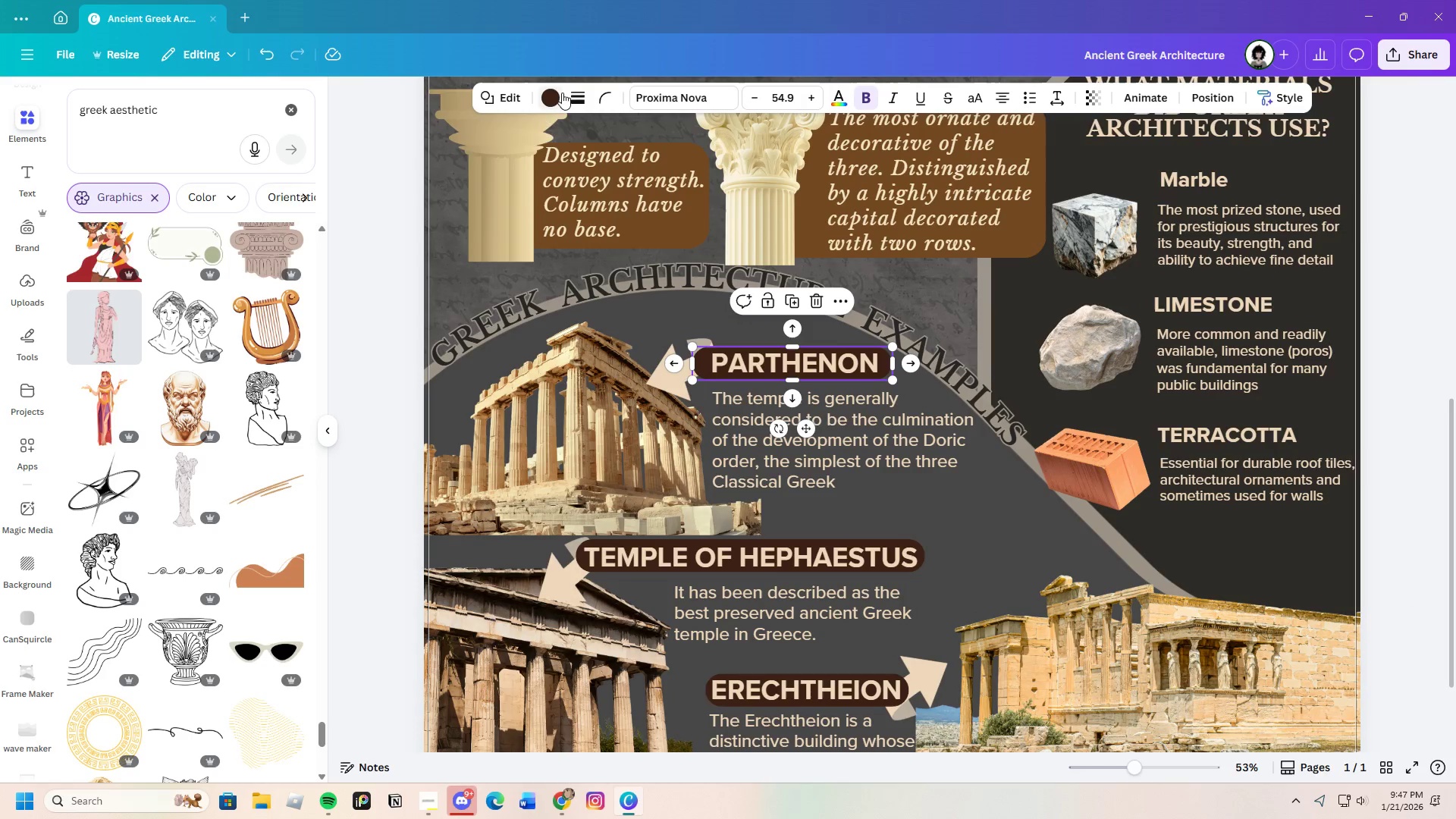 
left_click([547, 93])
 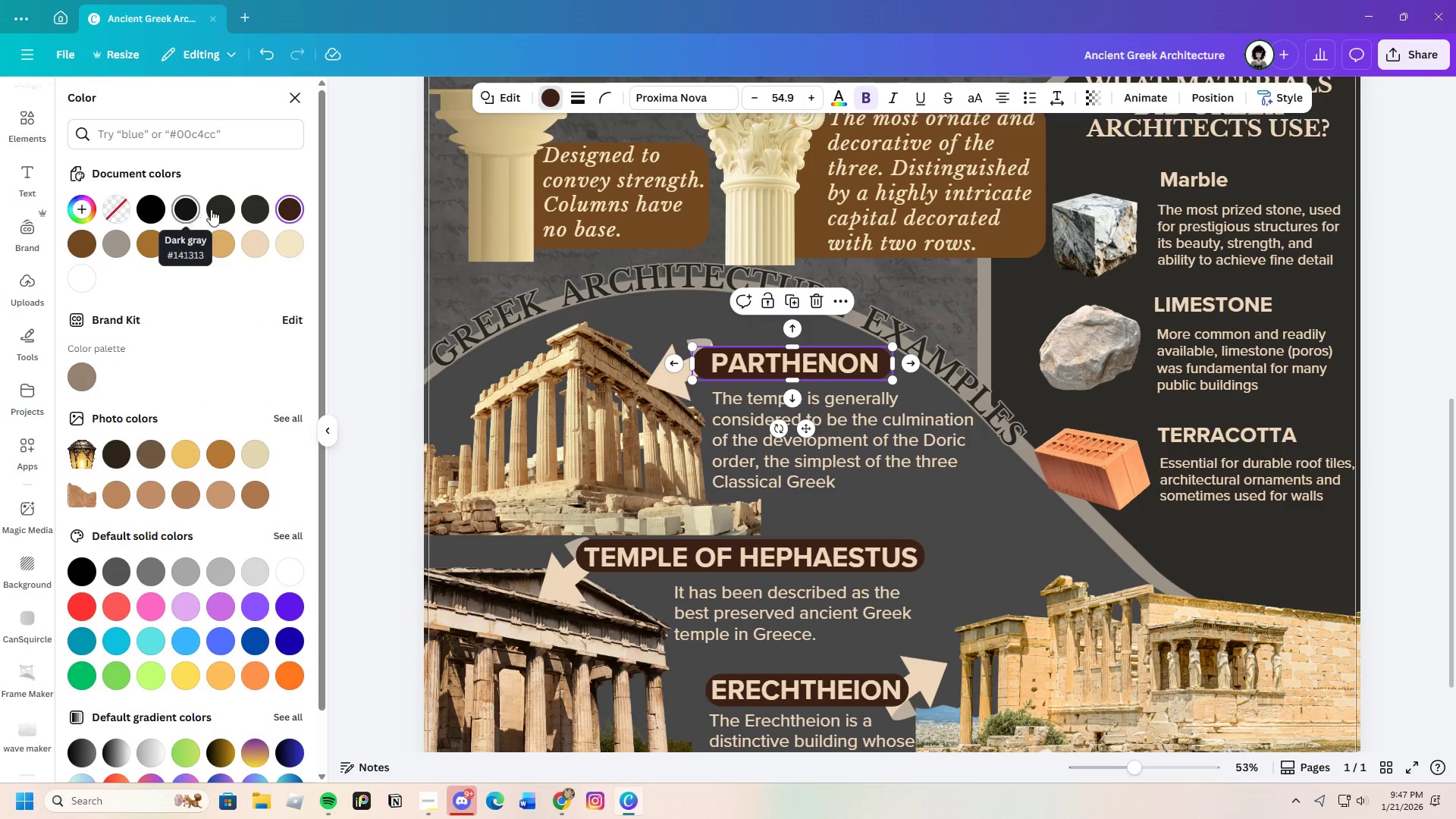 
left_click([226, 209])
 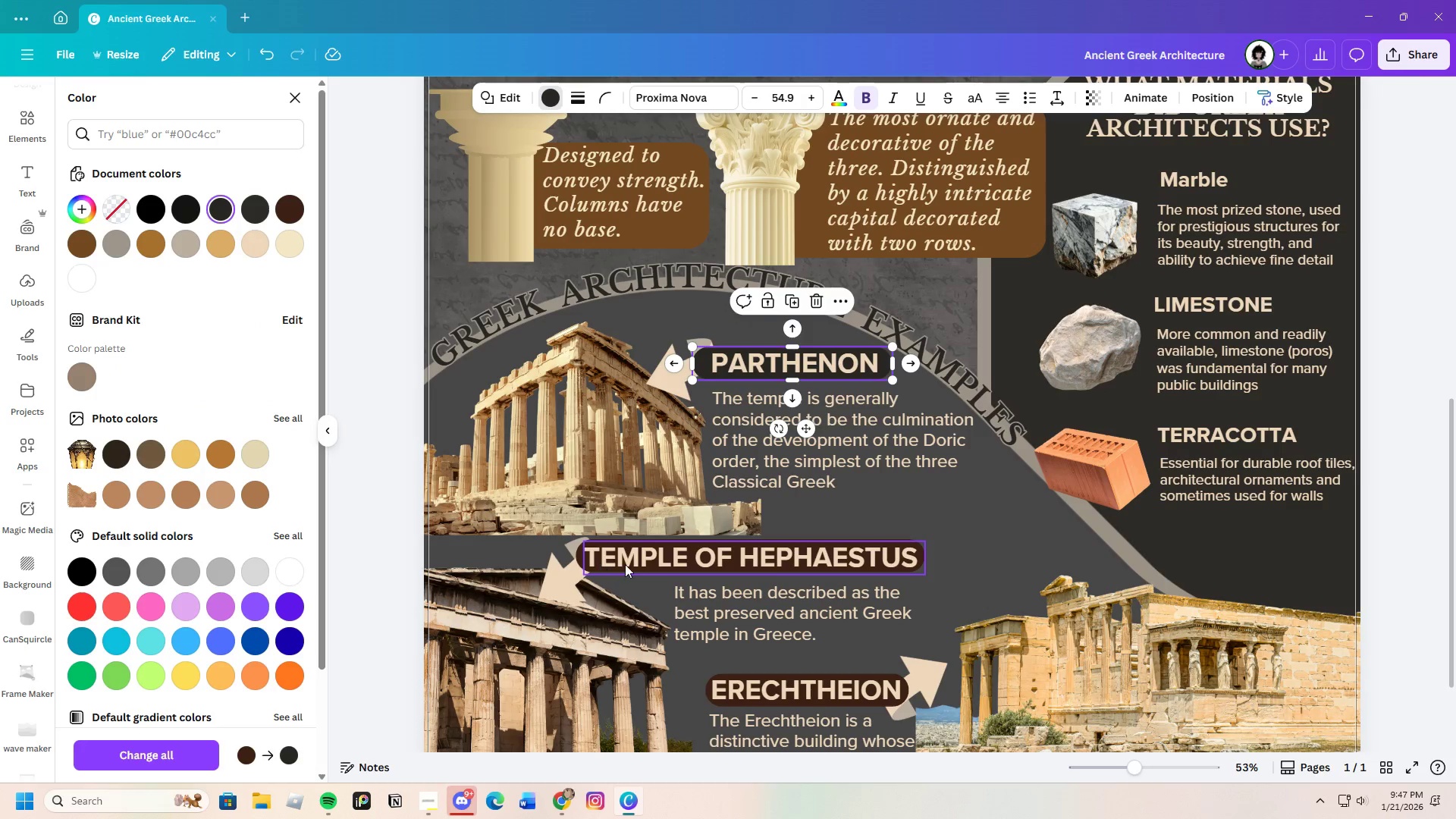 
left_click([959, 528])
 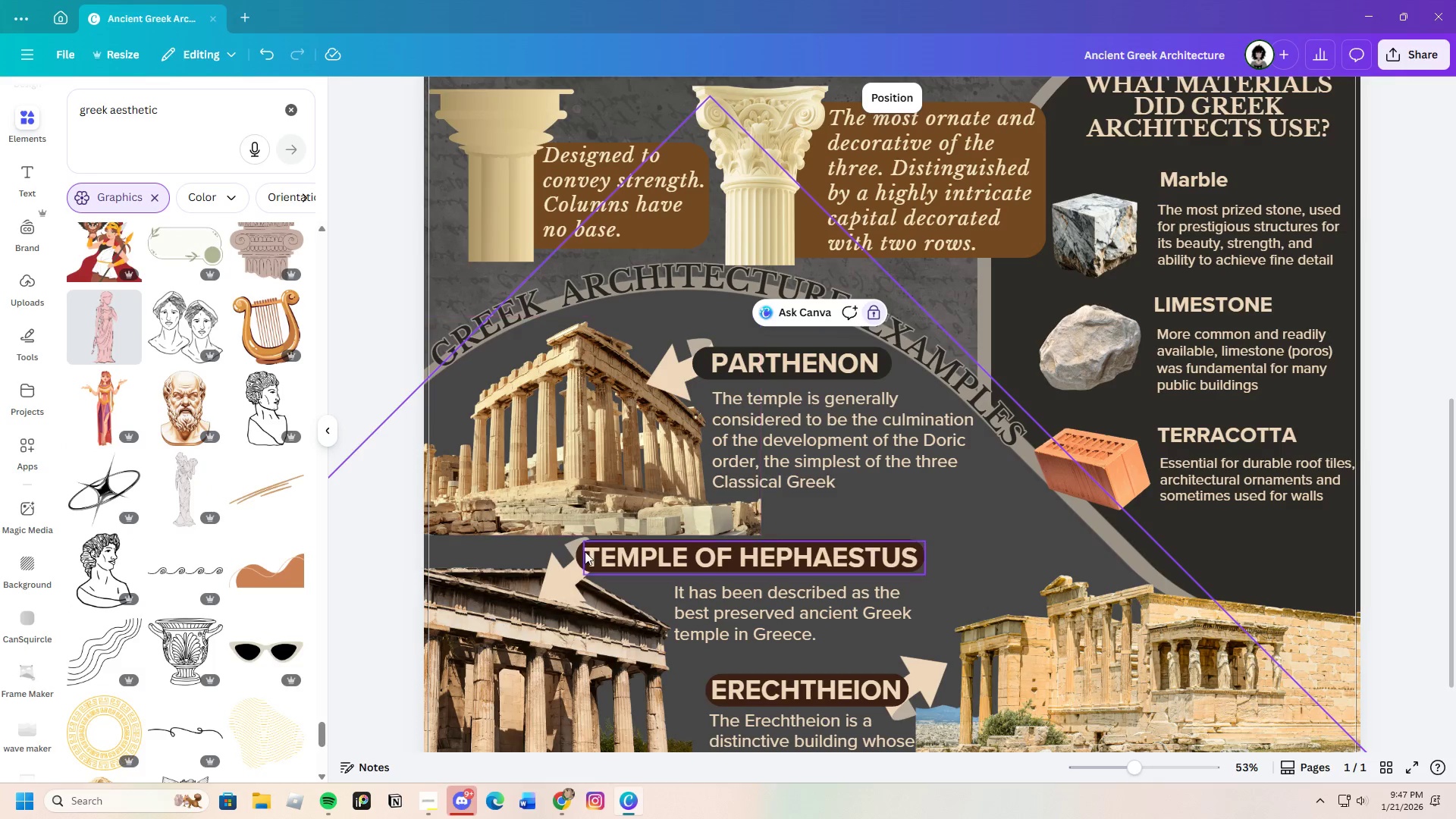 
left_click([582, 552])
 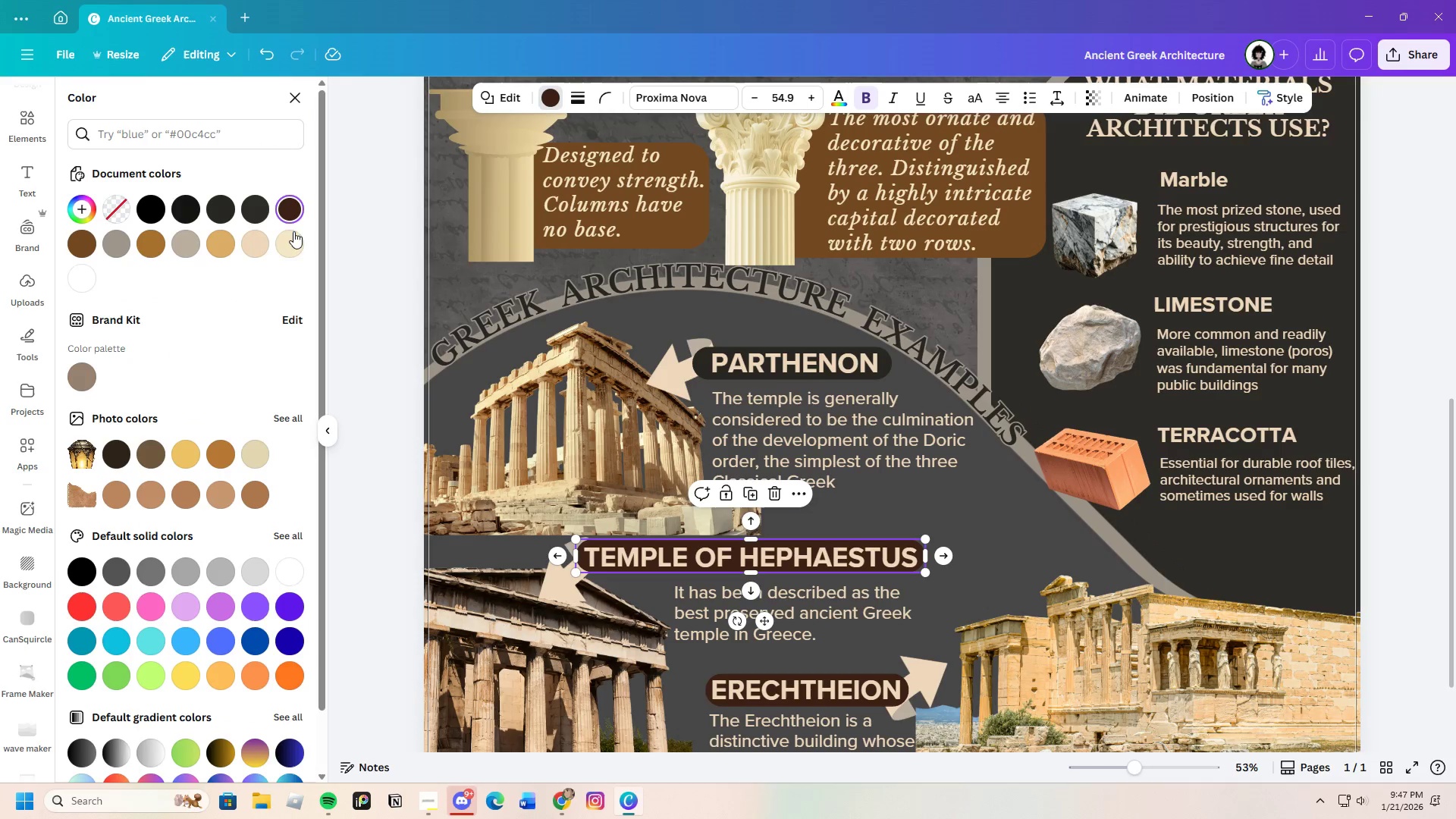 
left_click([254, 211])
 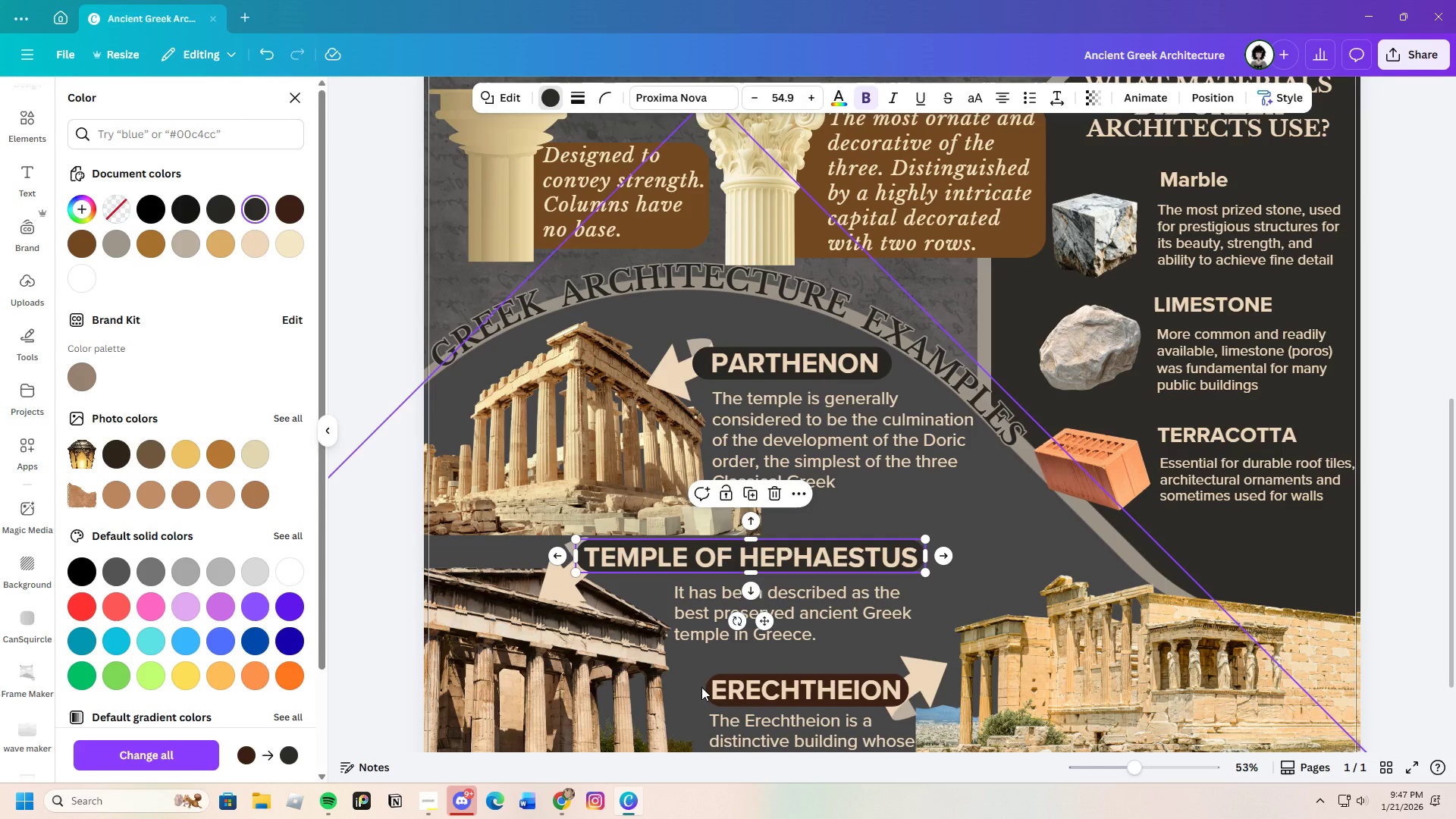 
left_click([706, 690])
 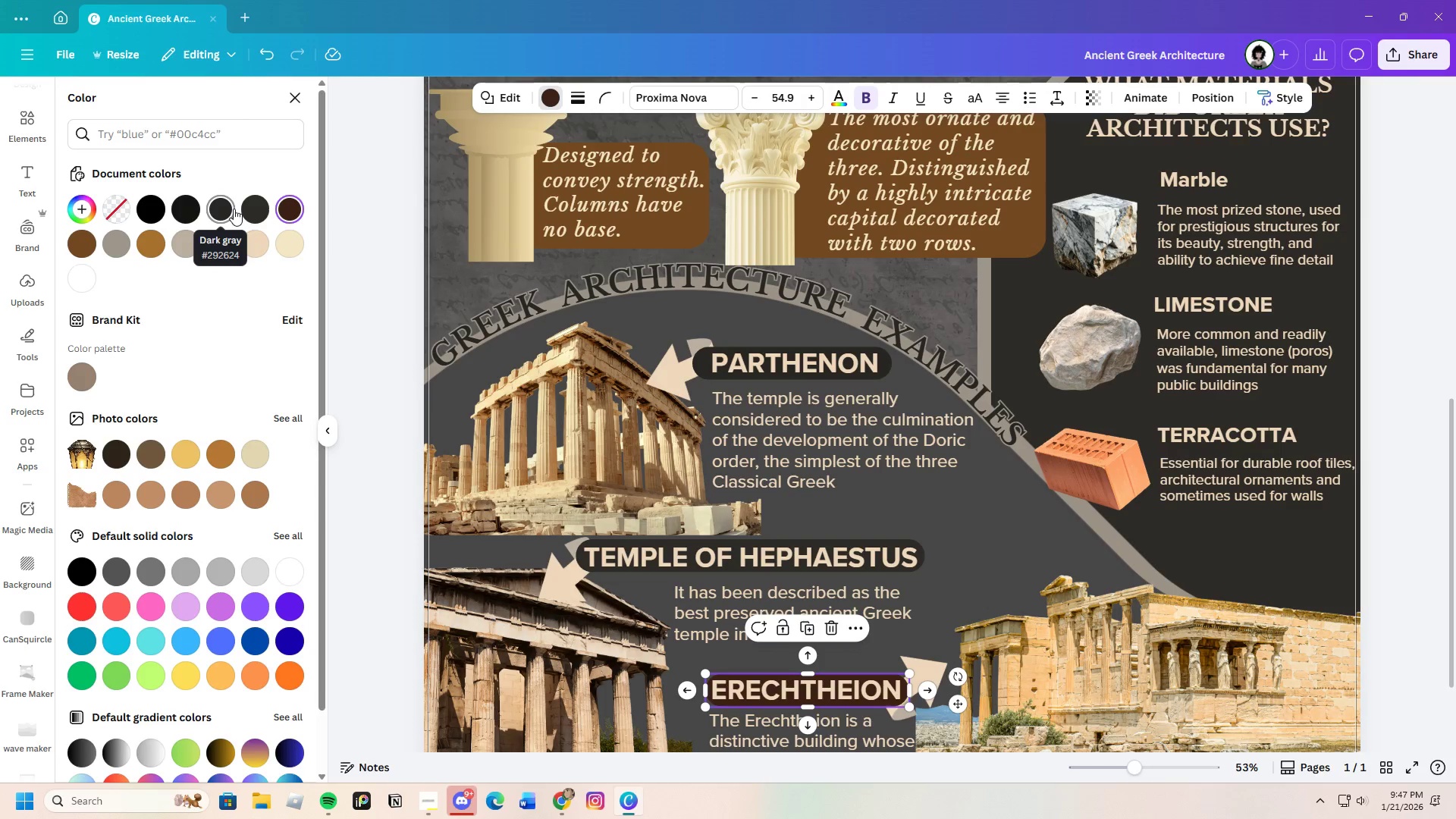 
left_click([234, 209])
 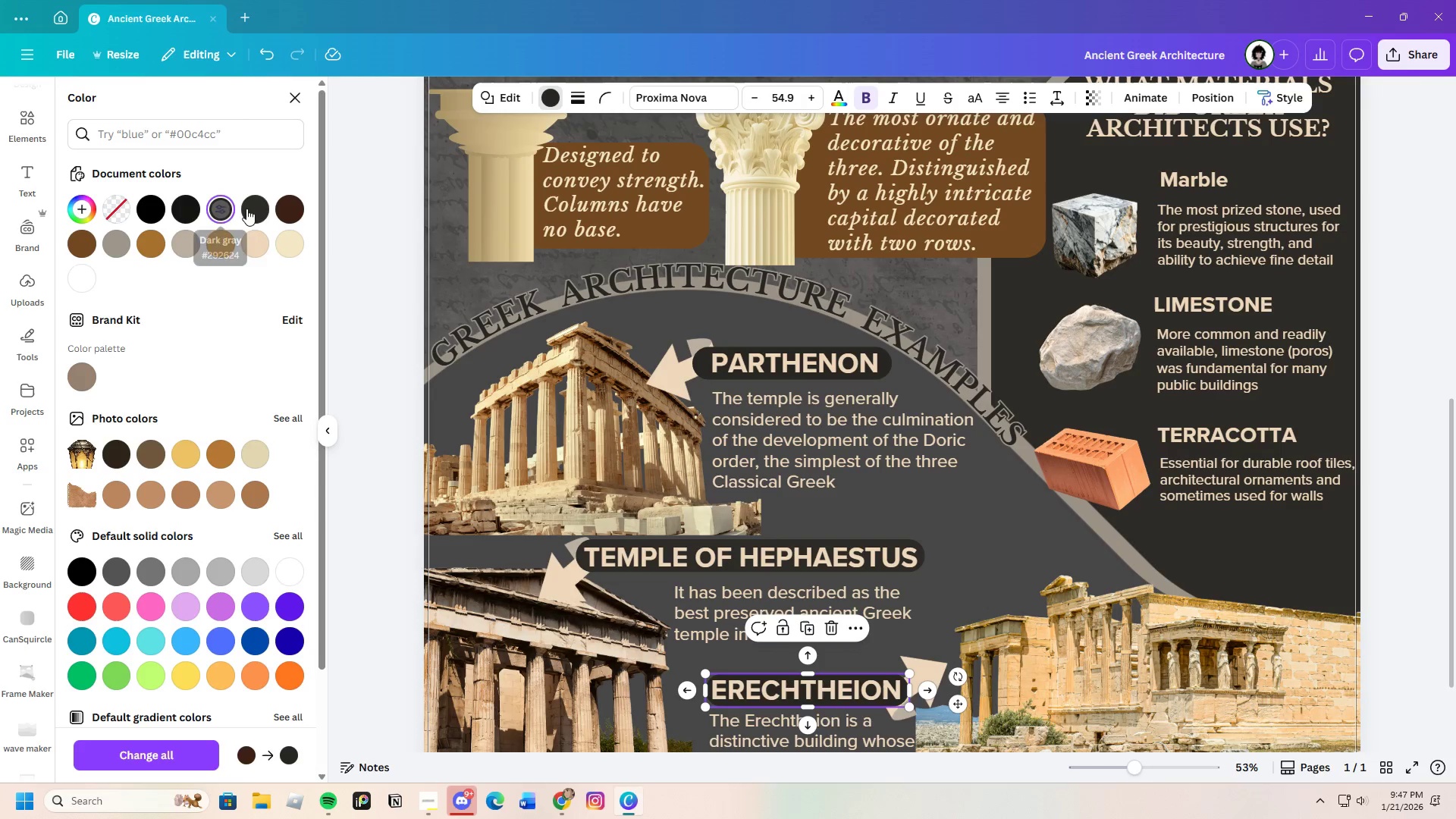 
left_click([252, 209])
 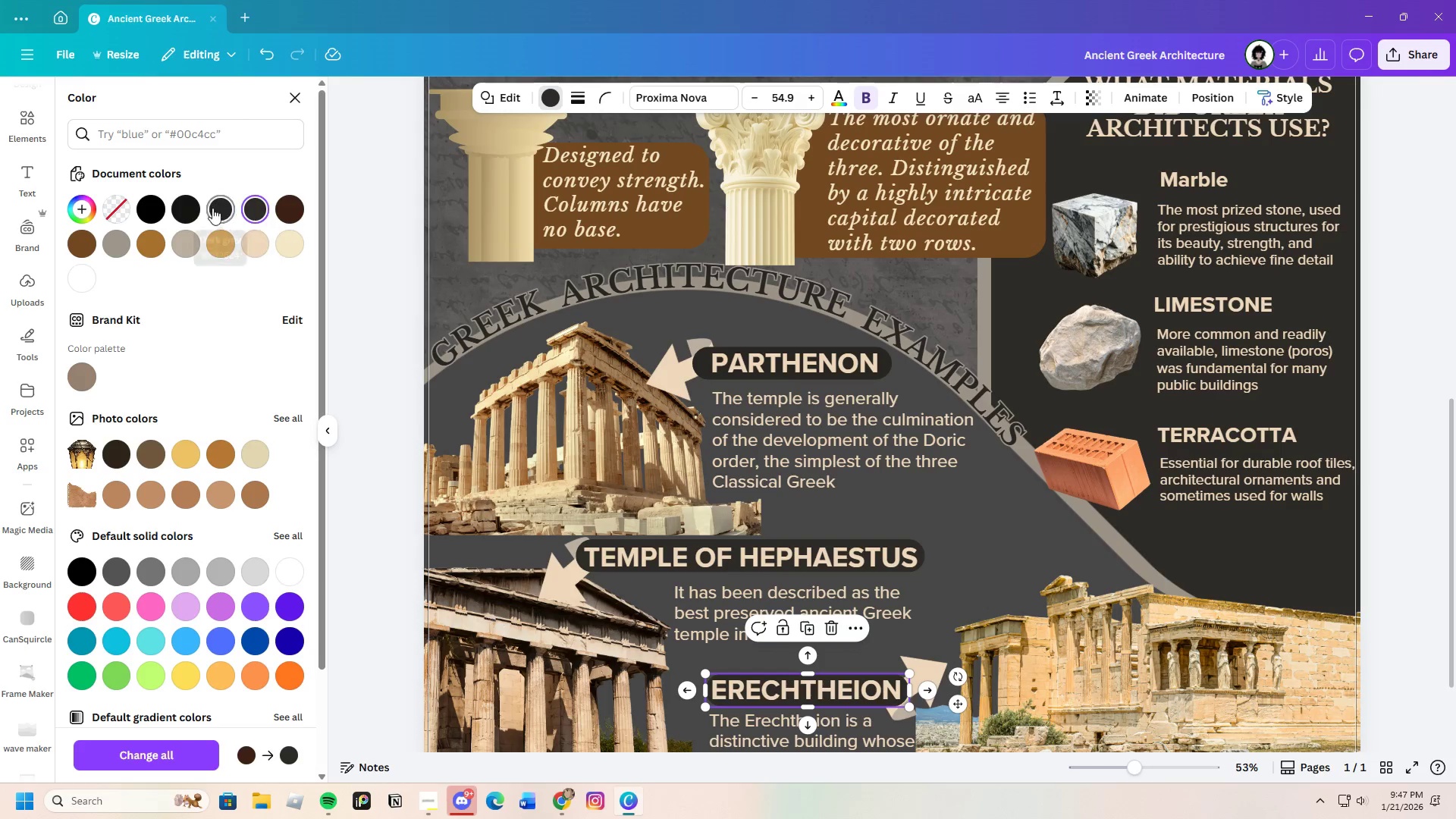 
left_click([193, 206])
 